 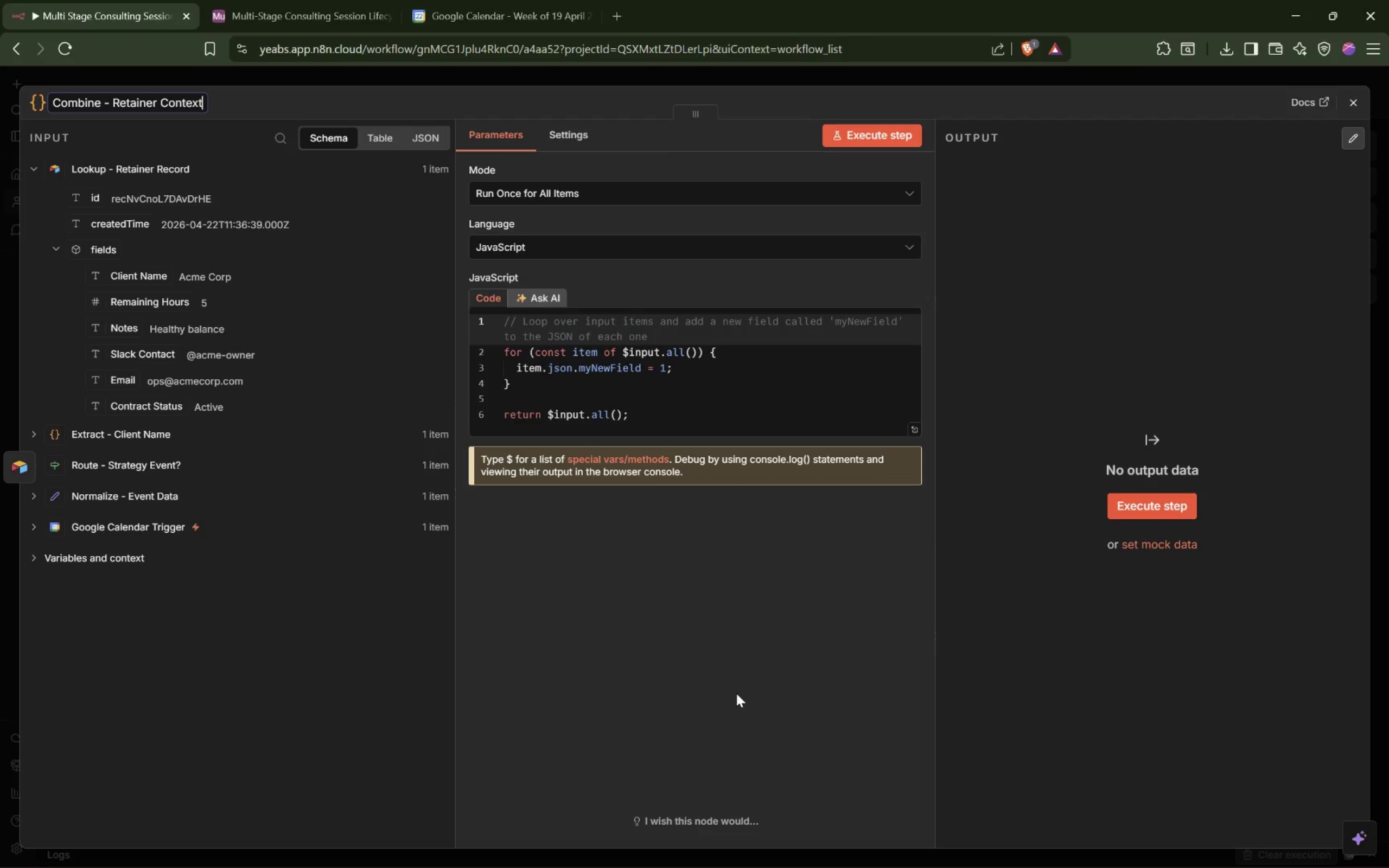 
key(Enter)
 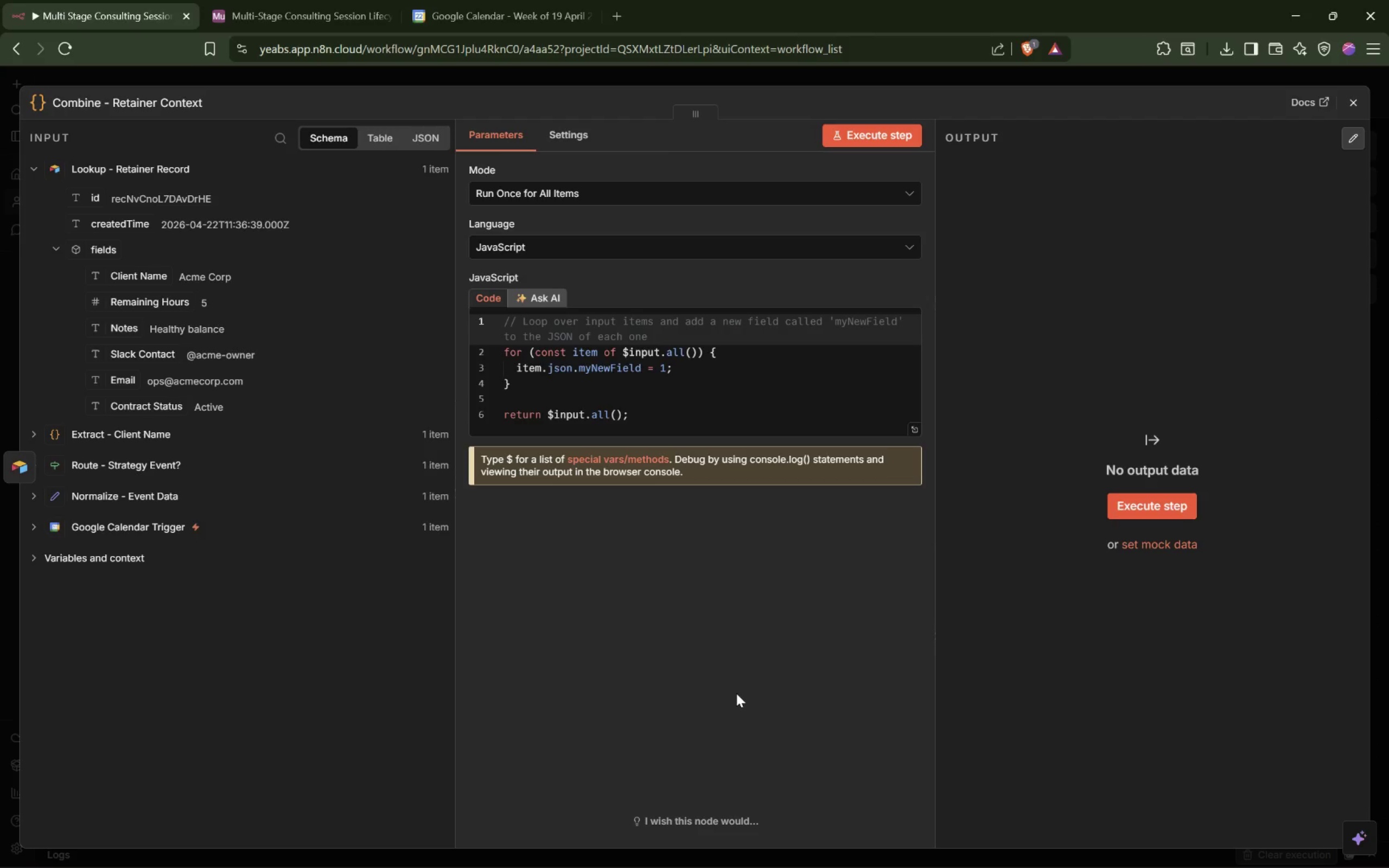 
wait(8.92)
 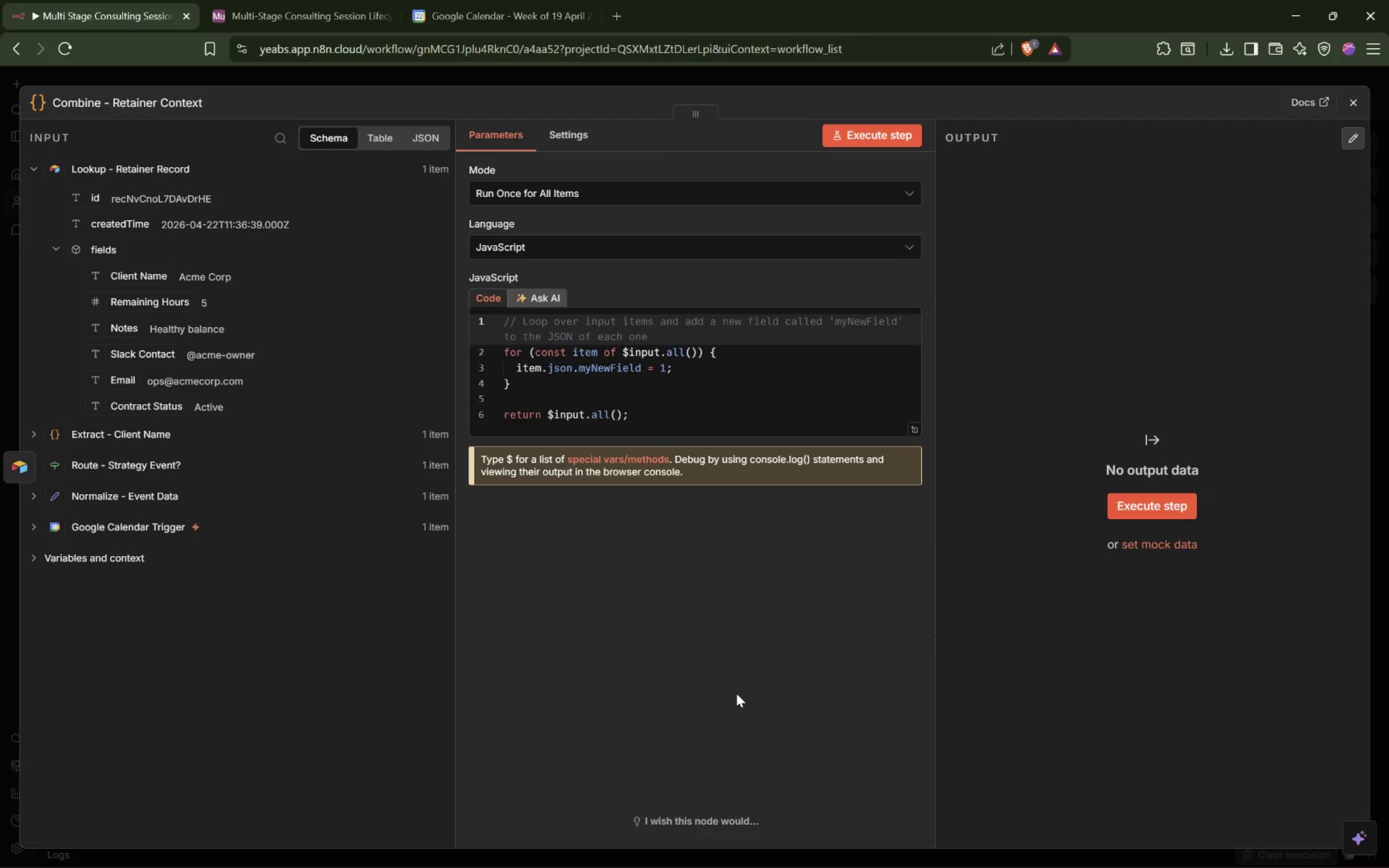 
left_click([847, 142])
 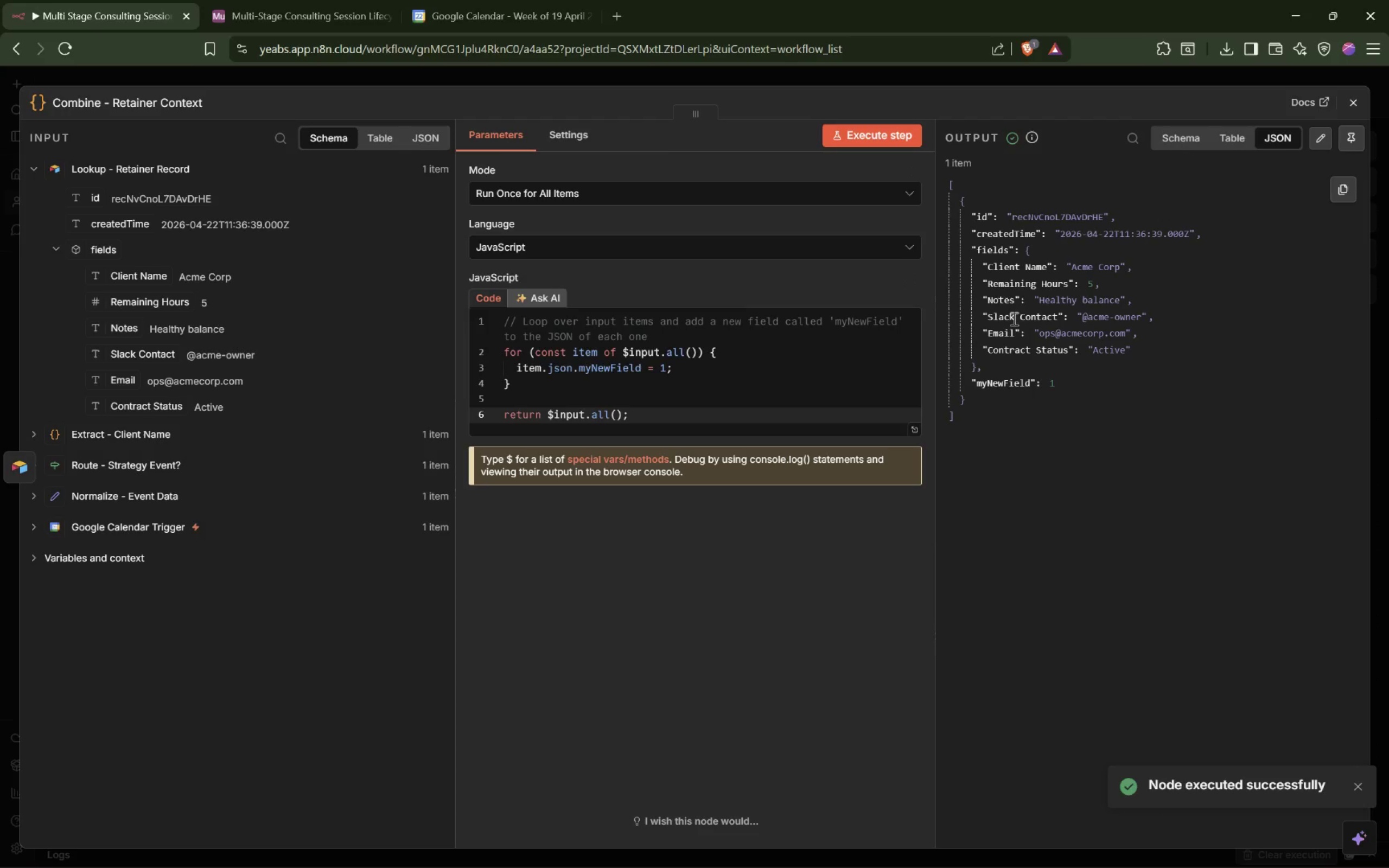 
wait(6.84)
 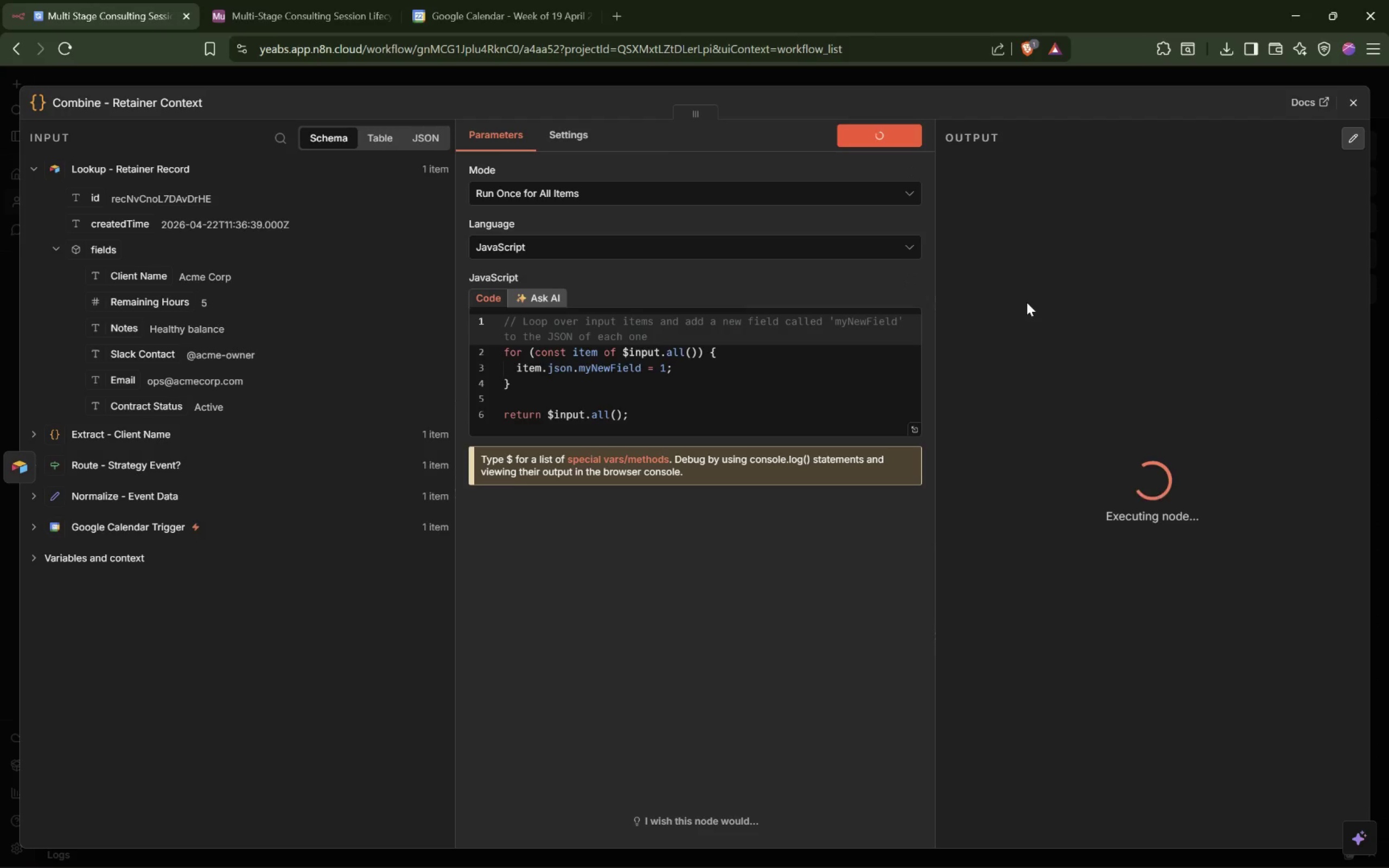 
left_click_drag(start_coordinate=[678, 418], to_coordinate=[494, 302])
 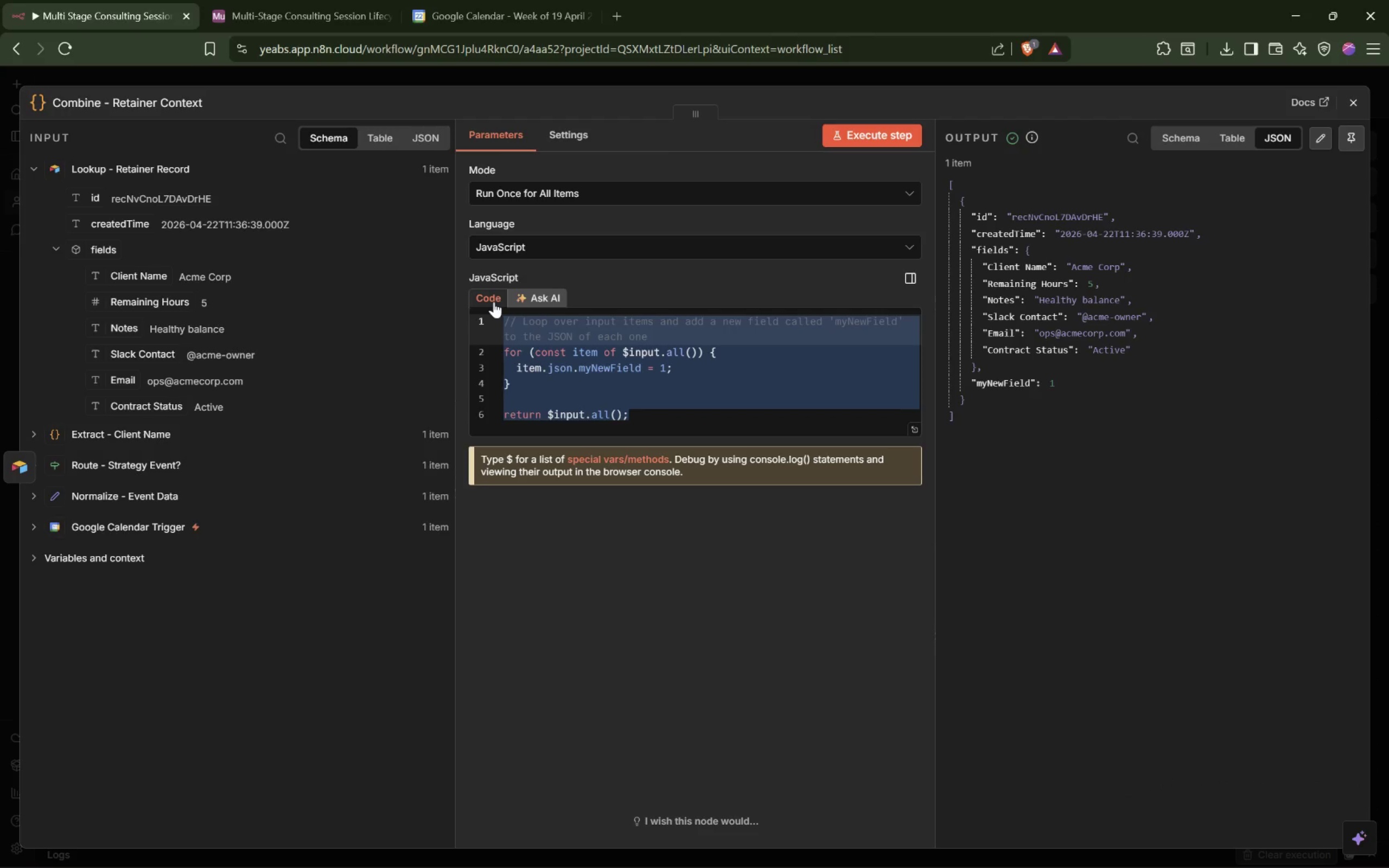 
key(Backspace)
 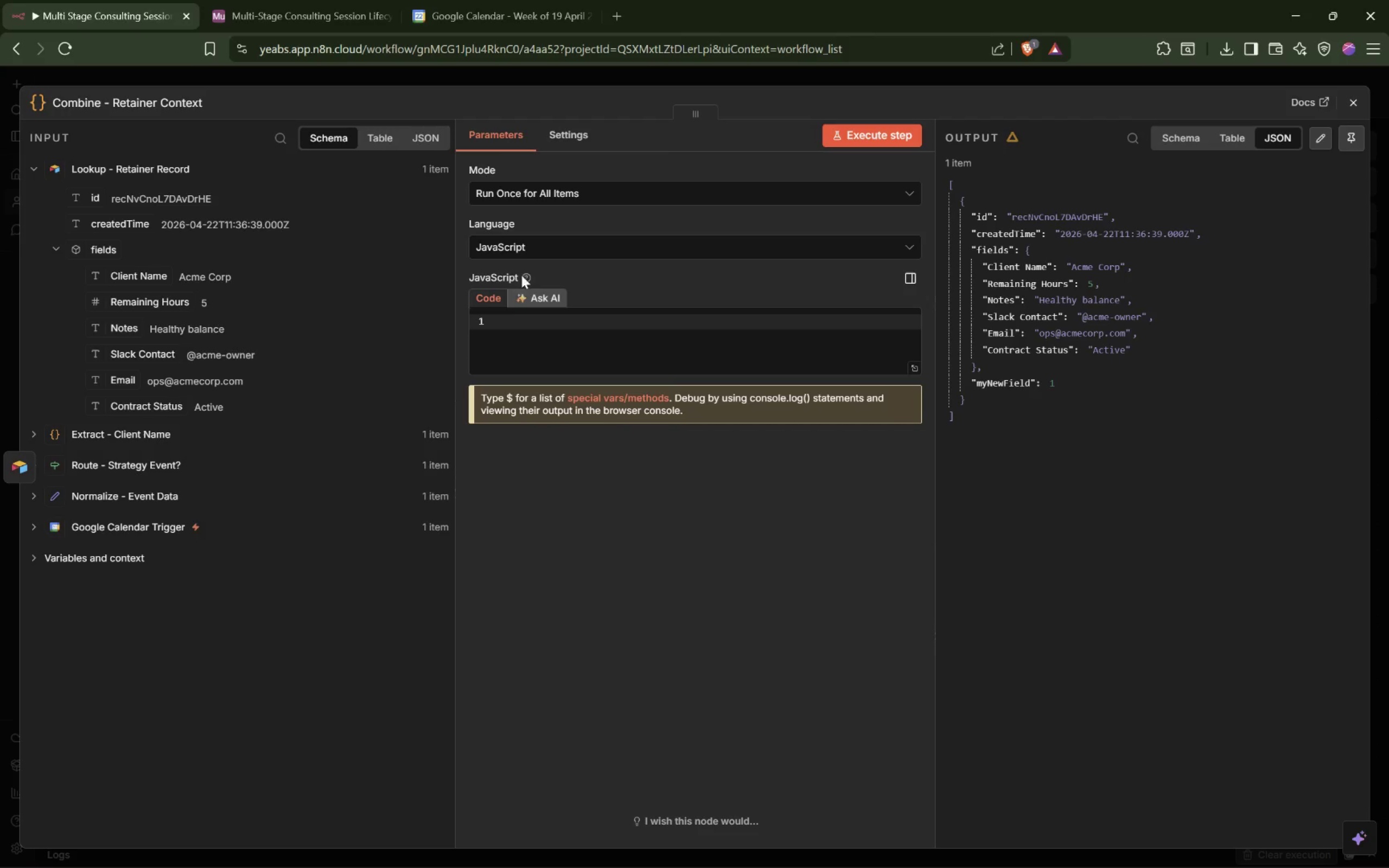 
wait(6.11)
 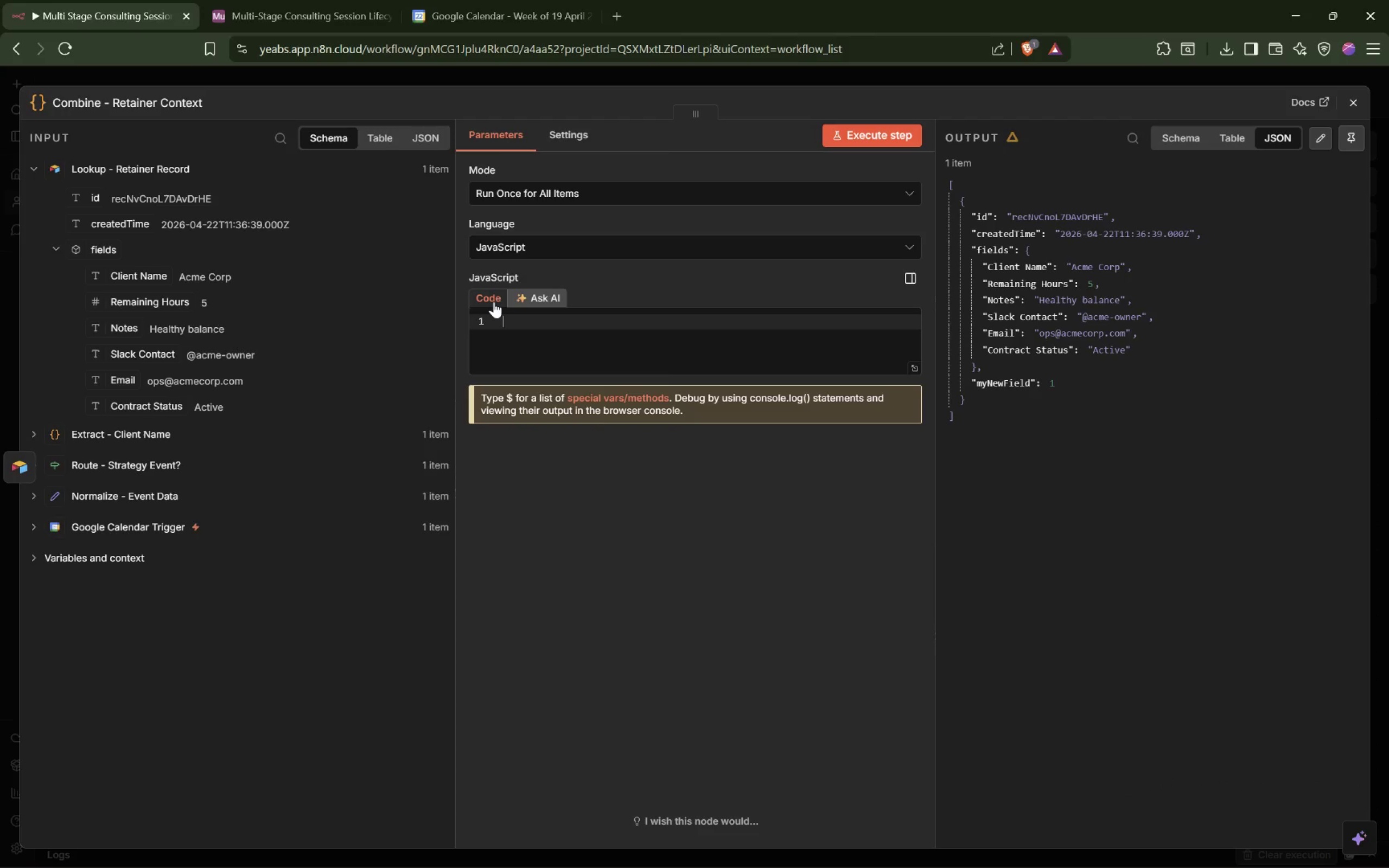 
left_click([564, 279])
 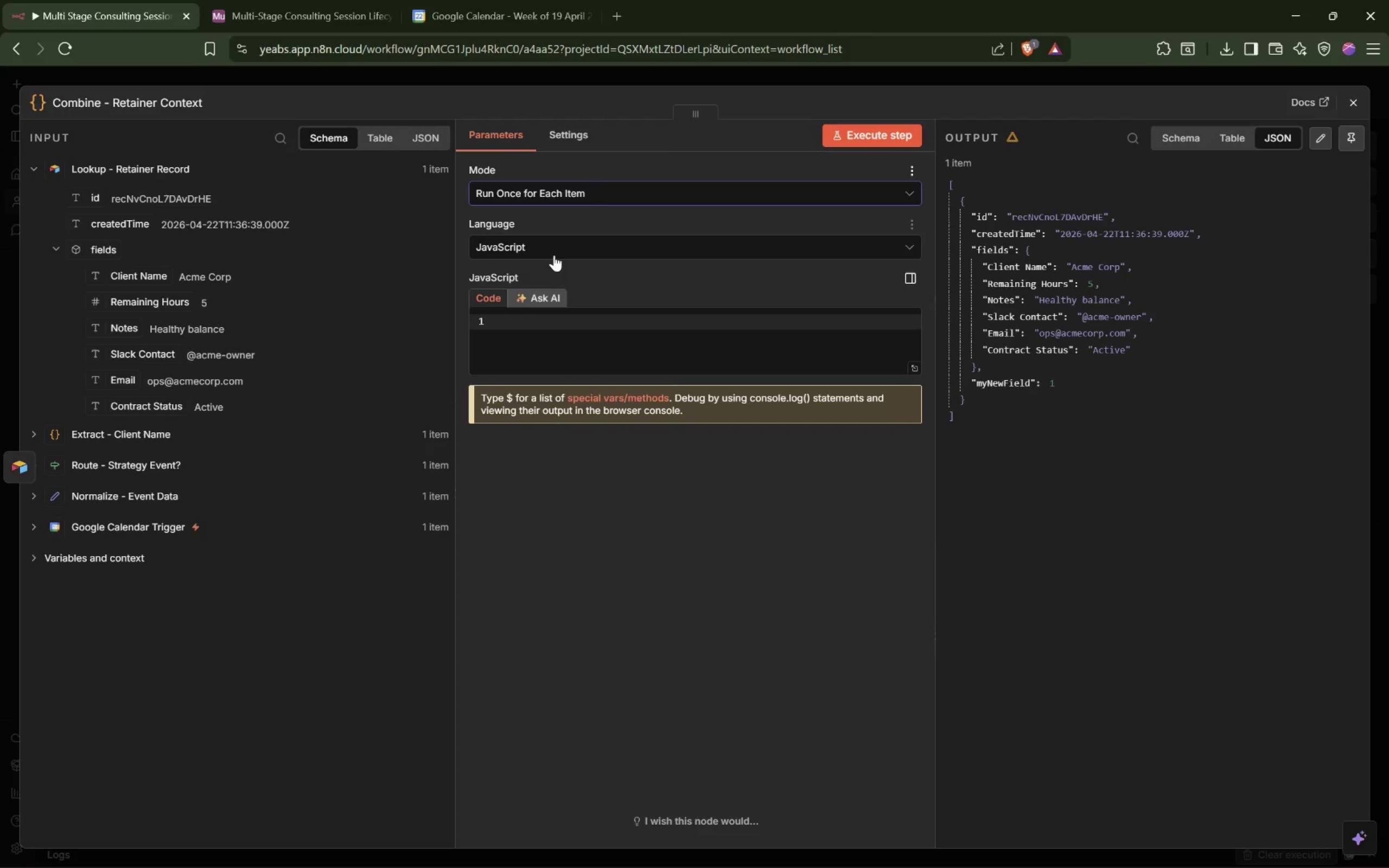 
left_click([555, 254])
 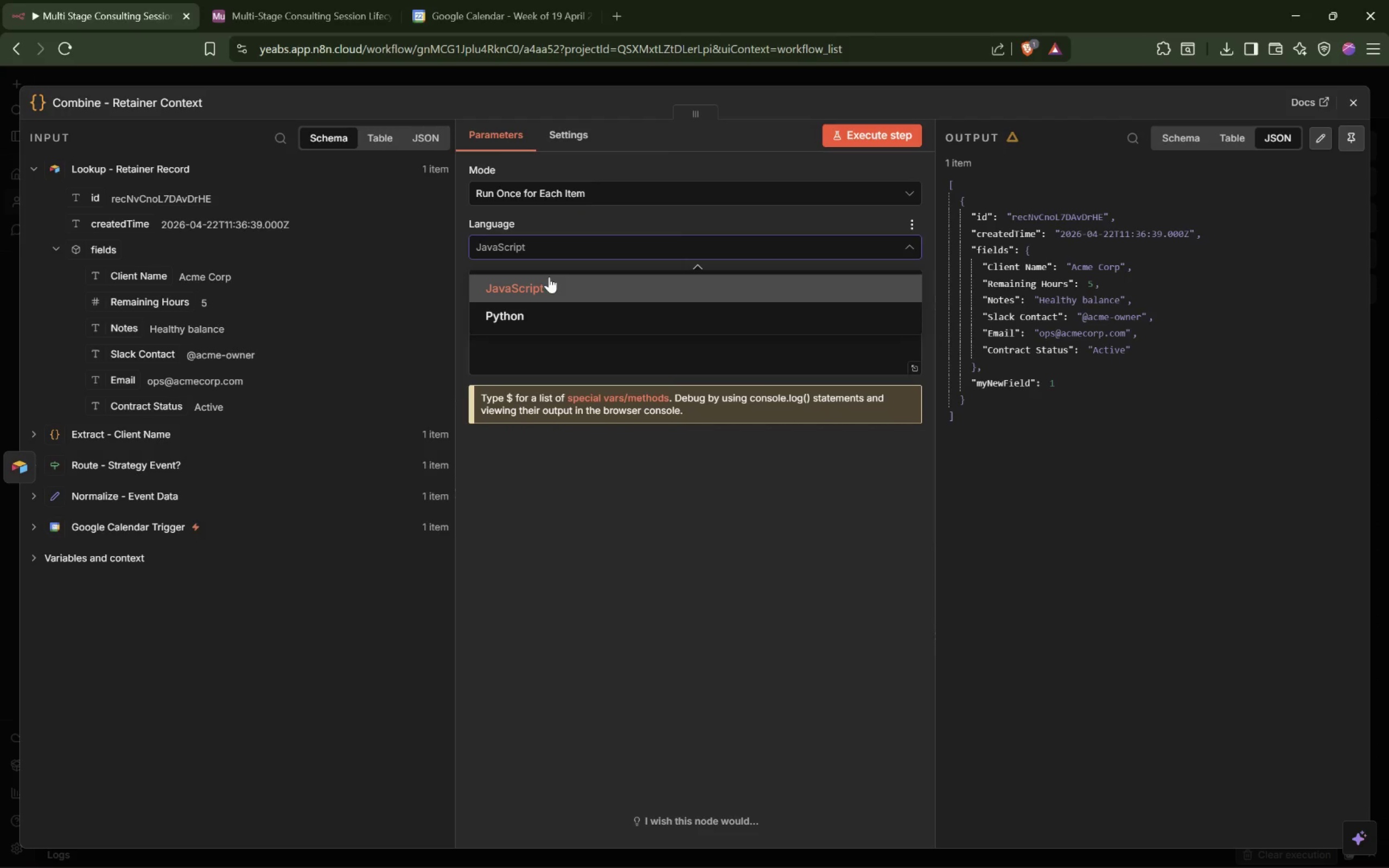 
left_click([549, 277])
 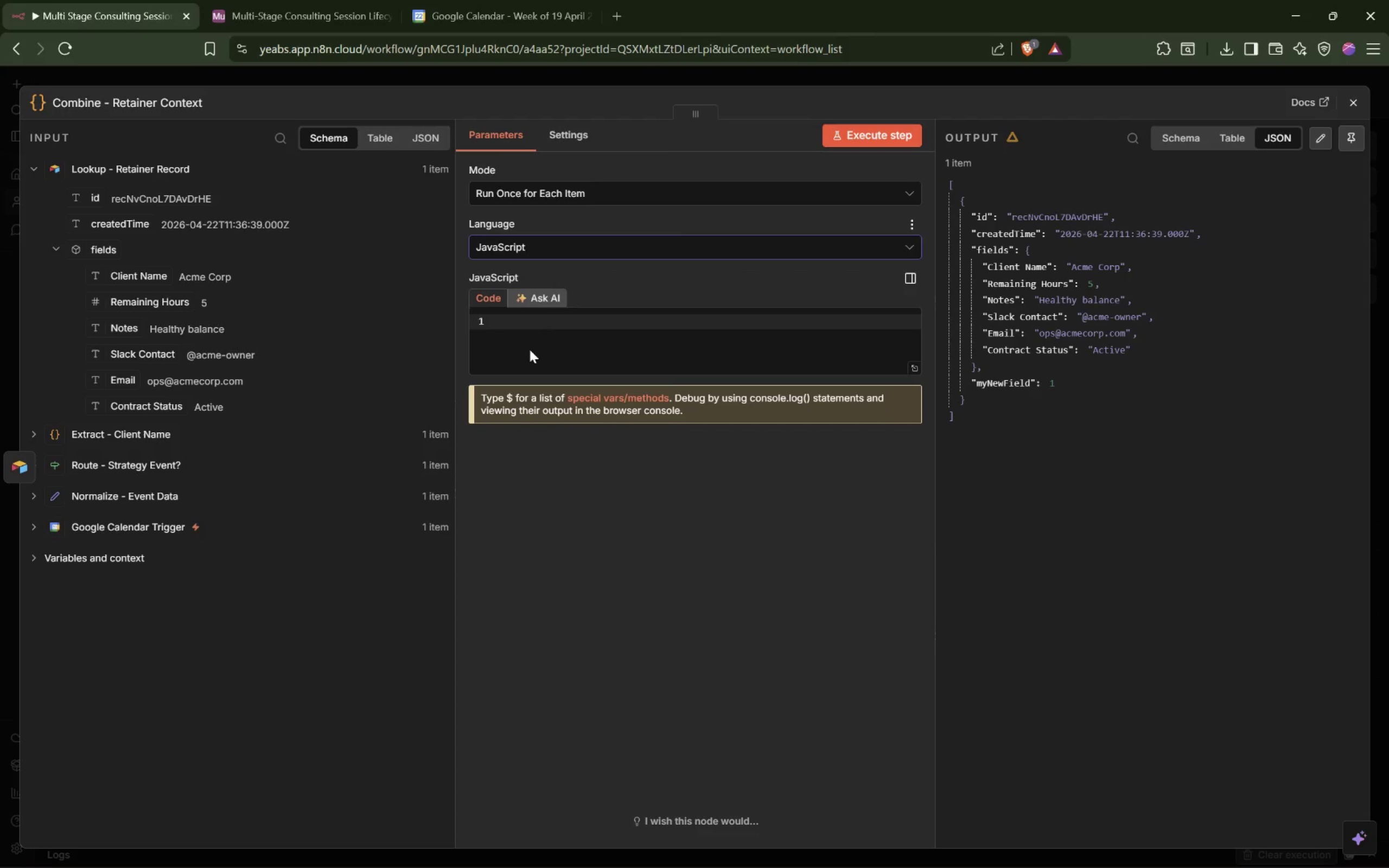 
left_click([534, 346])
 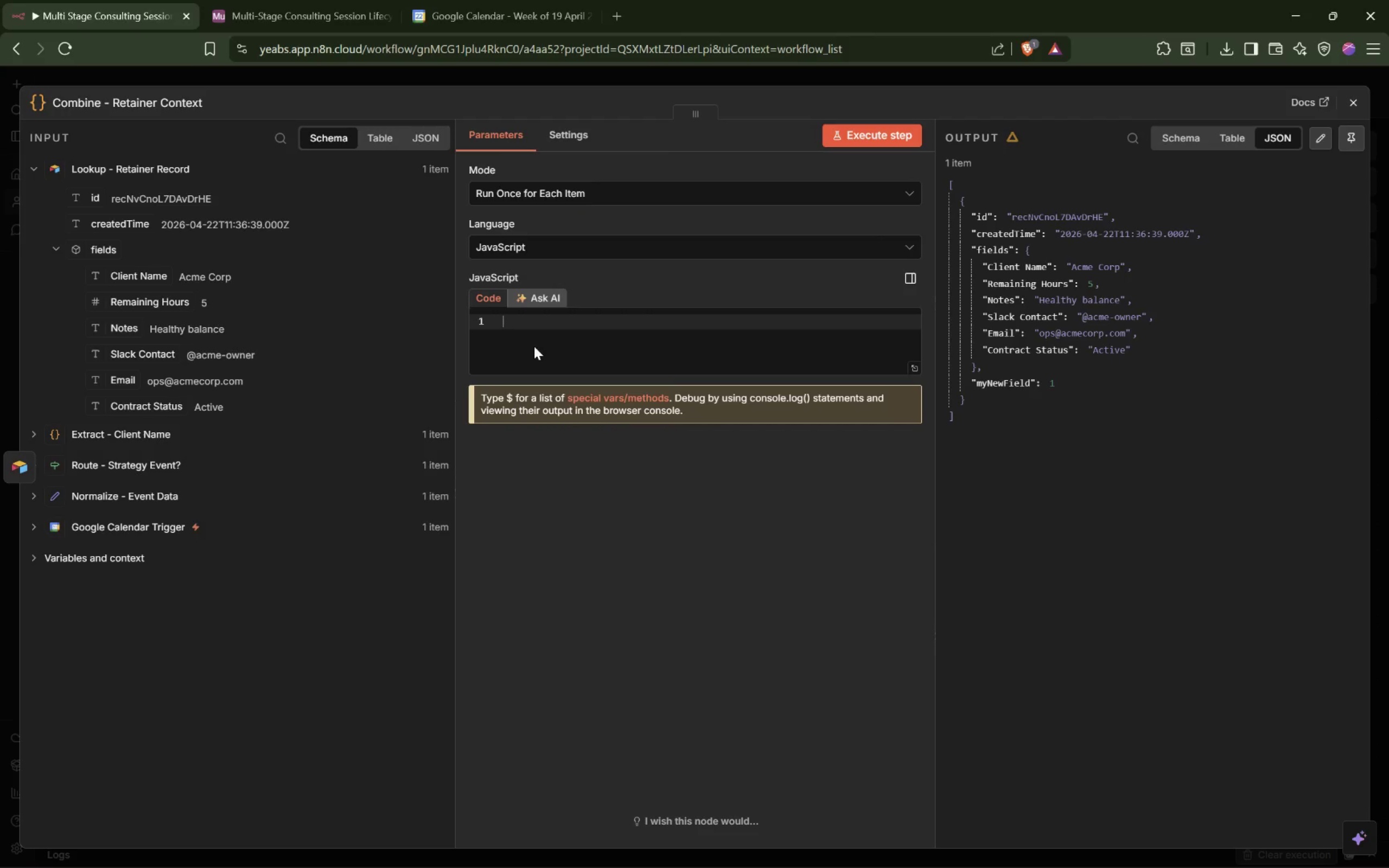 
type(const base = $('E)
 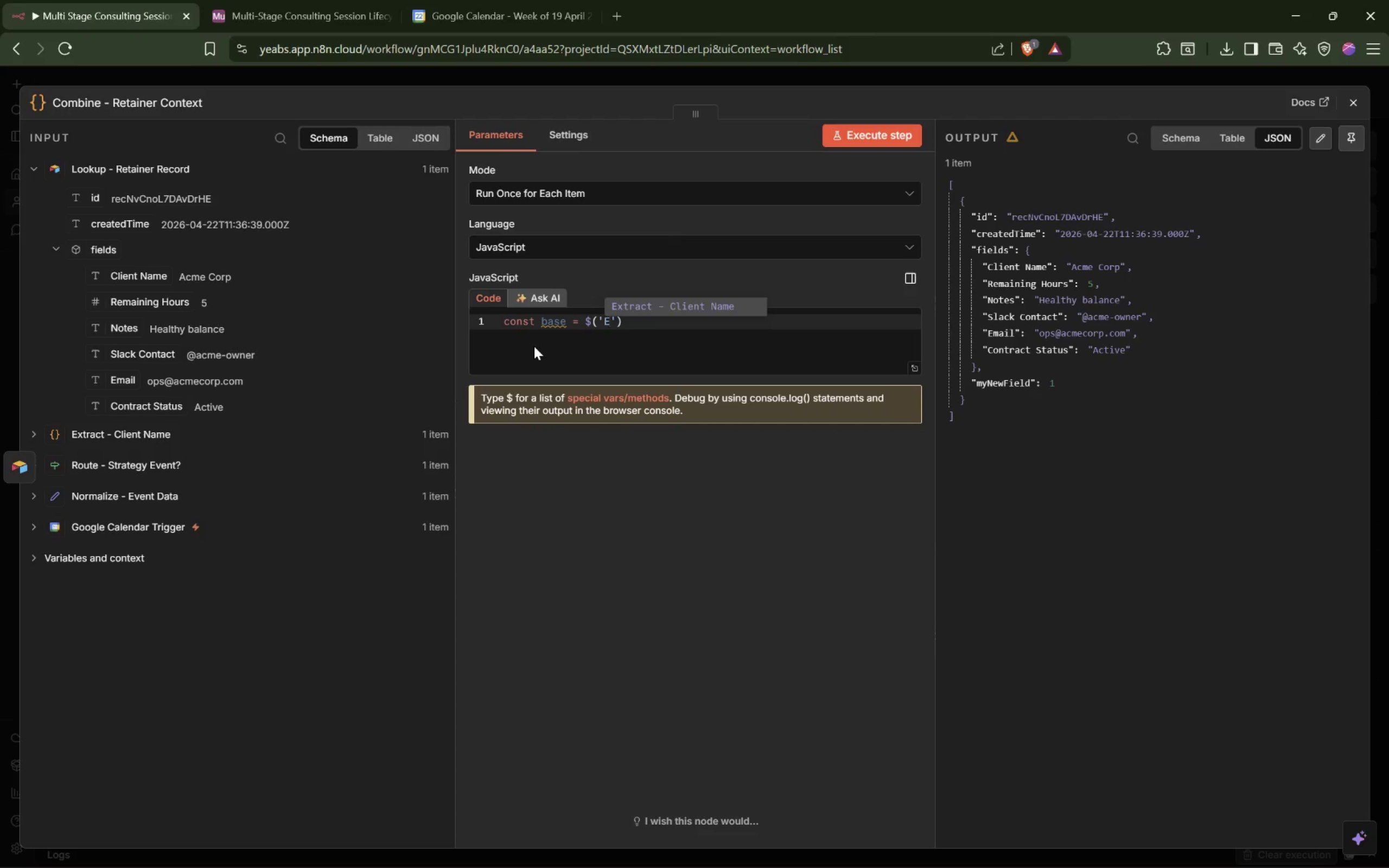 
key(Enter)
 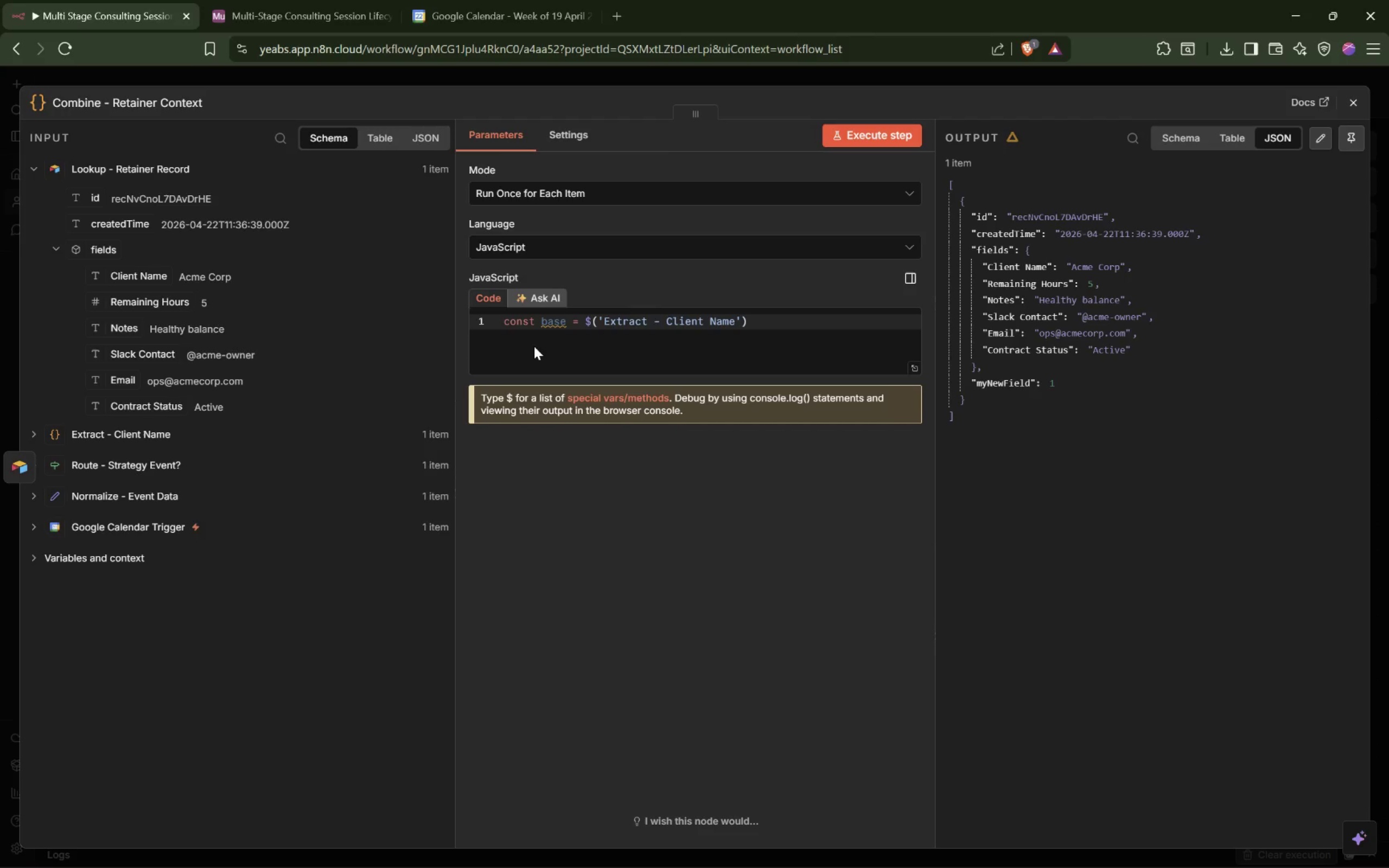 
key(ArrowRight)
 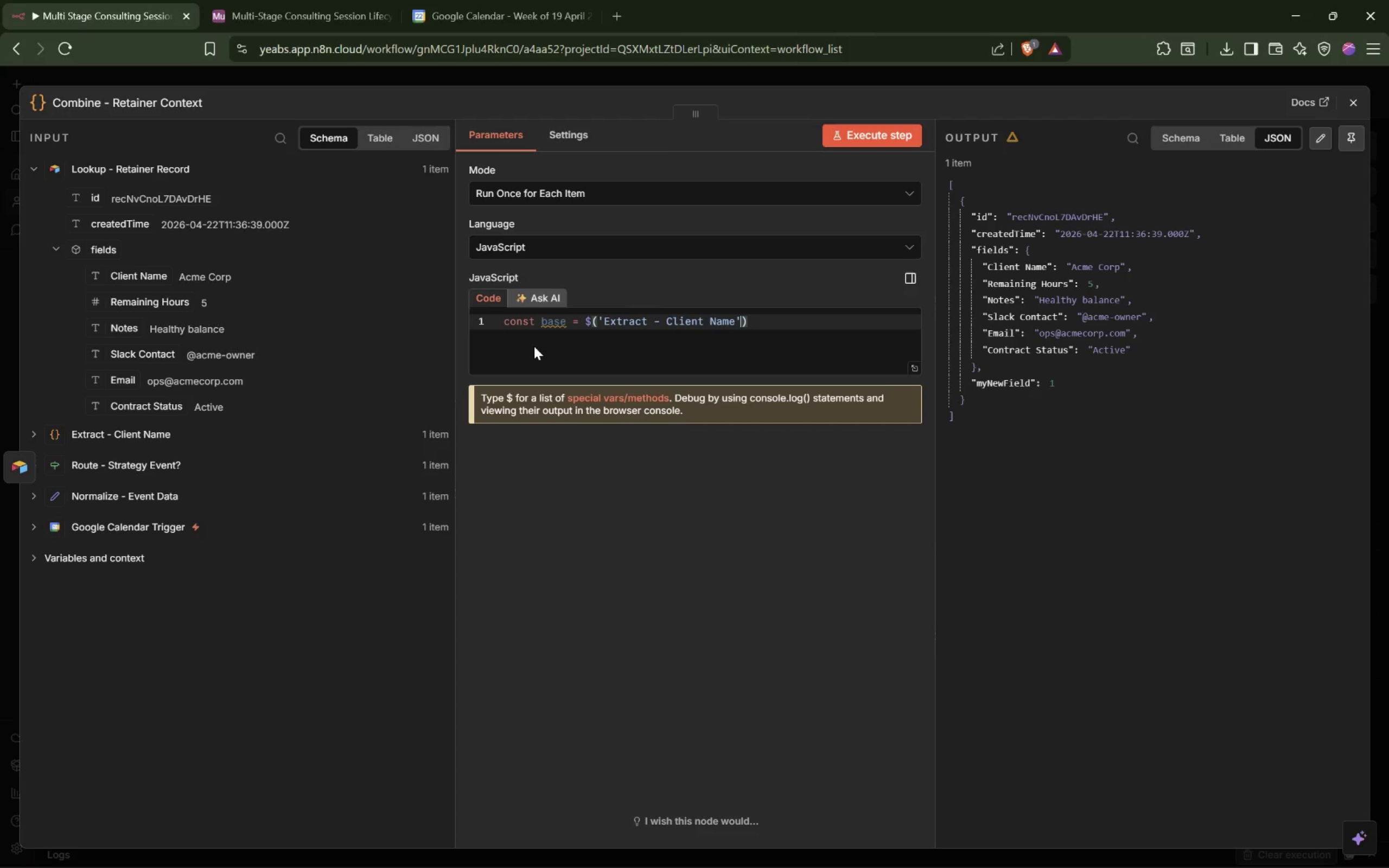 
key(ArrowRight)
 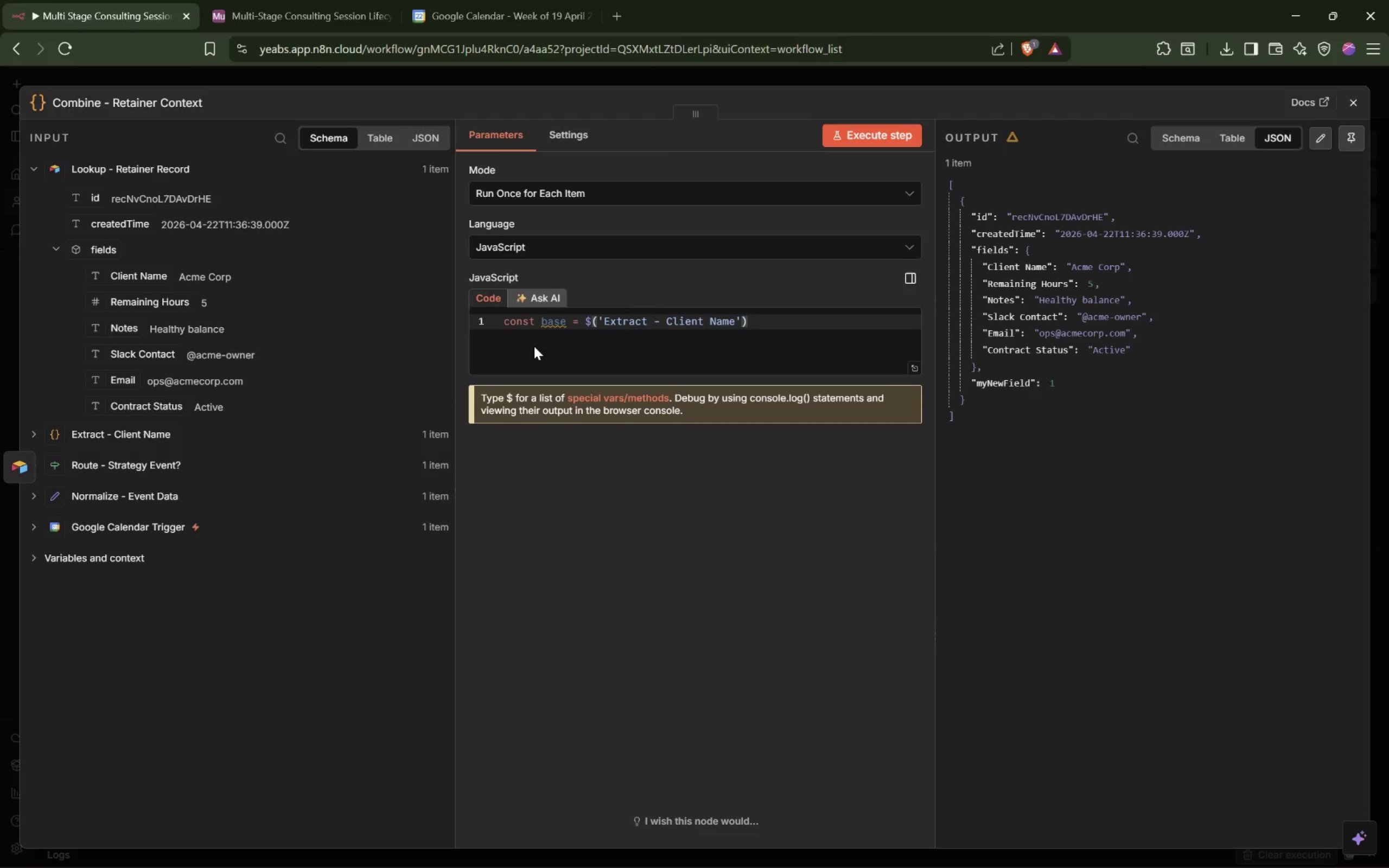 
type(.first().json;l)
 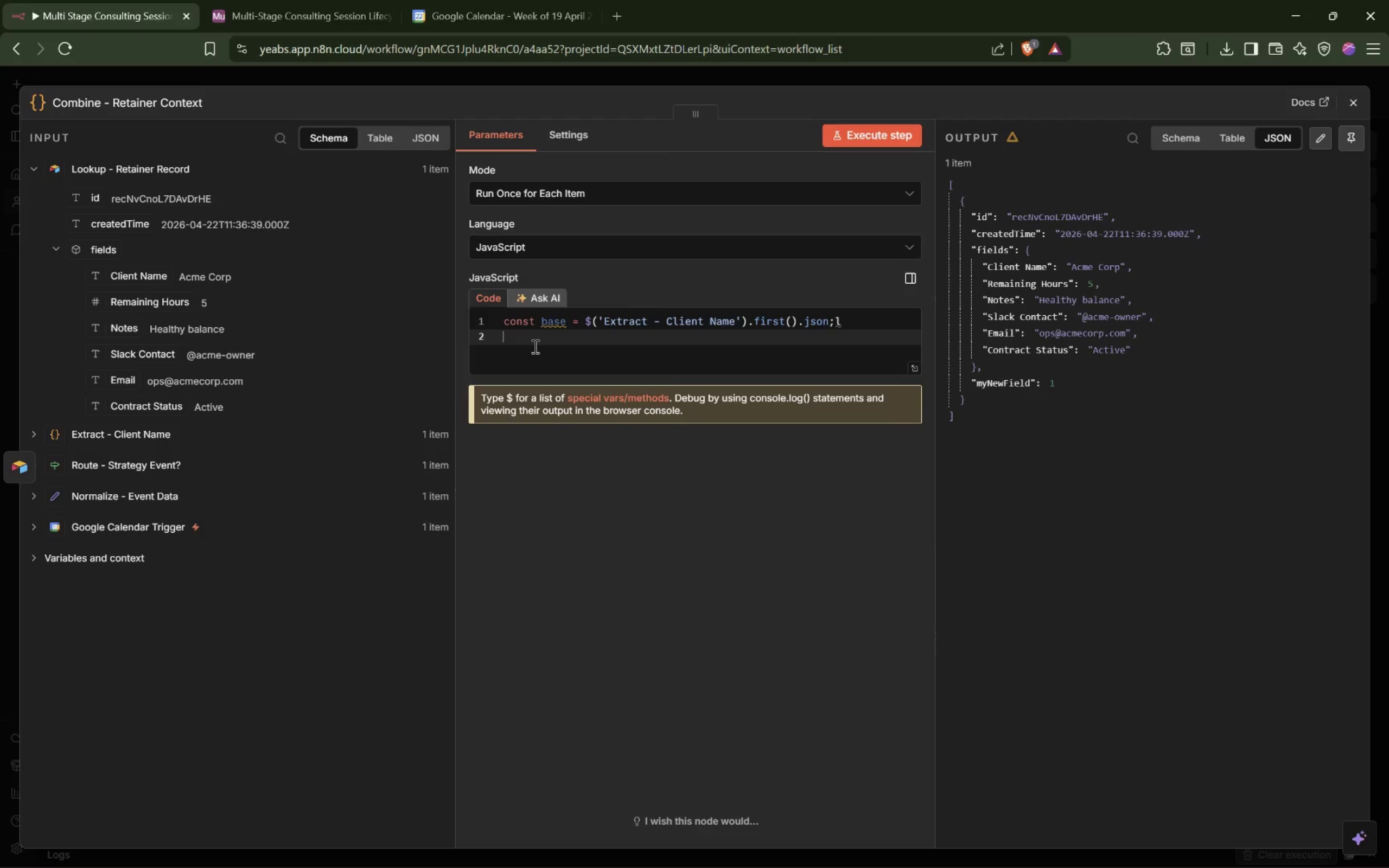 
 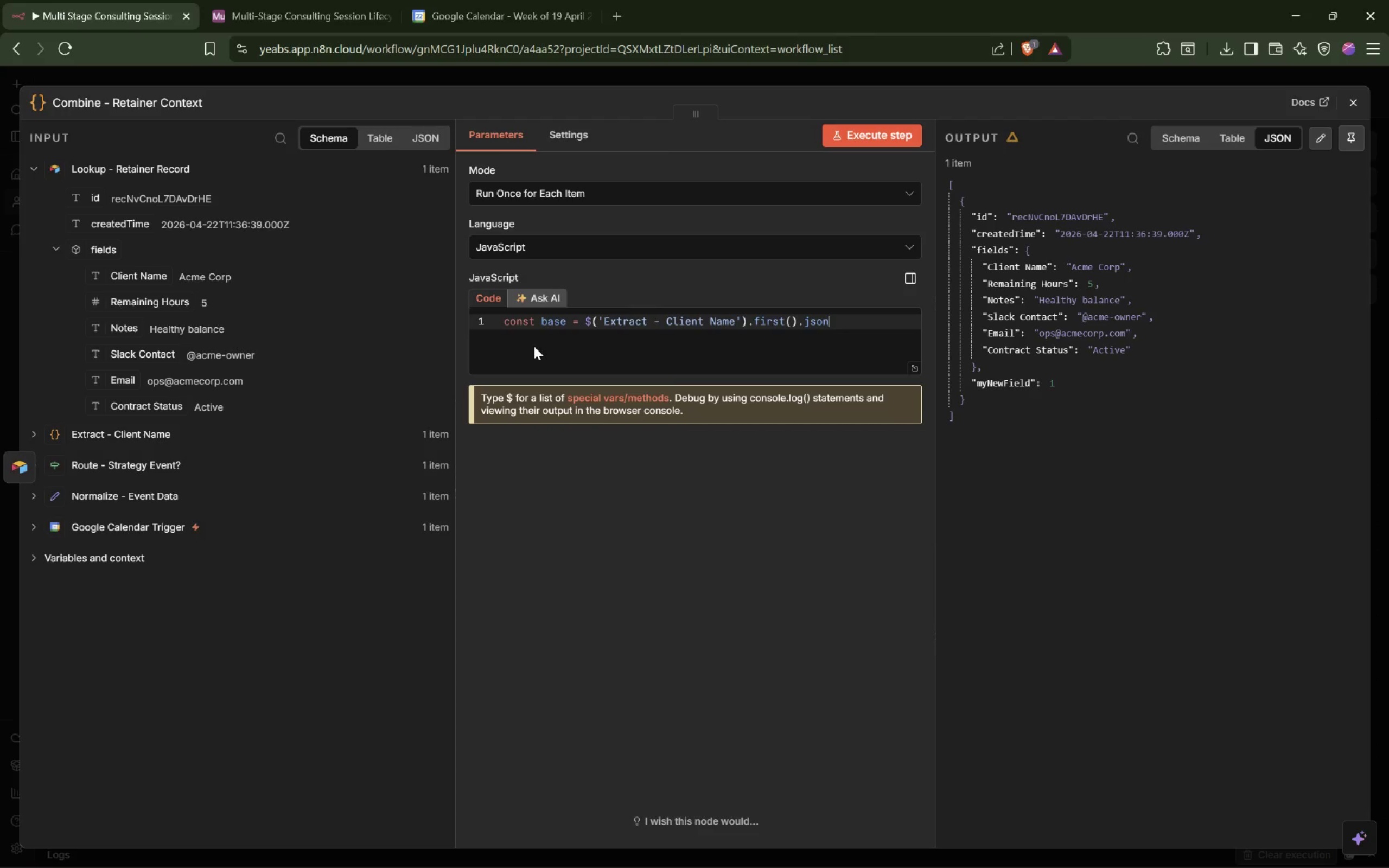 
key(Enter)
 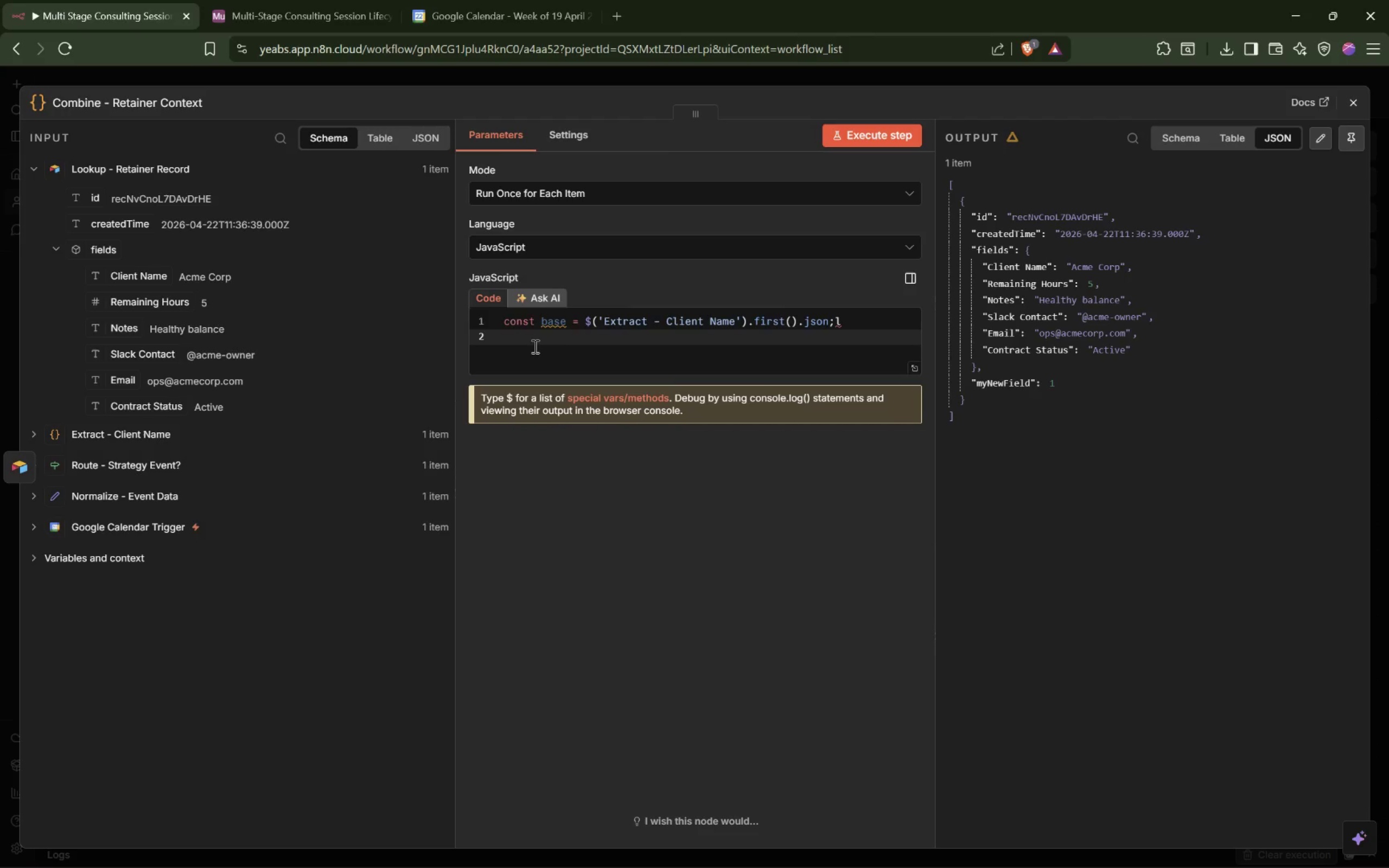 
key(Backspace)
 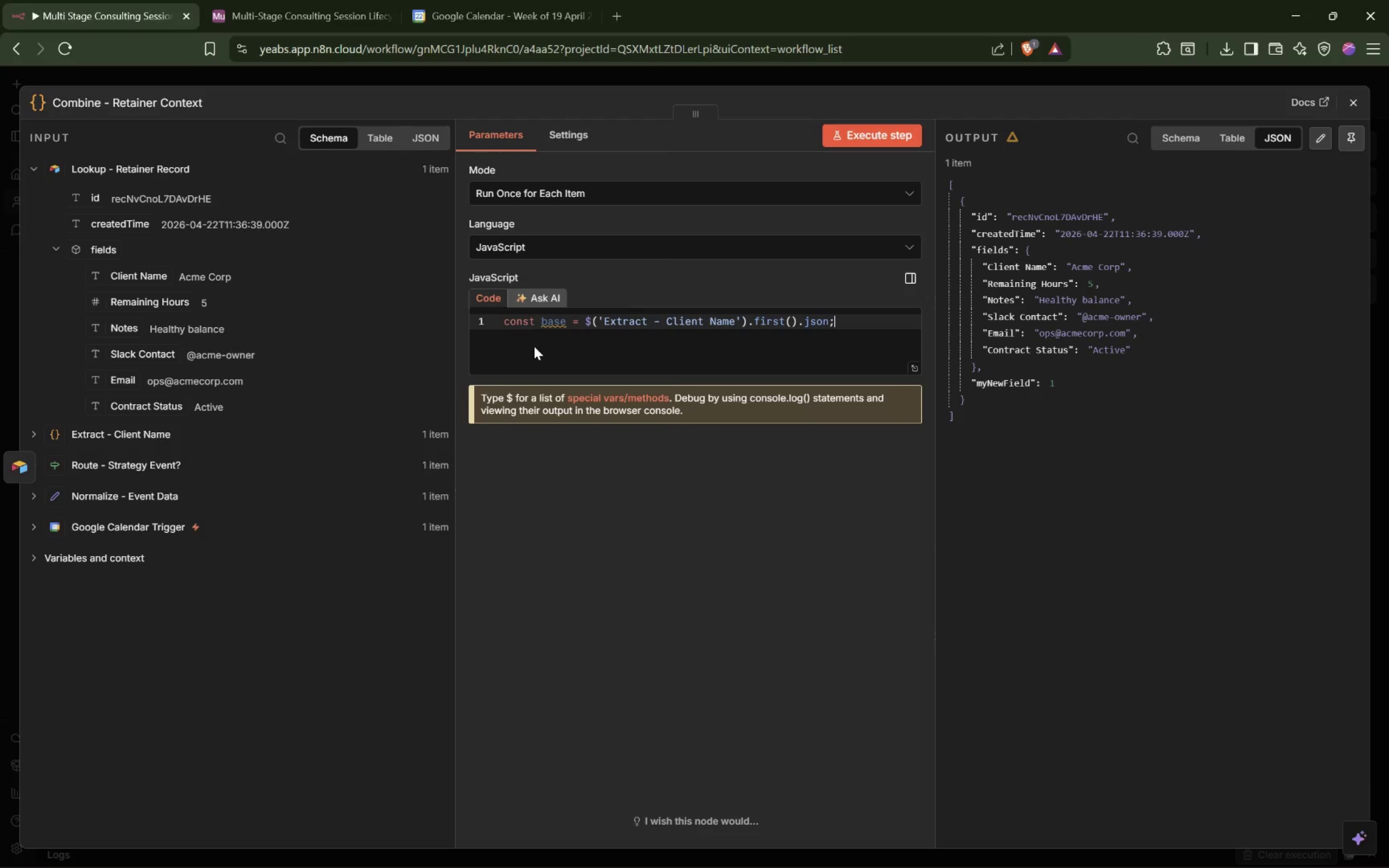 
key(Backspace)
 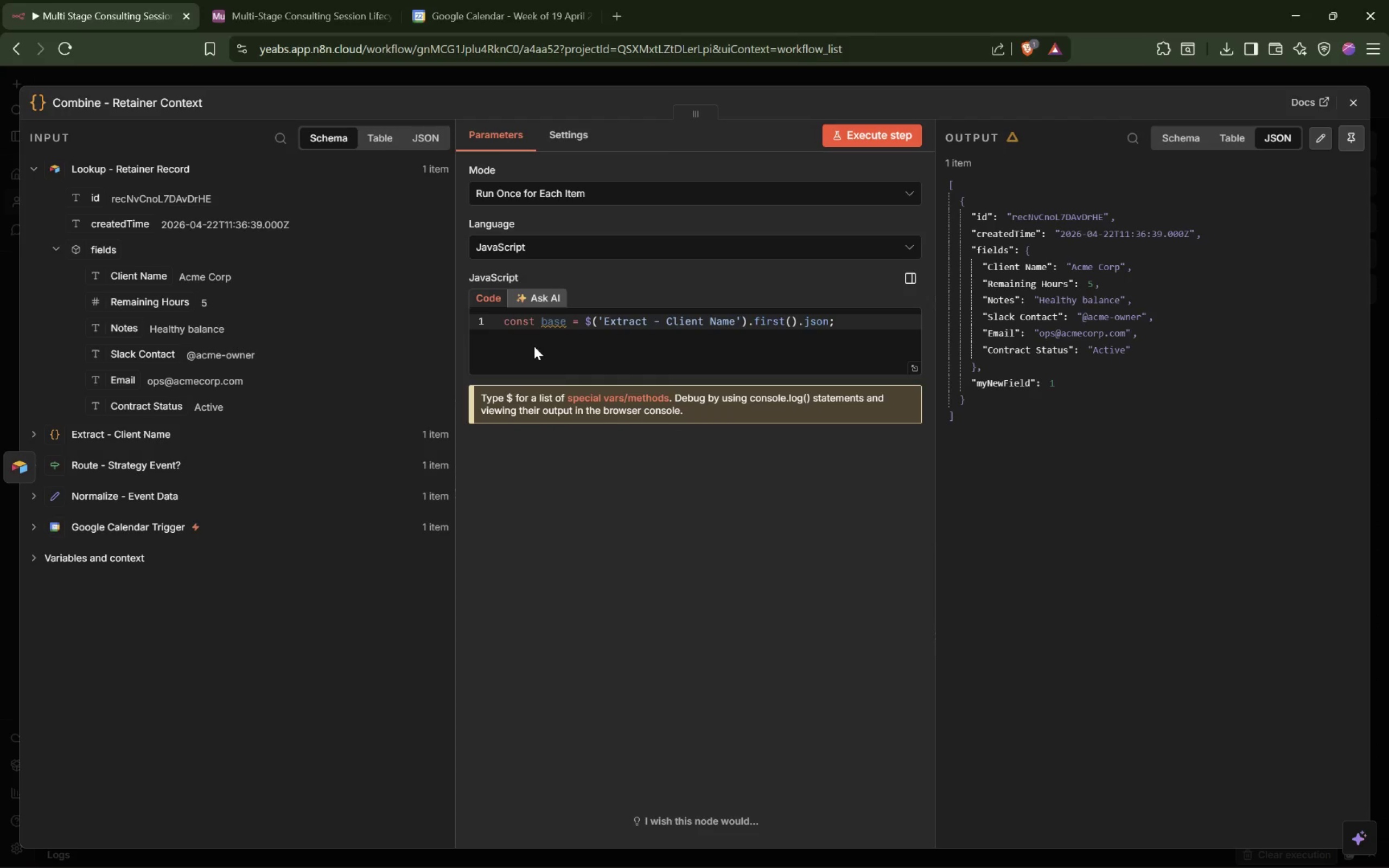 
key(Enter)
 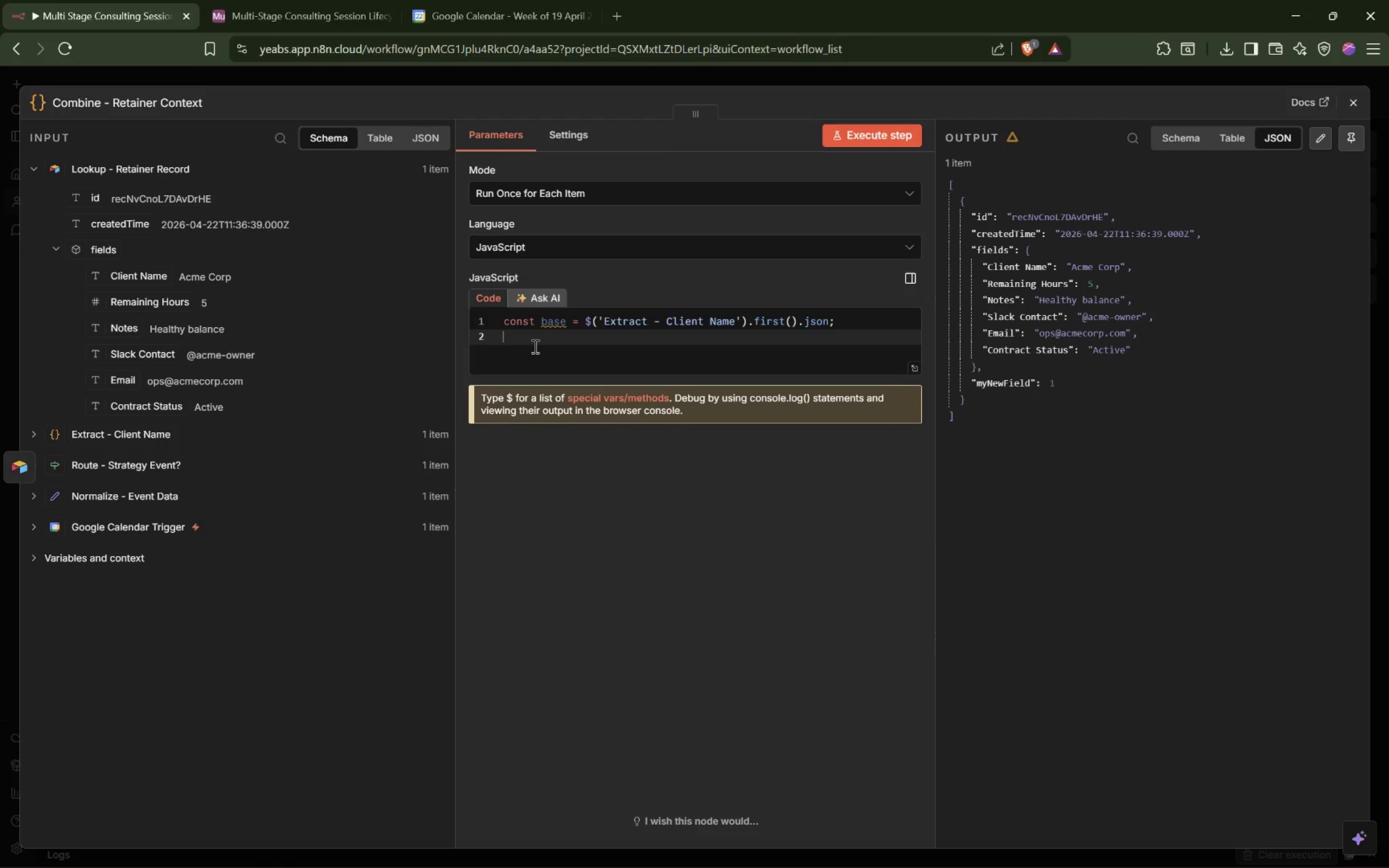 
type(const row = $json..)
key(Backspace)
type(fields ?? $json;)
 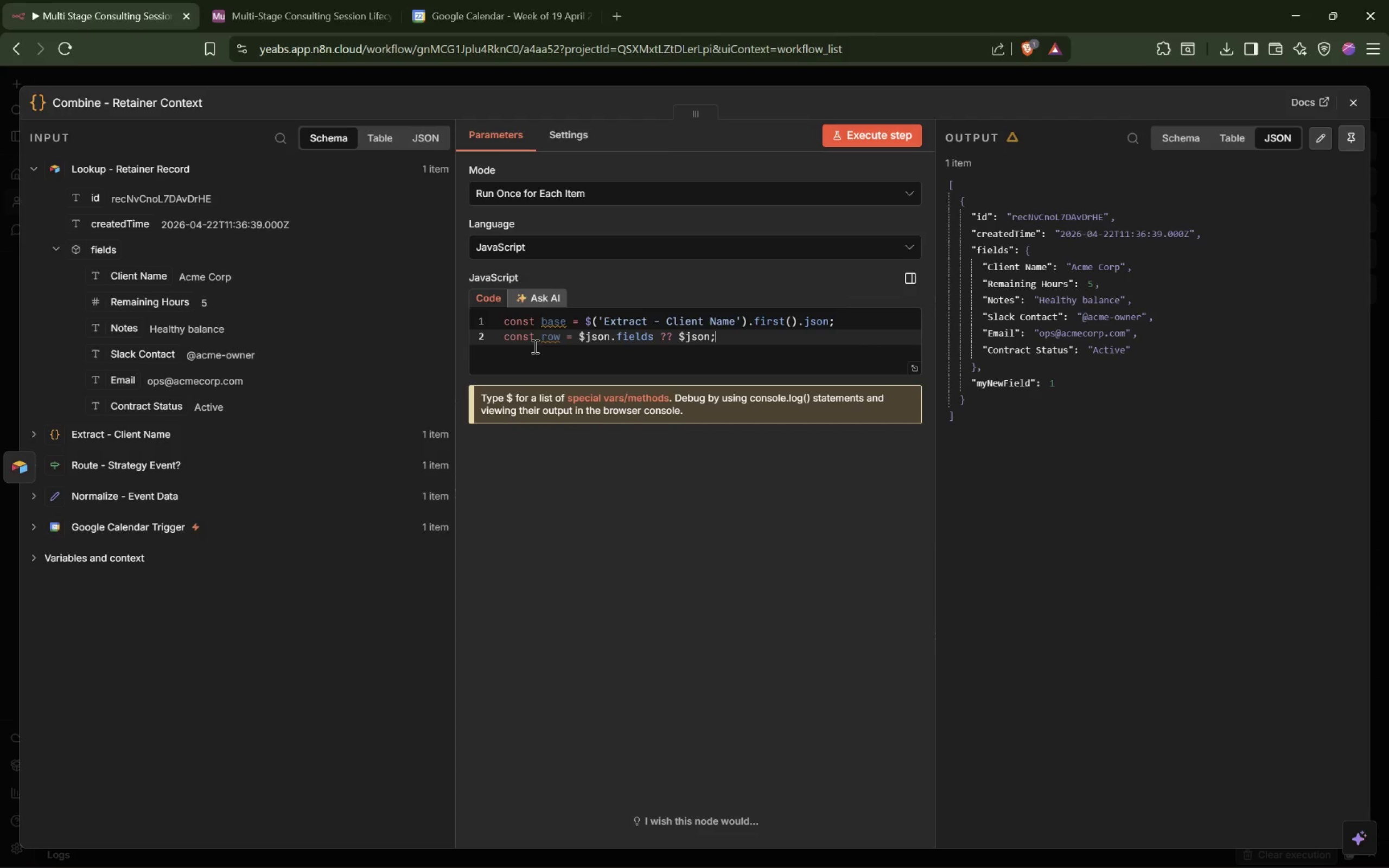 
key(Enter)
 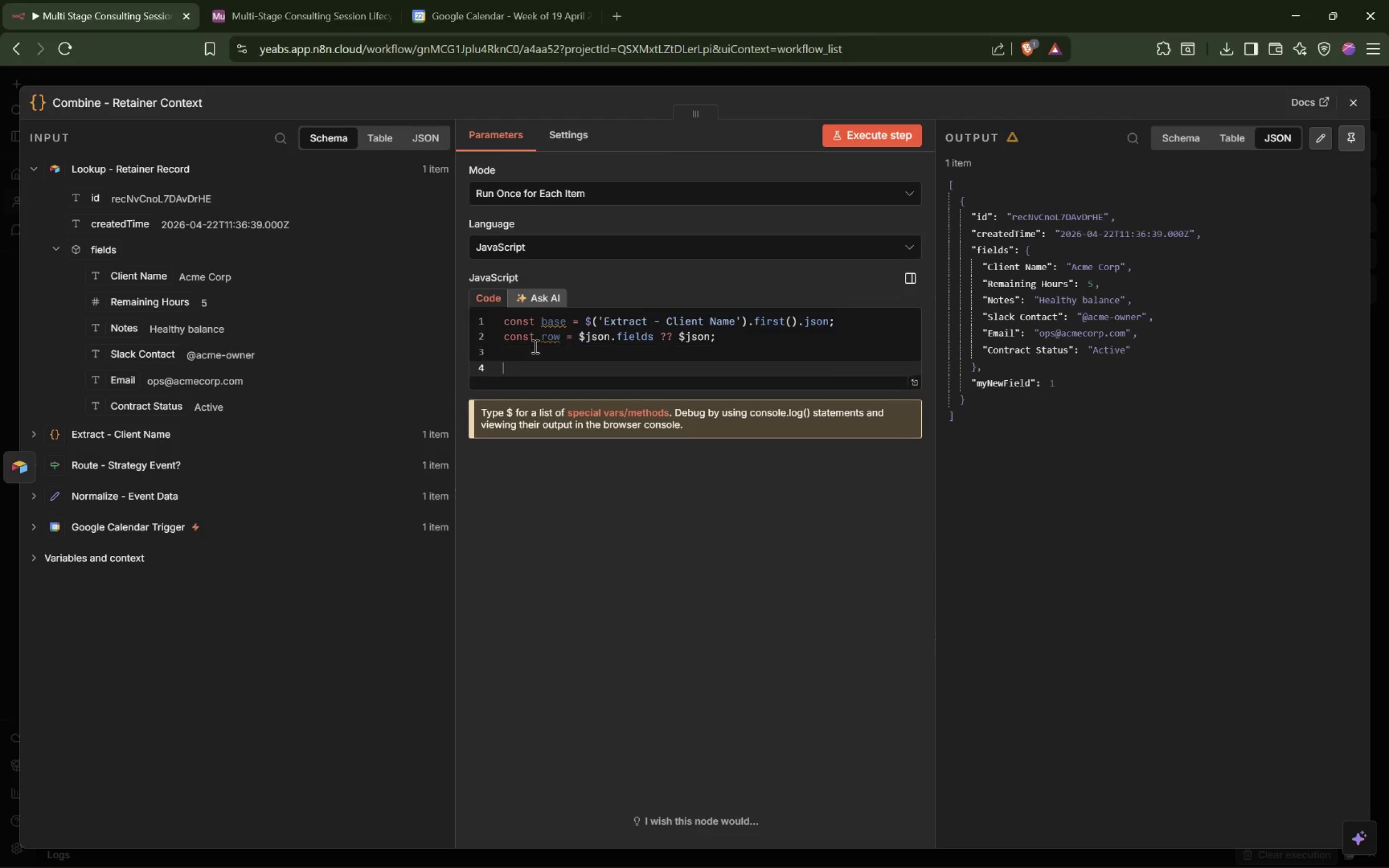 
key(Enter)
 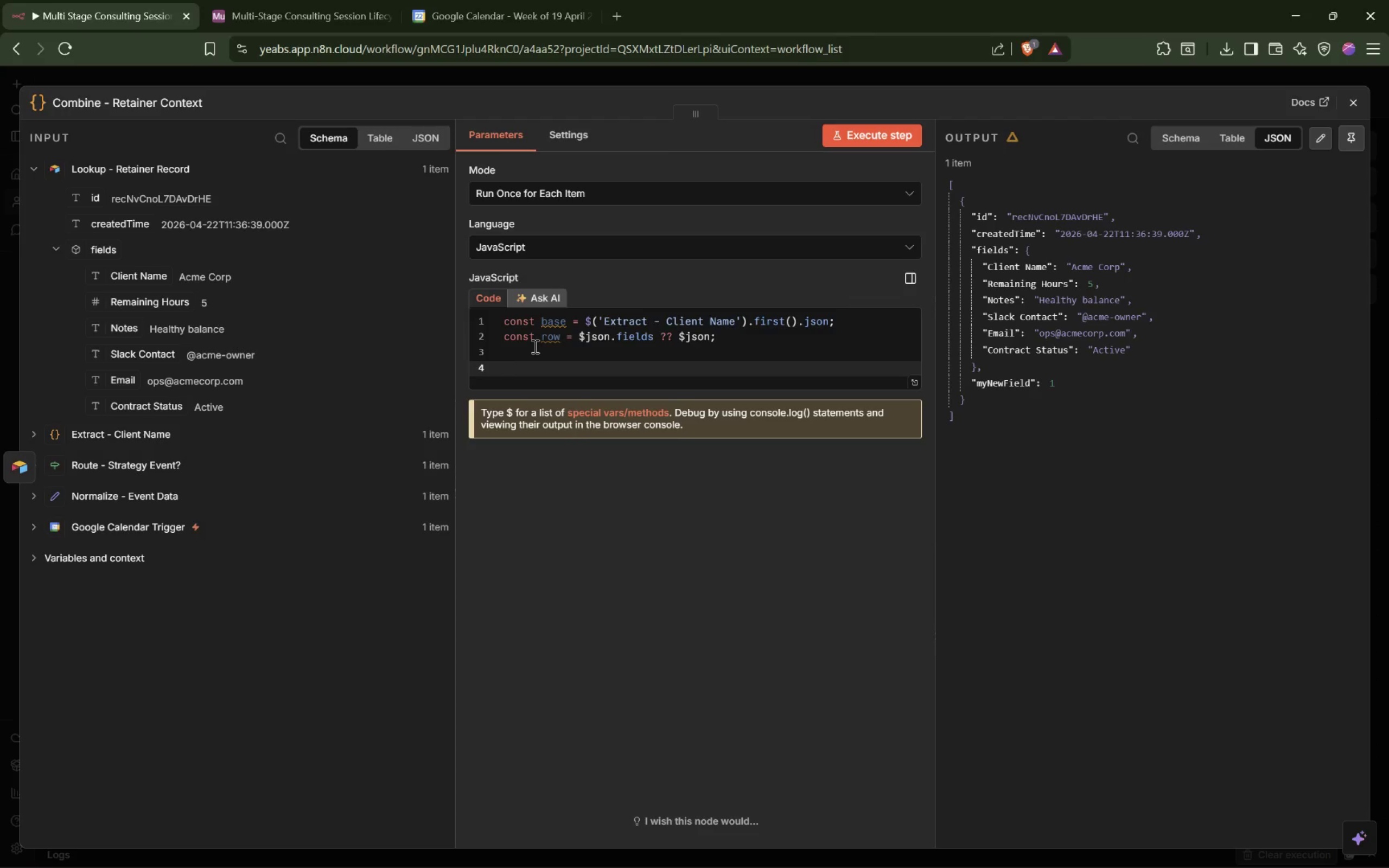 
type(const clientFound = Boolean(($json.id || ')
 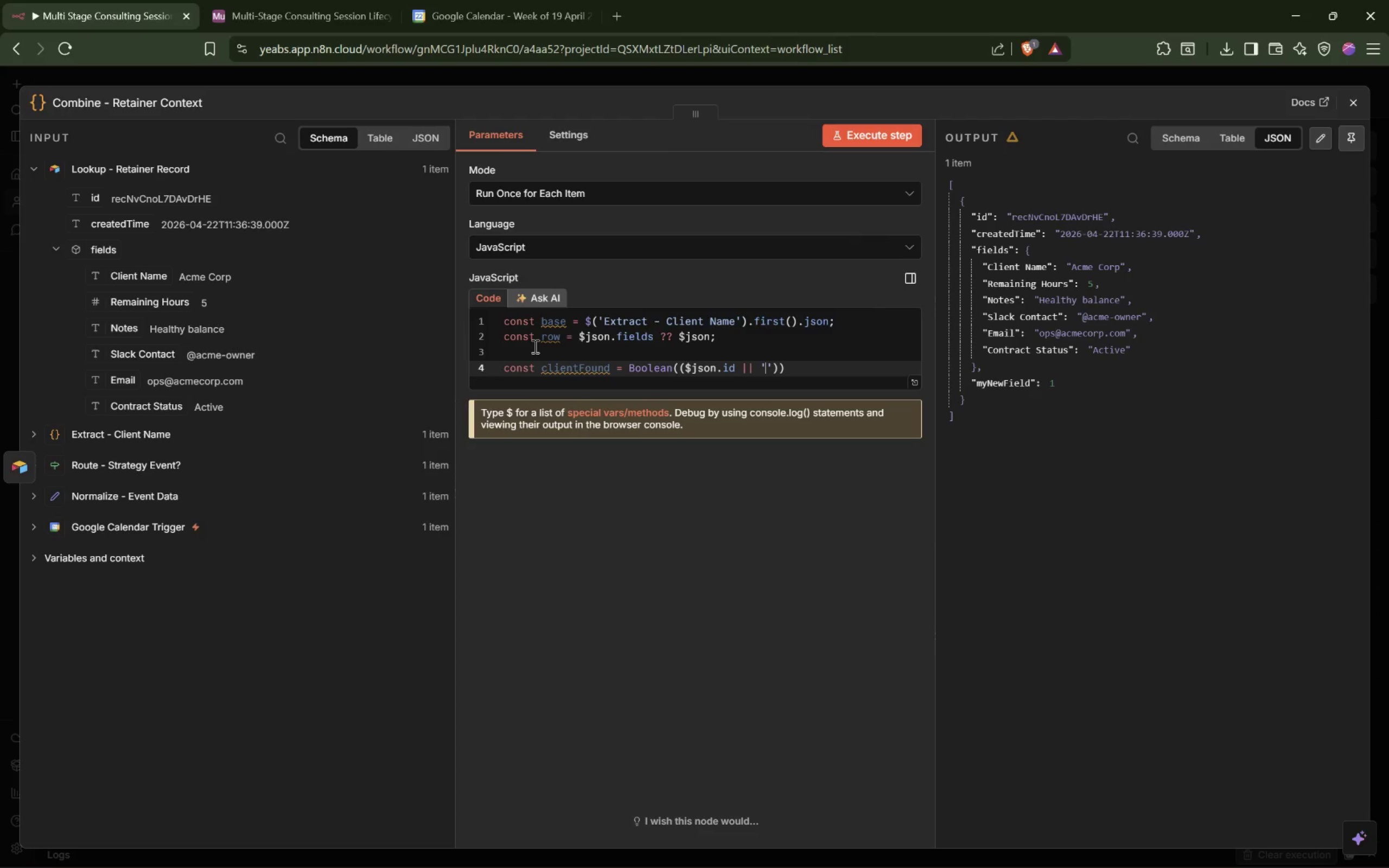 
key(ArrowRight)
 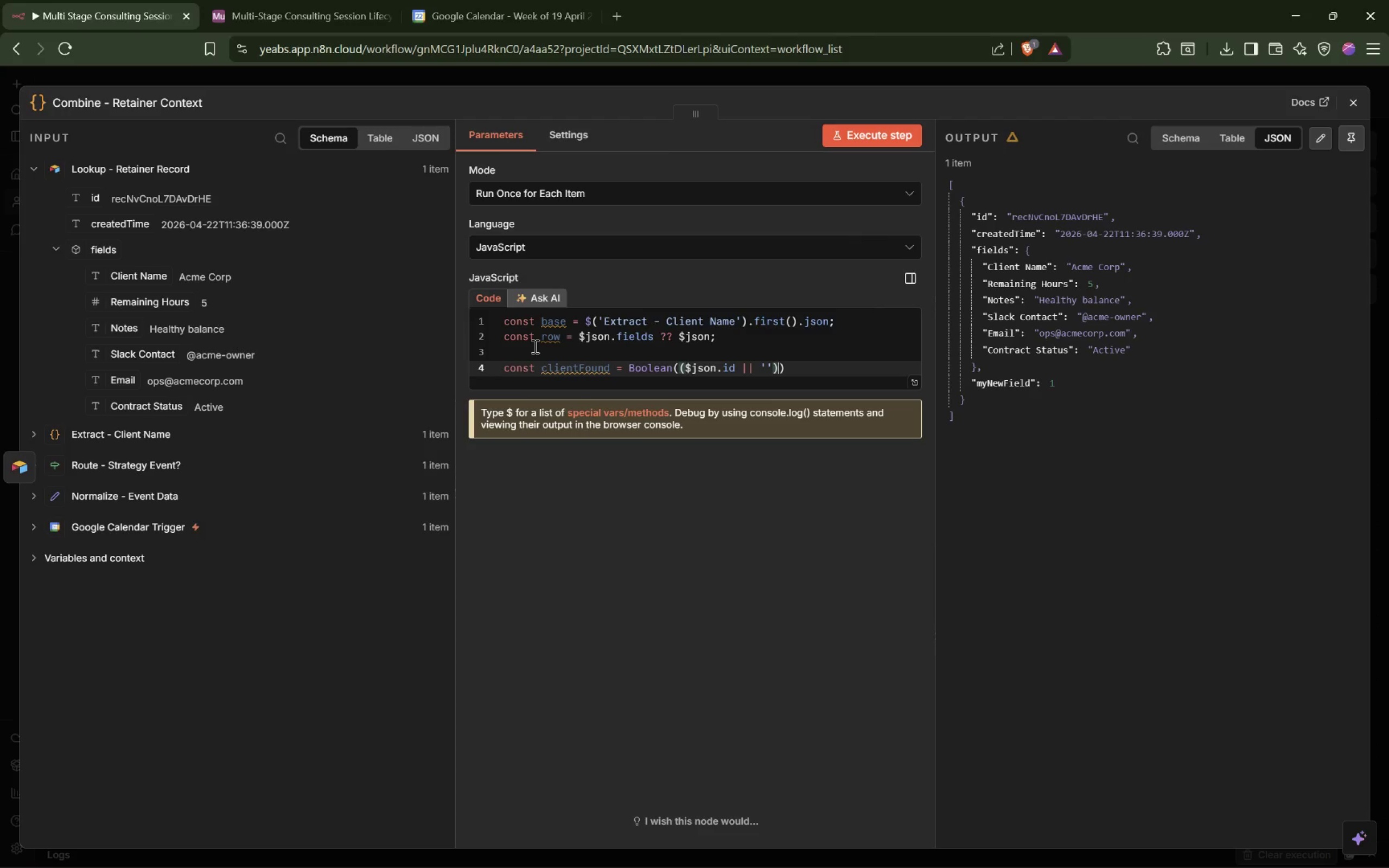 
key(ArrowRight)
 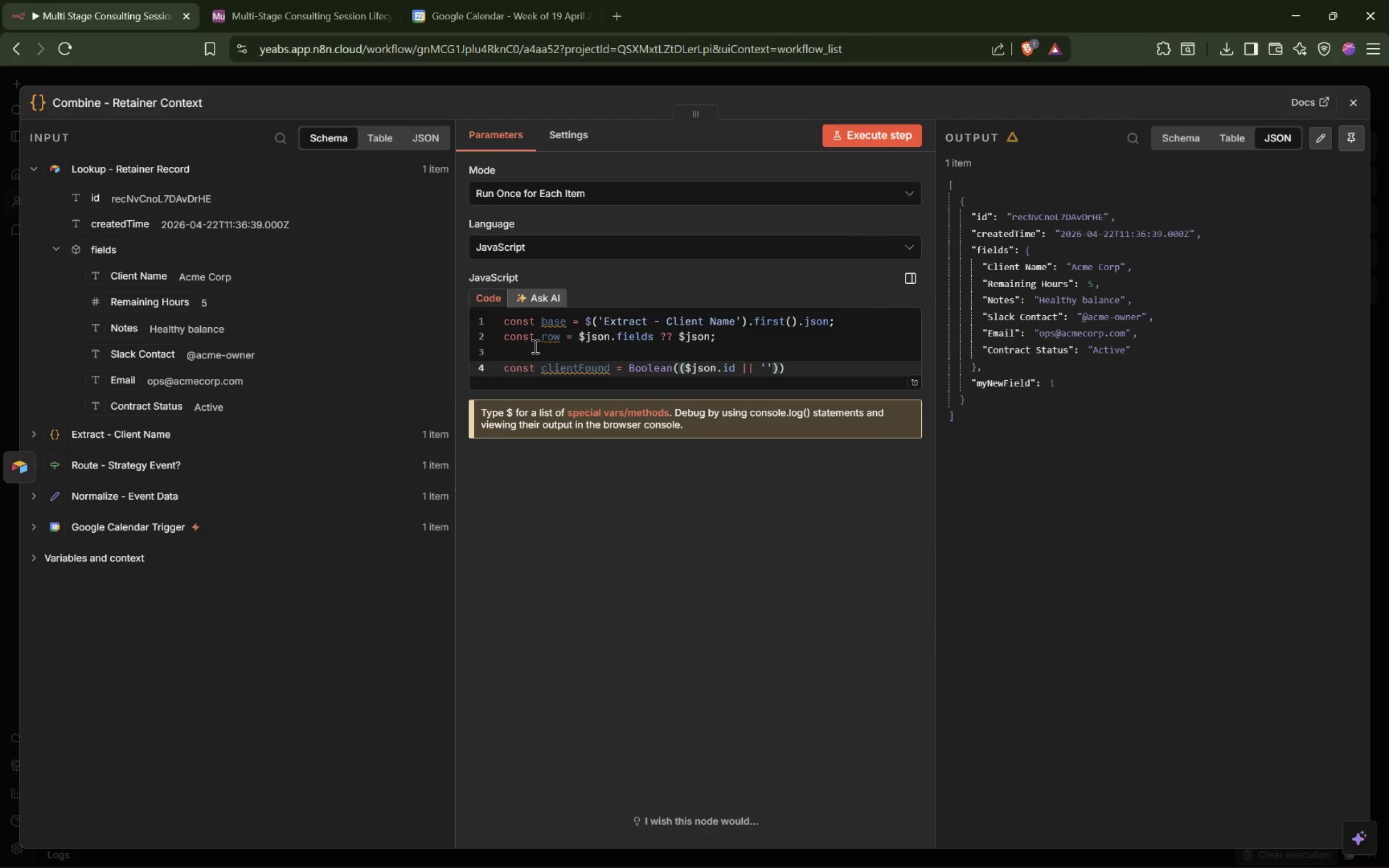 
type( && (row['Client Namme)
key(Backspace)
key(Backspace)
type(e)
 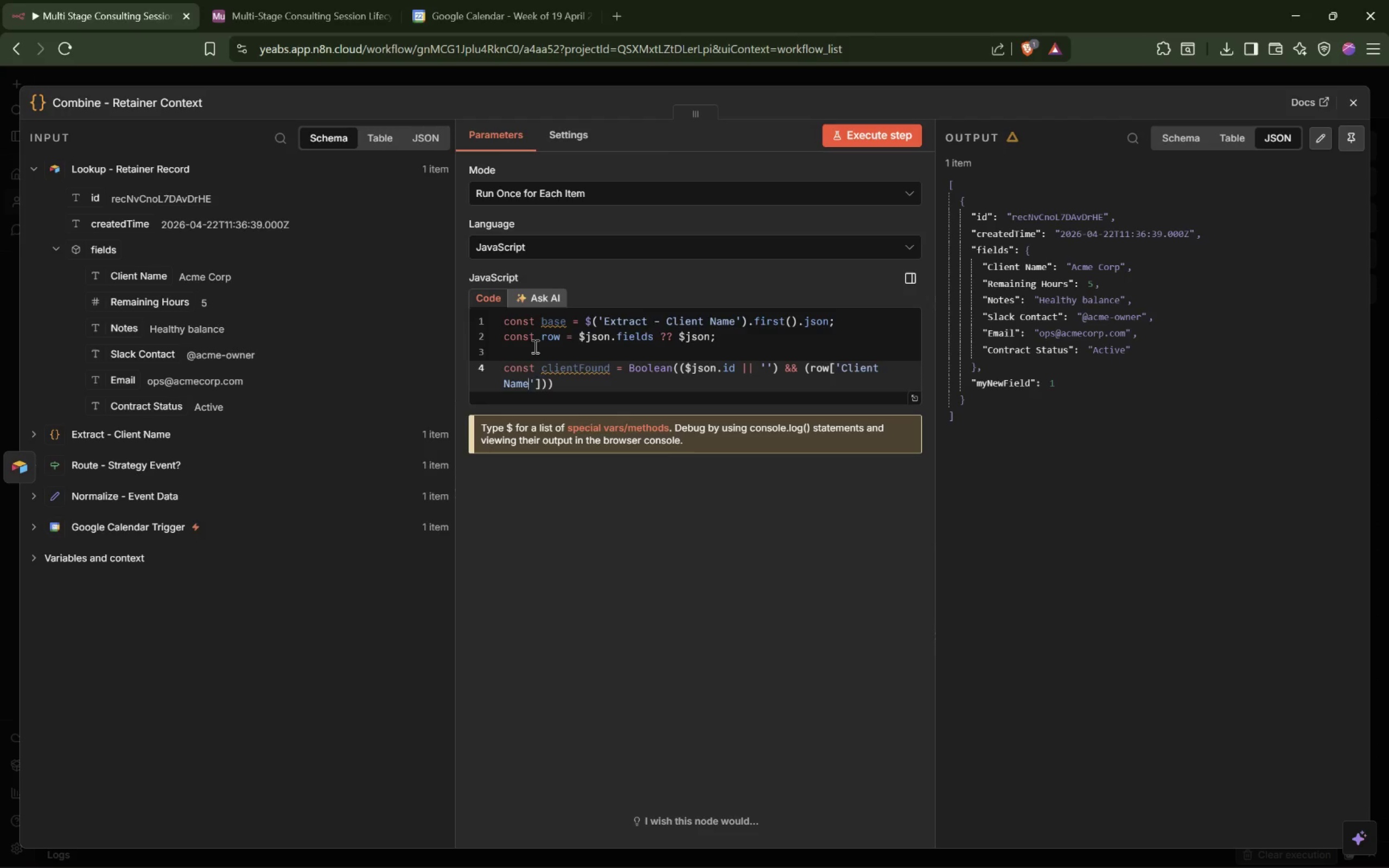 
key(ArrowRight)
 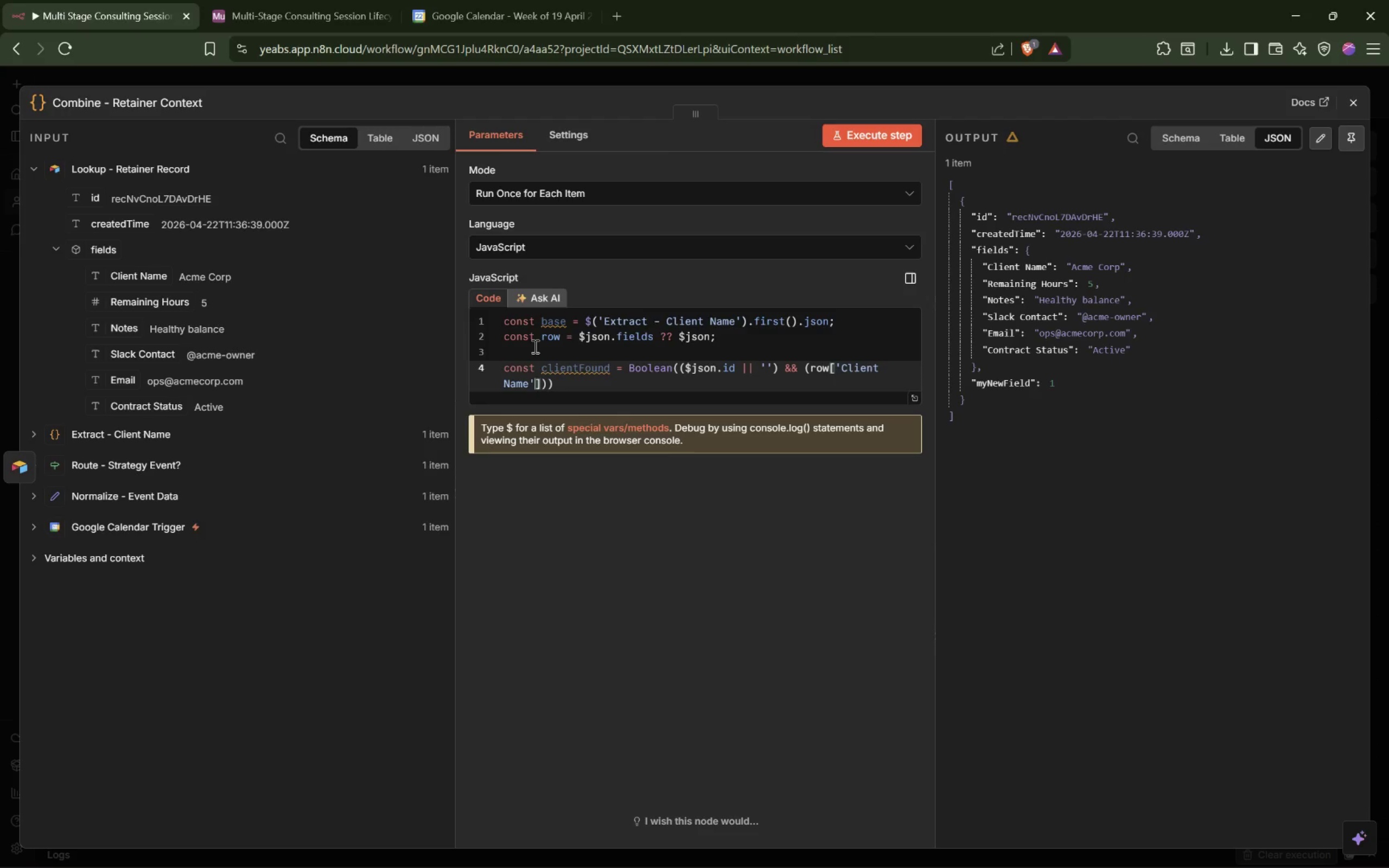 
key(ArrowRight)
 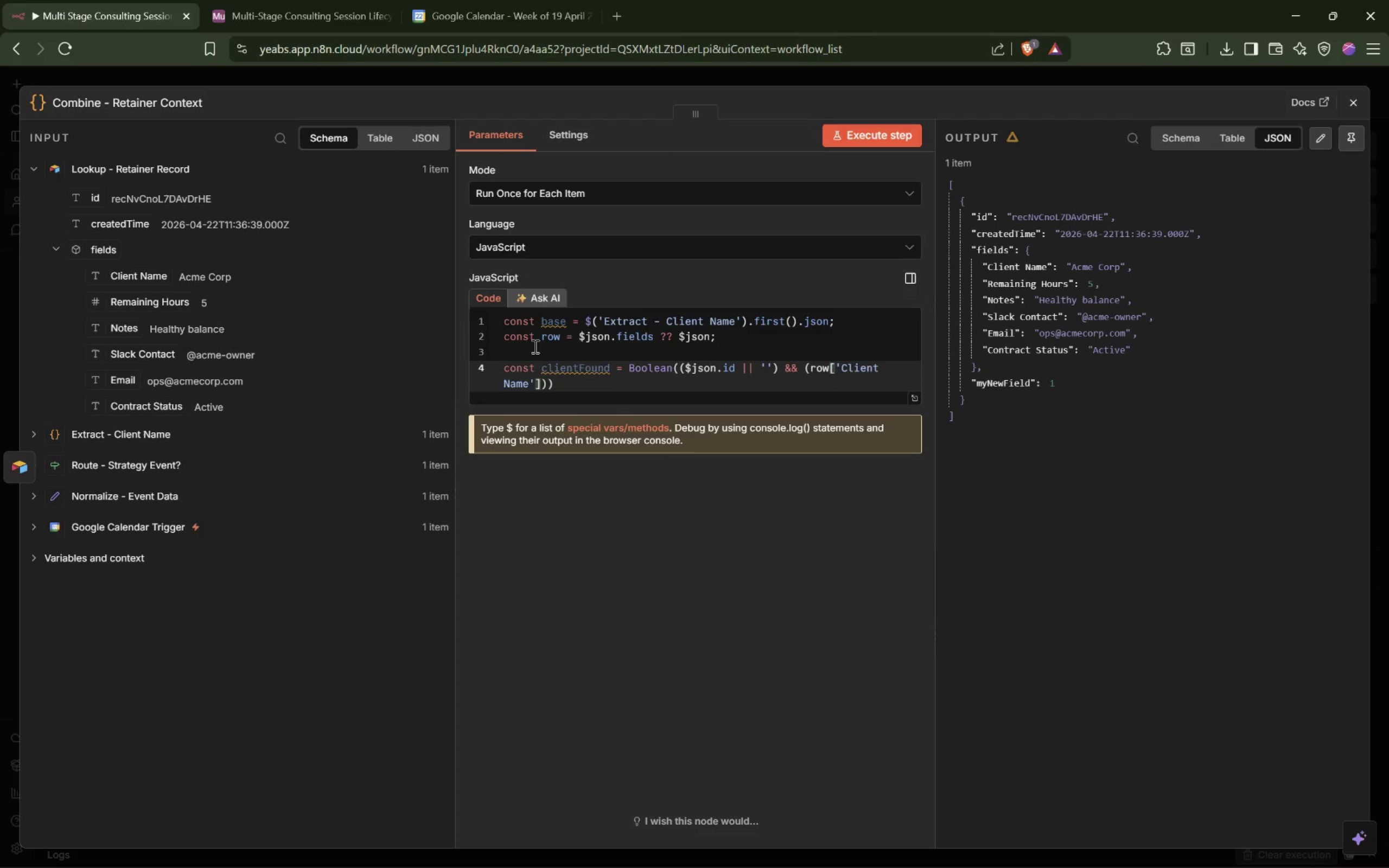 
key(Space)
 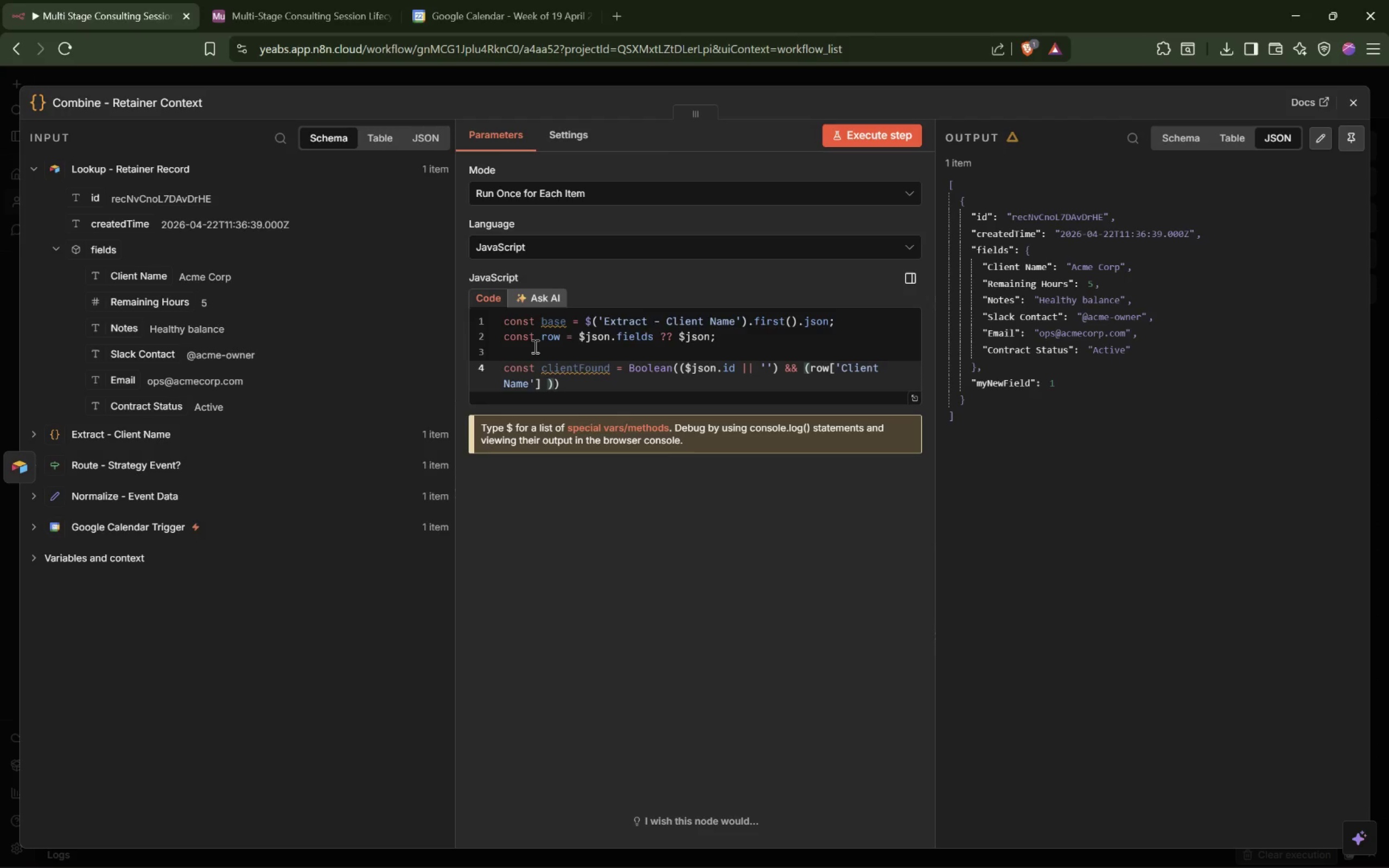 
key(Shift+Backslash)
 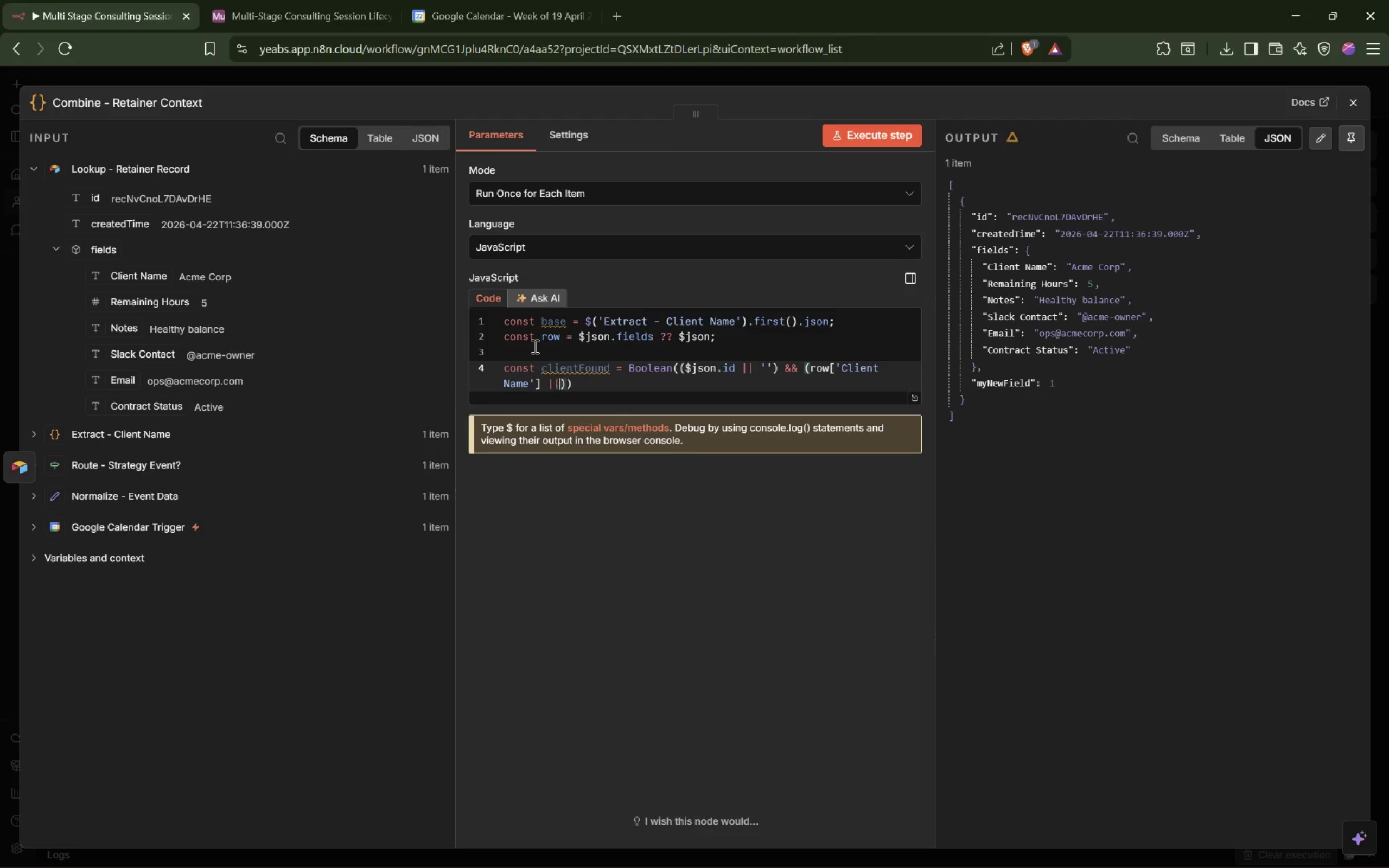 
key(Shift+Backslash)
 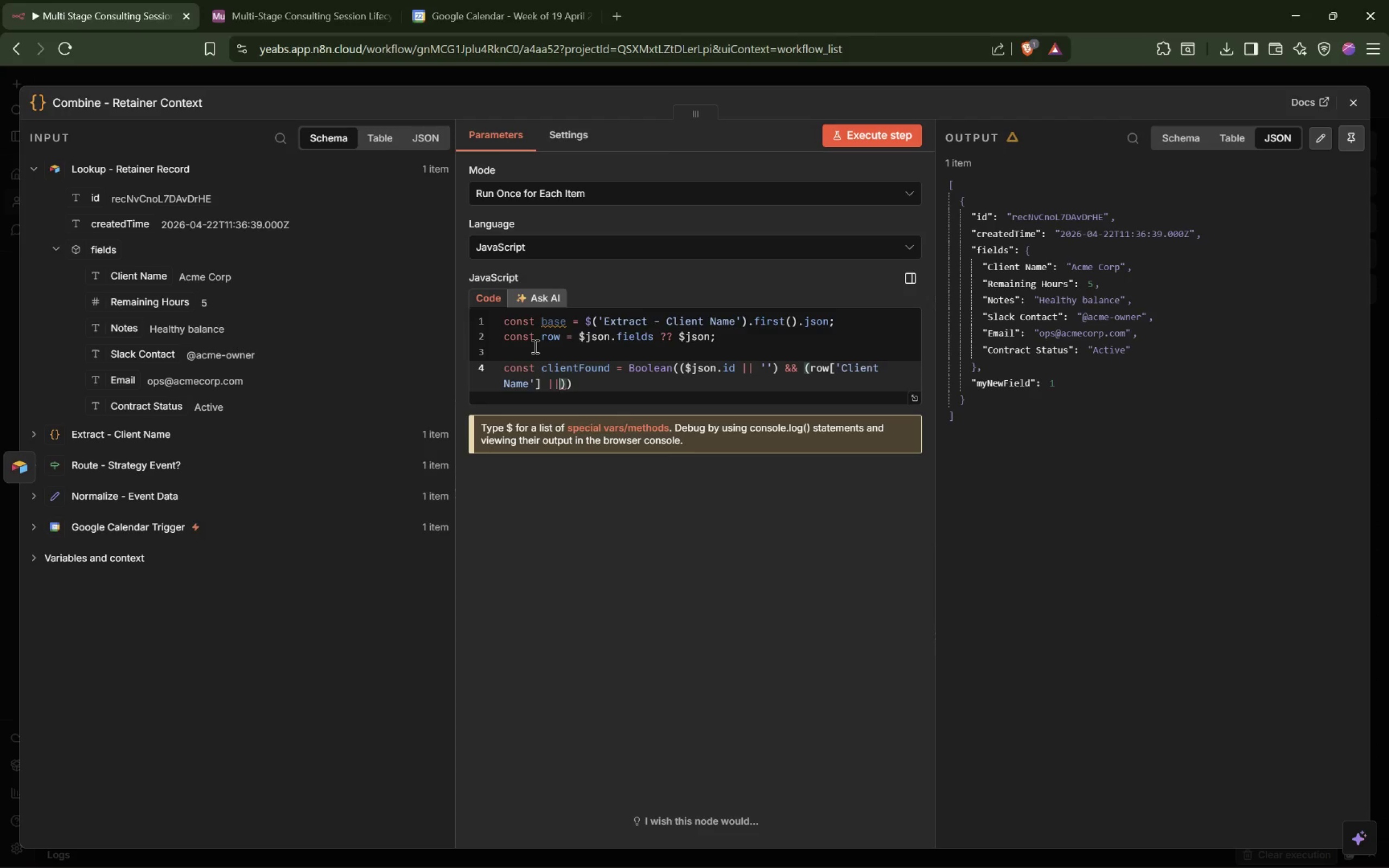 
key(Space)
 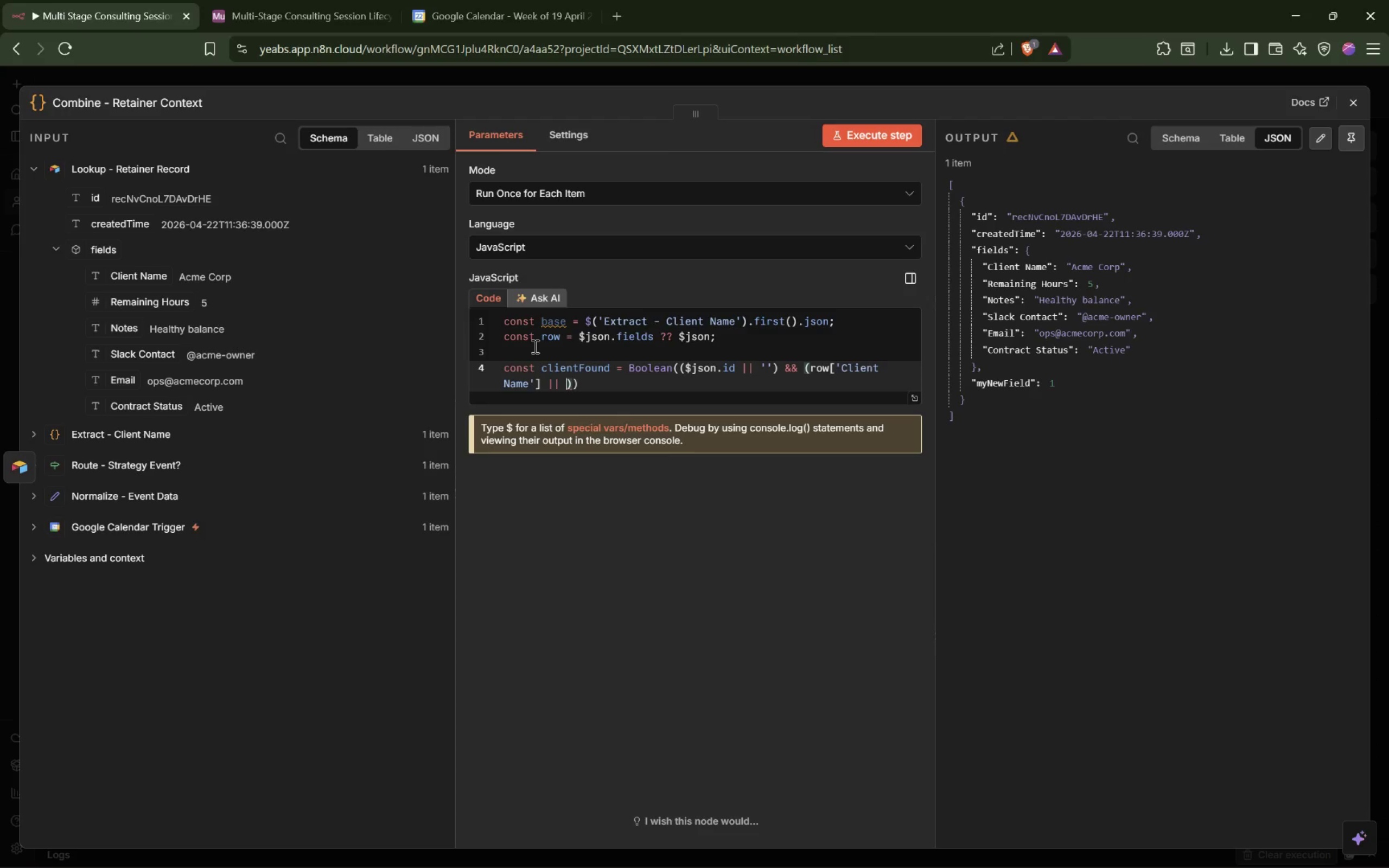 
key(Quote)
 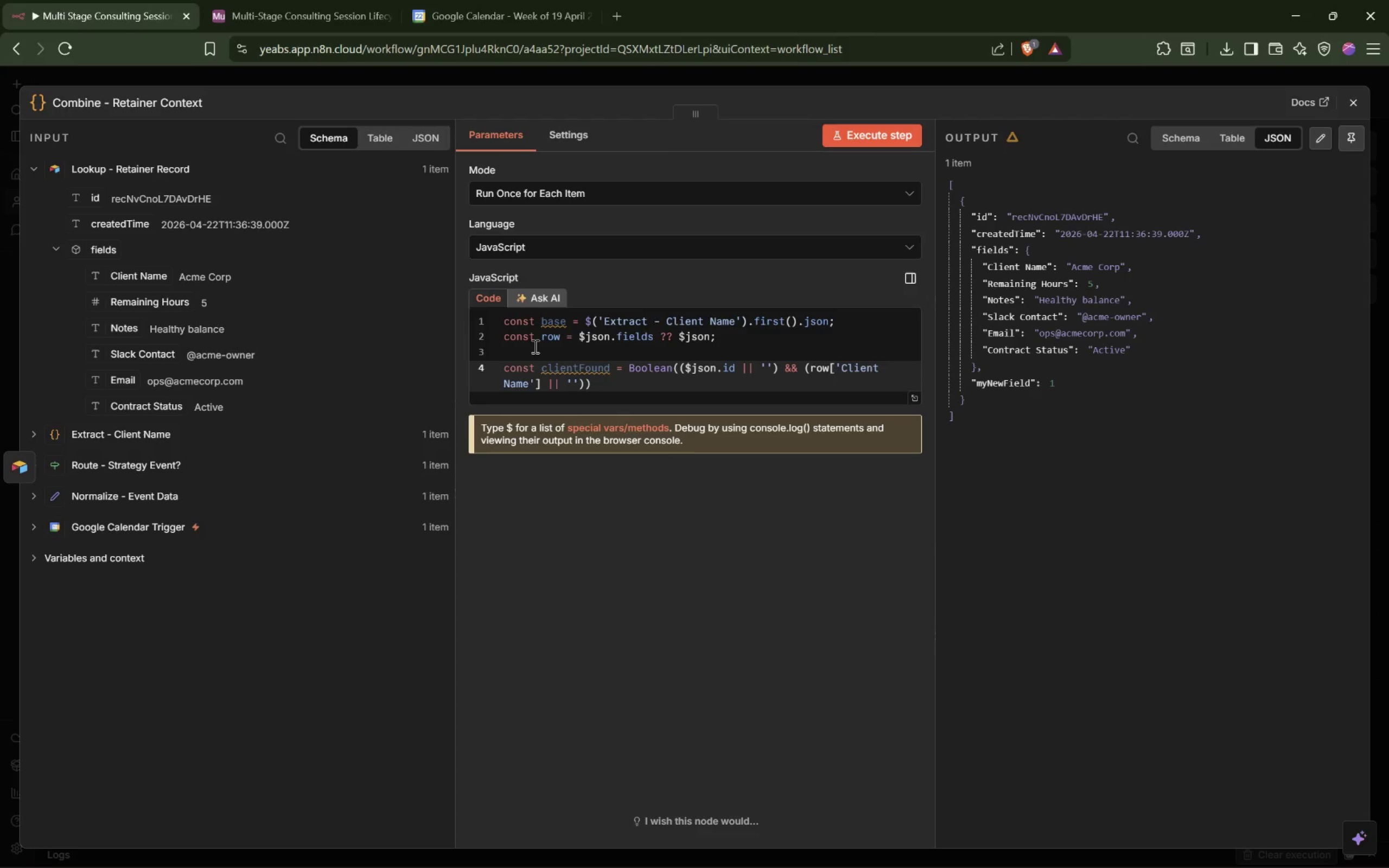 
key(ArrowRight)
 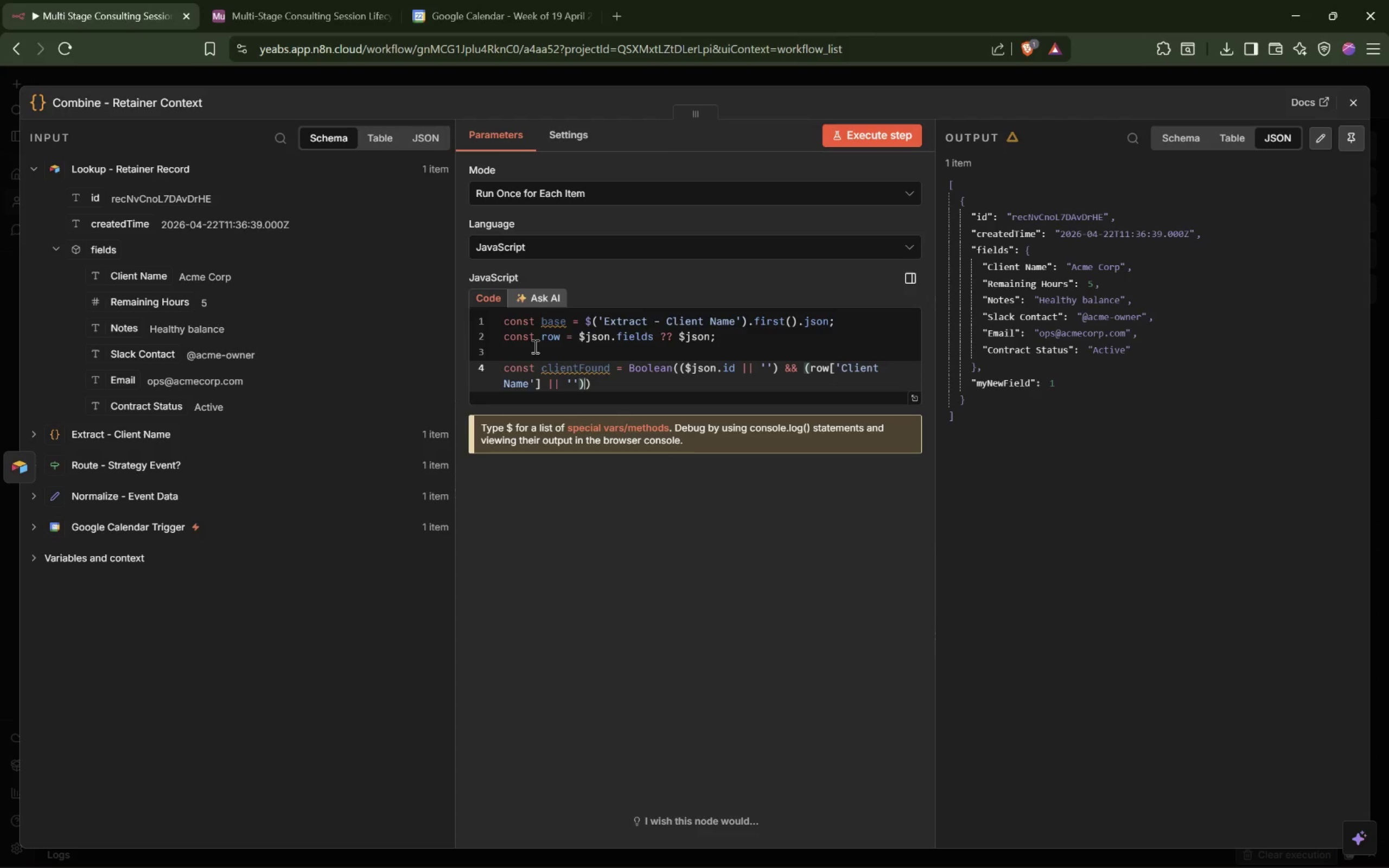 
key(ArrowRight)
 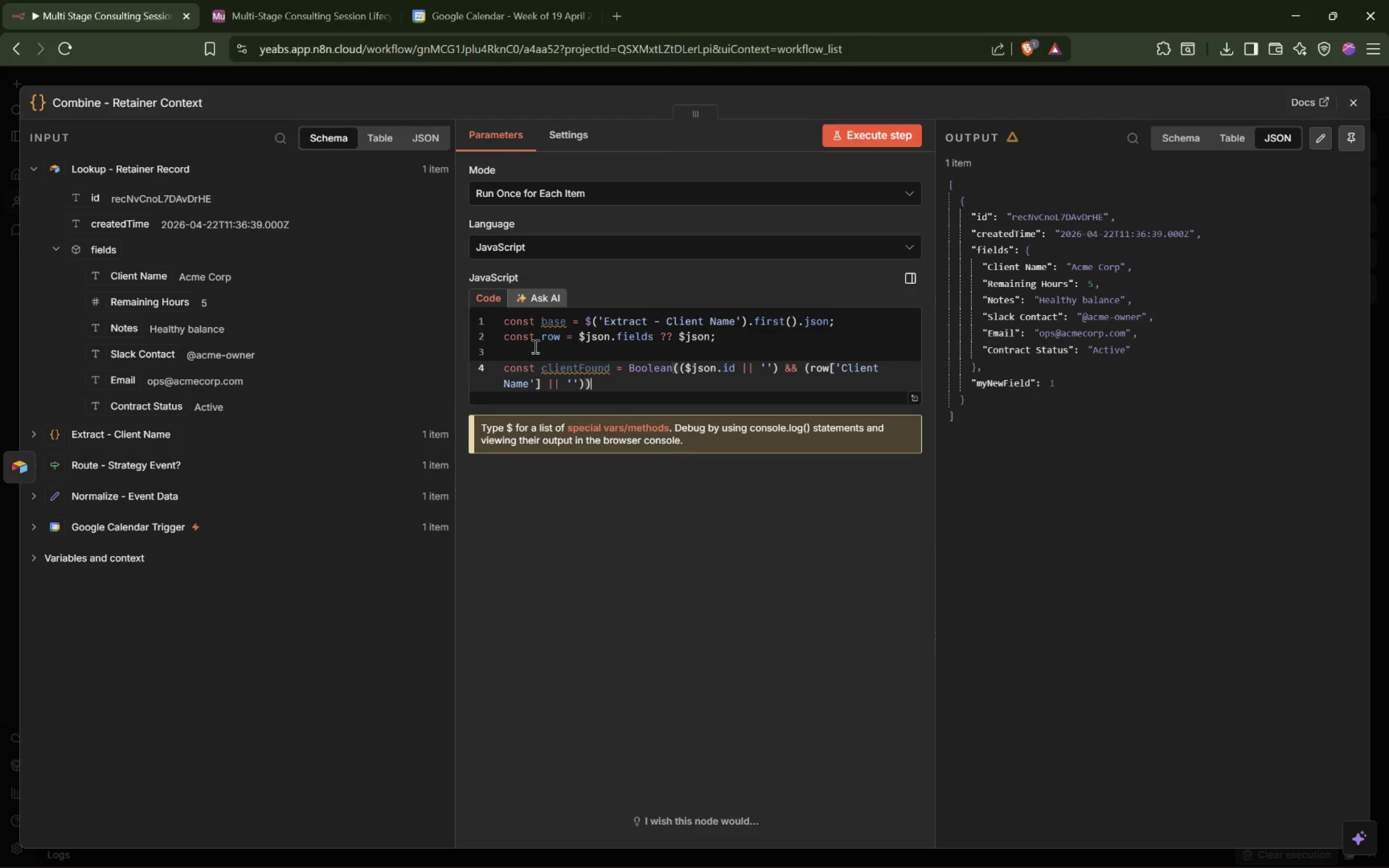 
key(ArrowRight)
 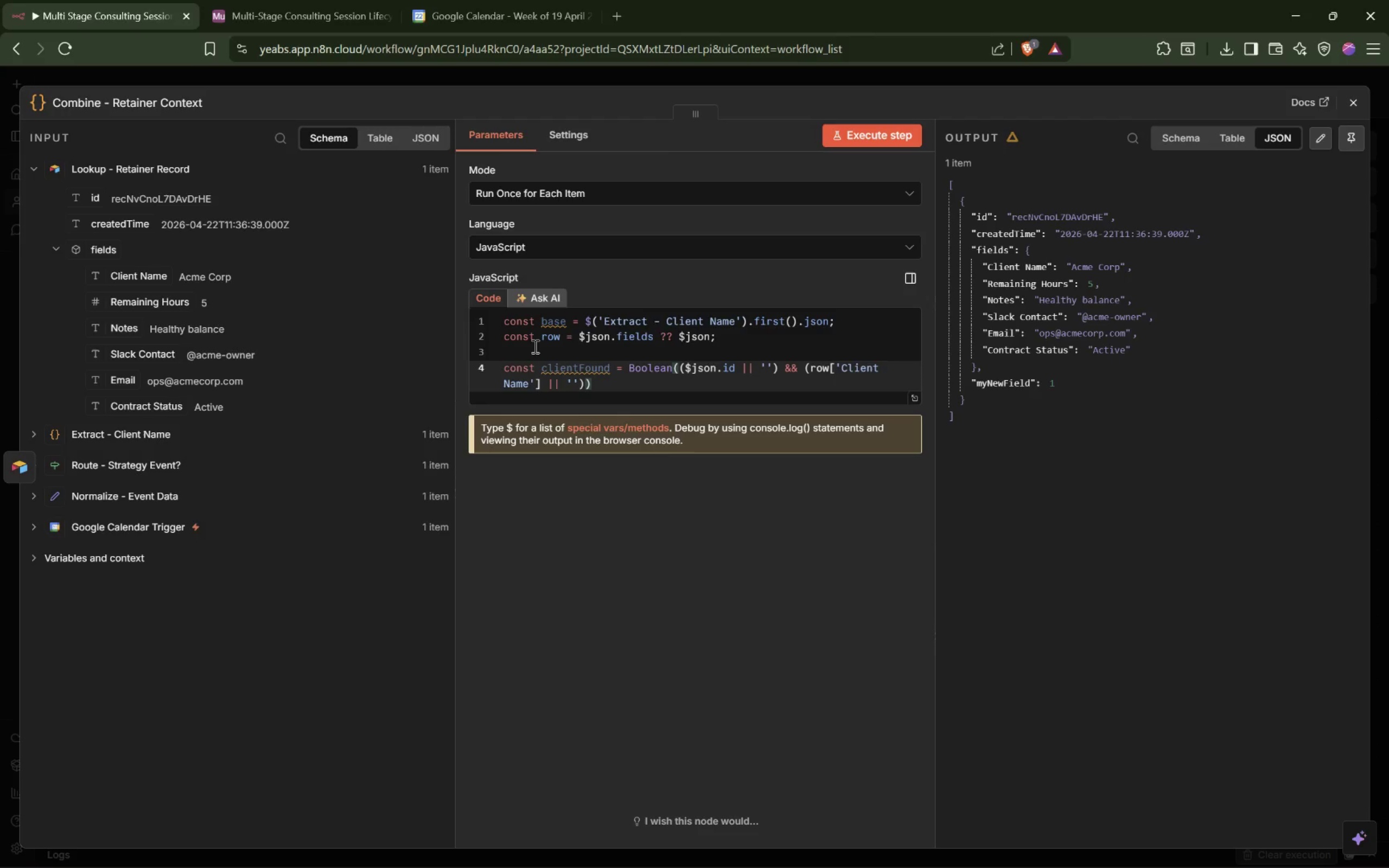 
key(Semicolon)
 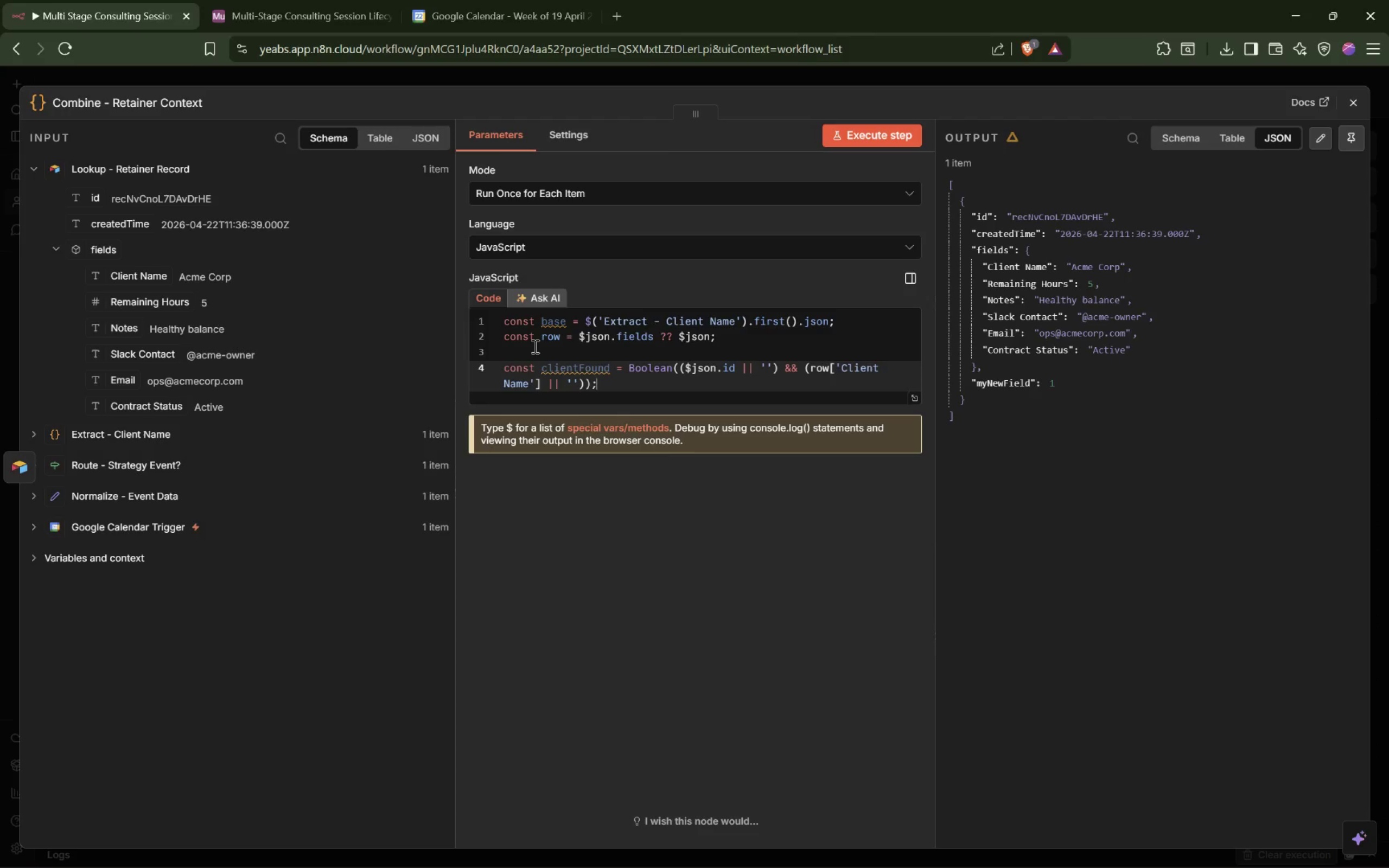 
key(Enter)
 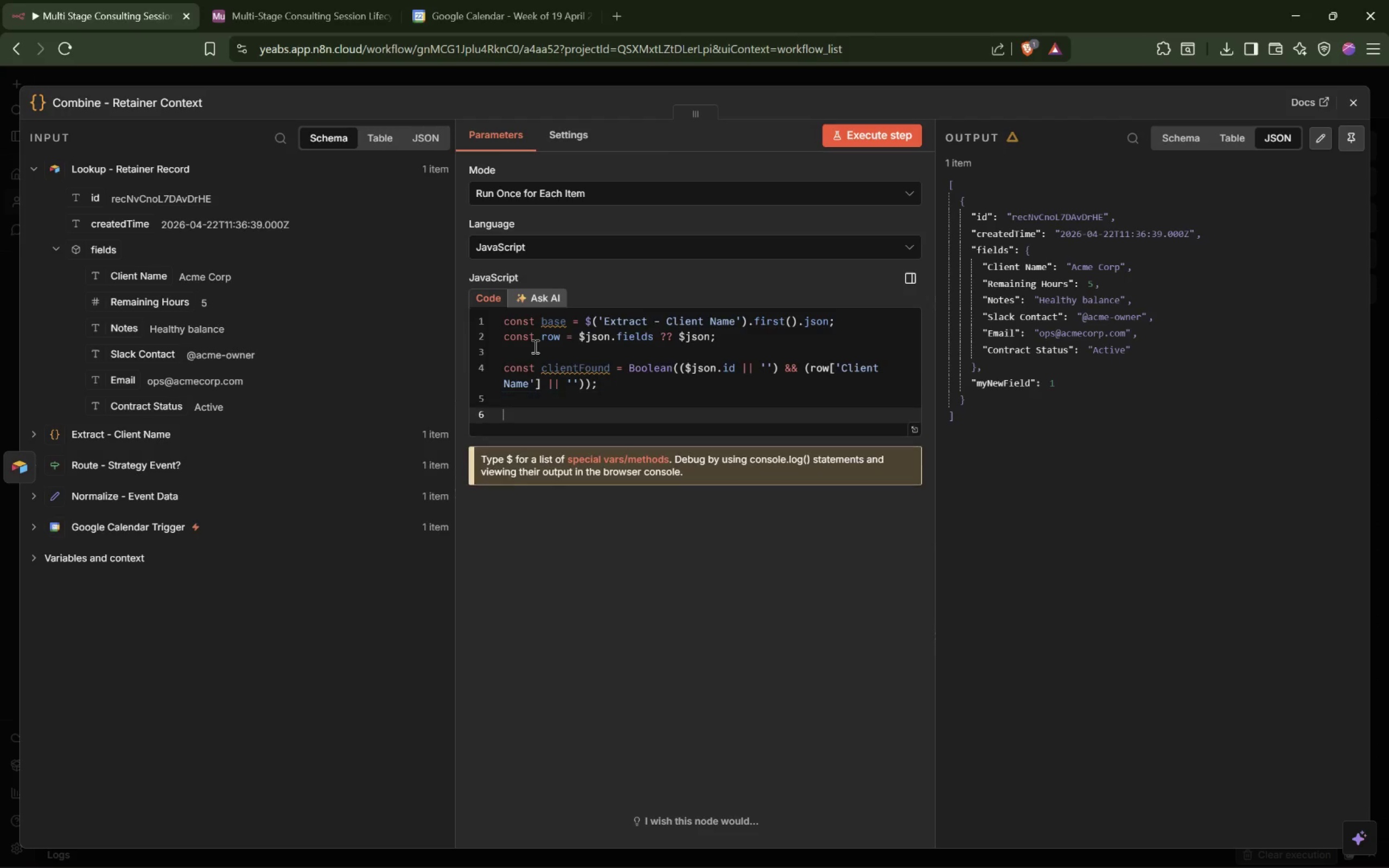 
key(Enter)
 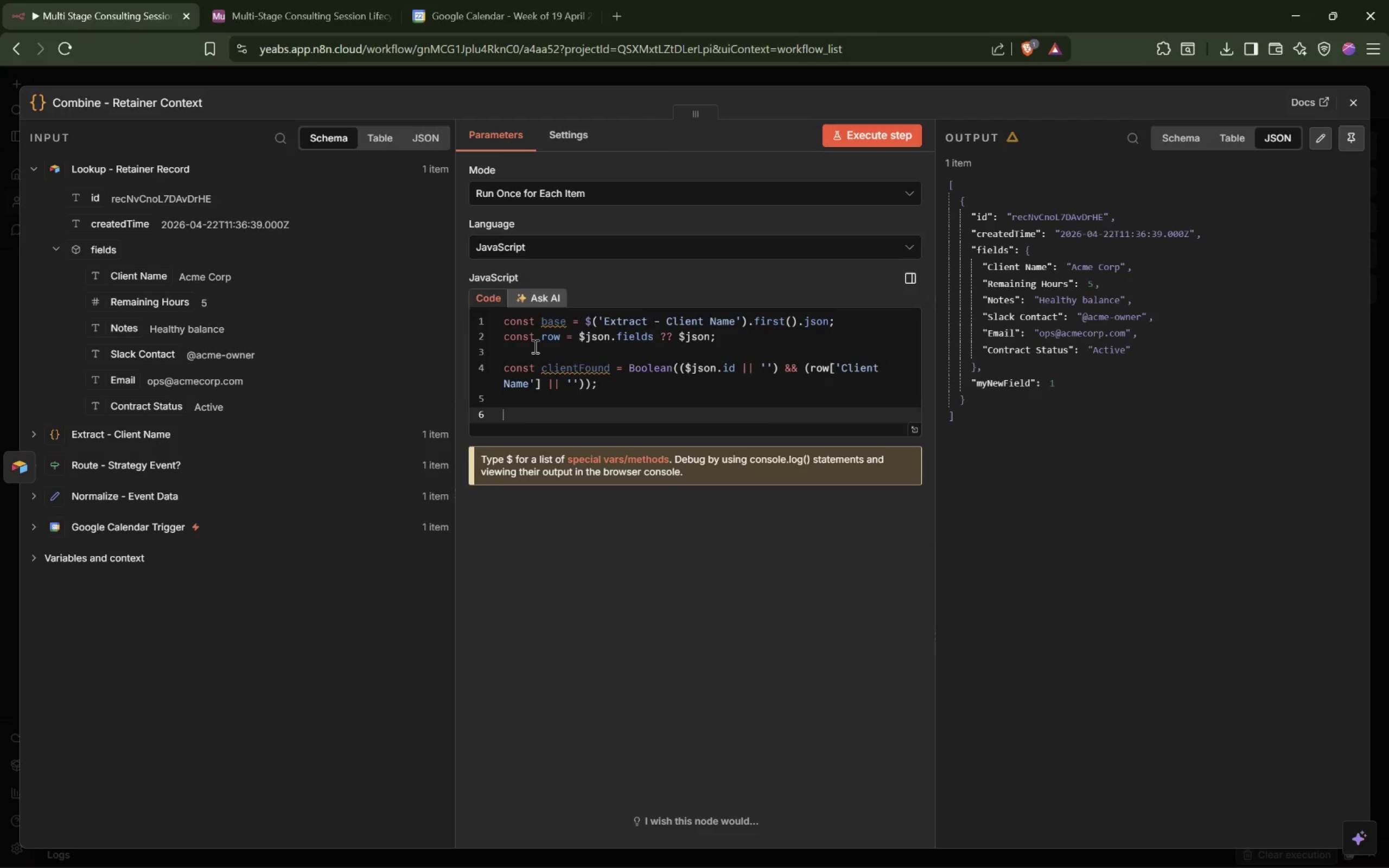 
type(return {)
 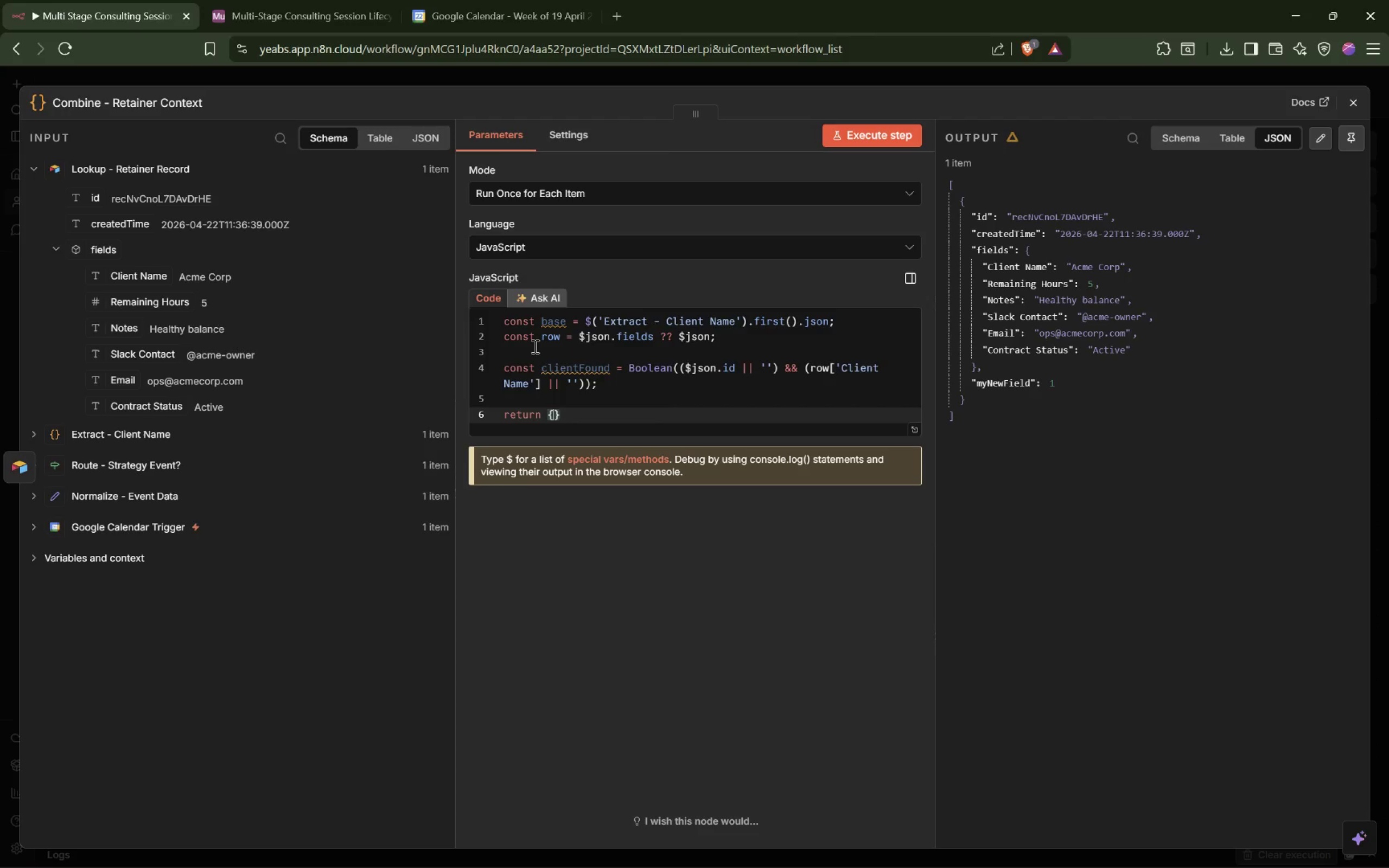 
key(Enter)
 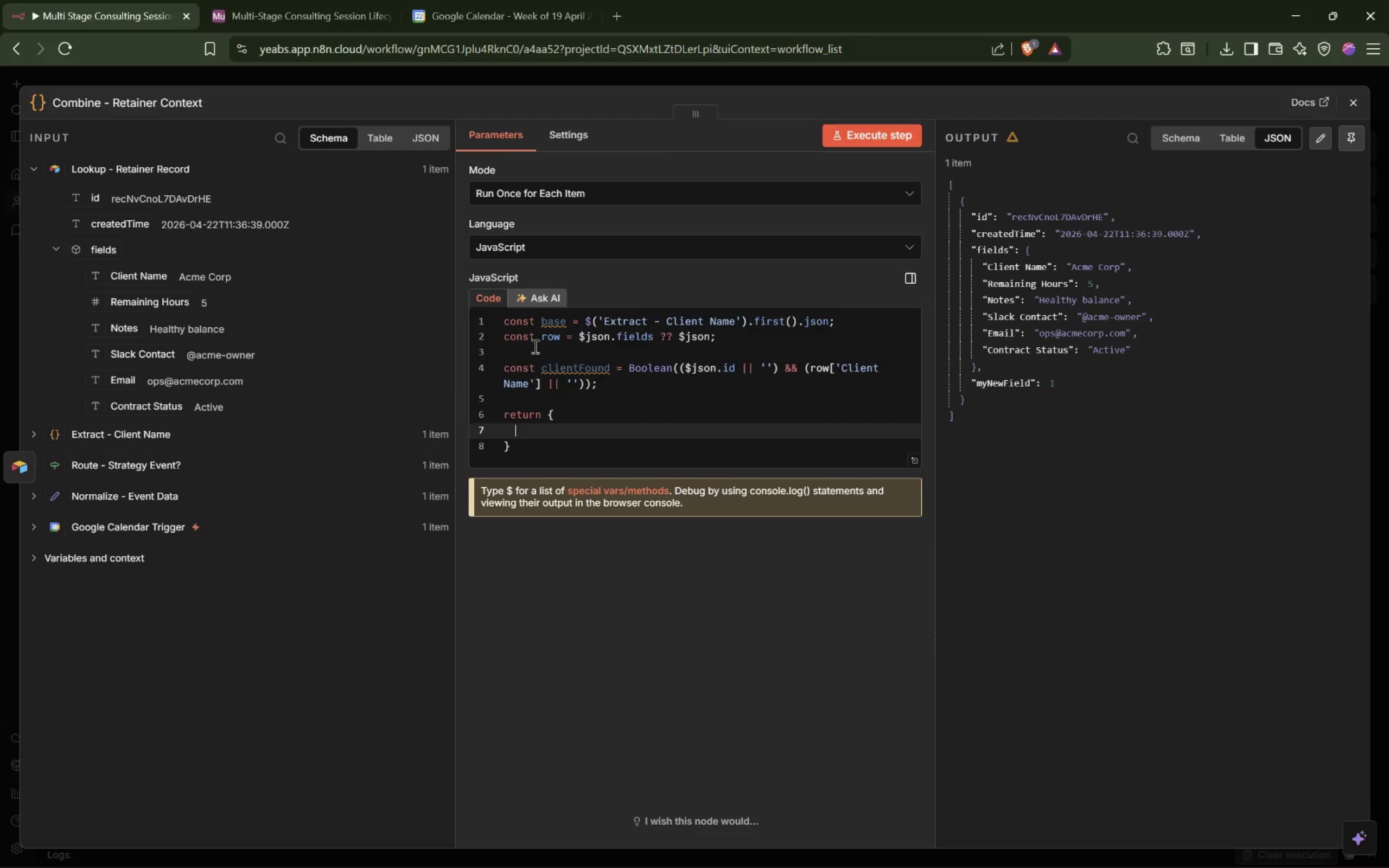 
type(json: {)
 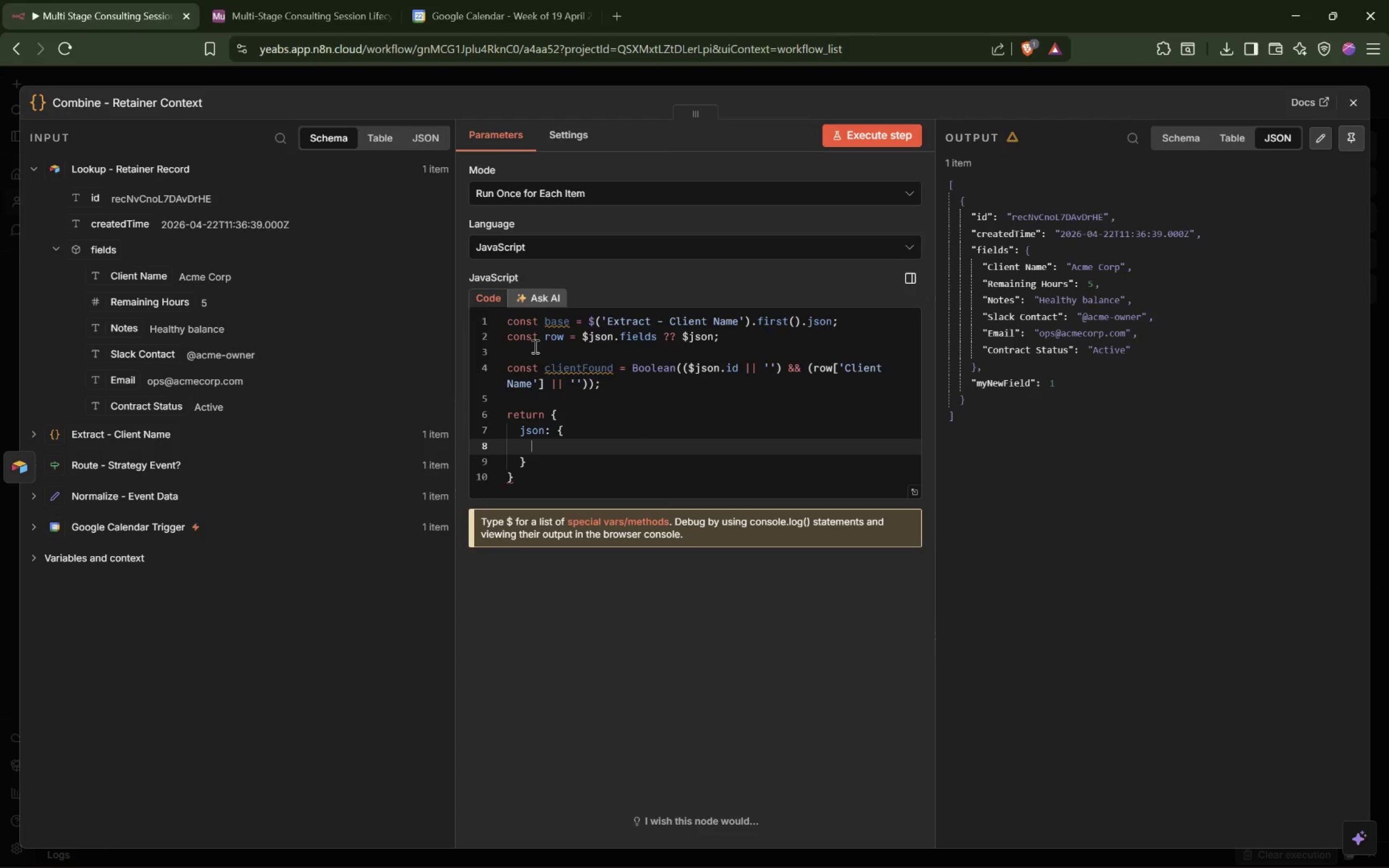 
 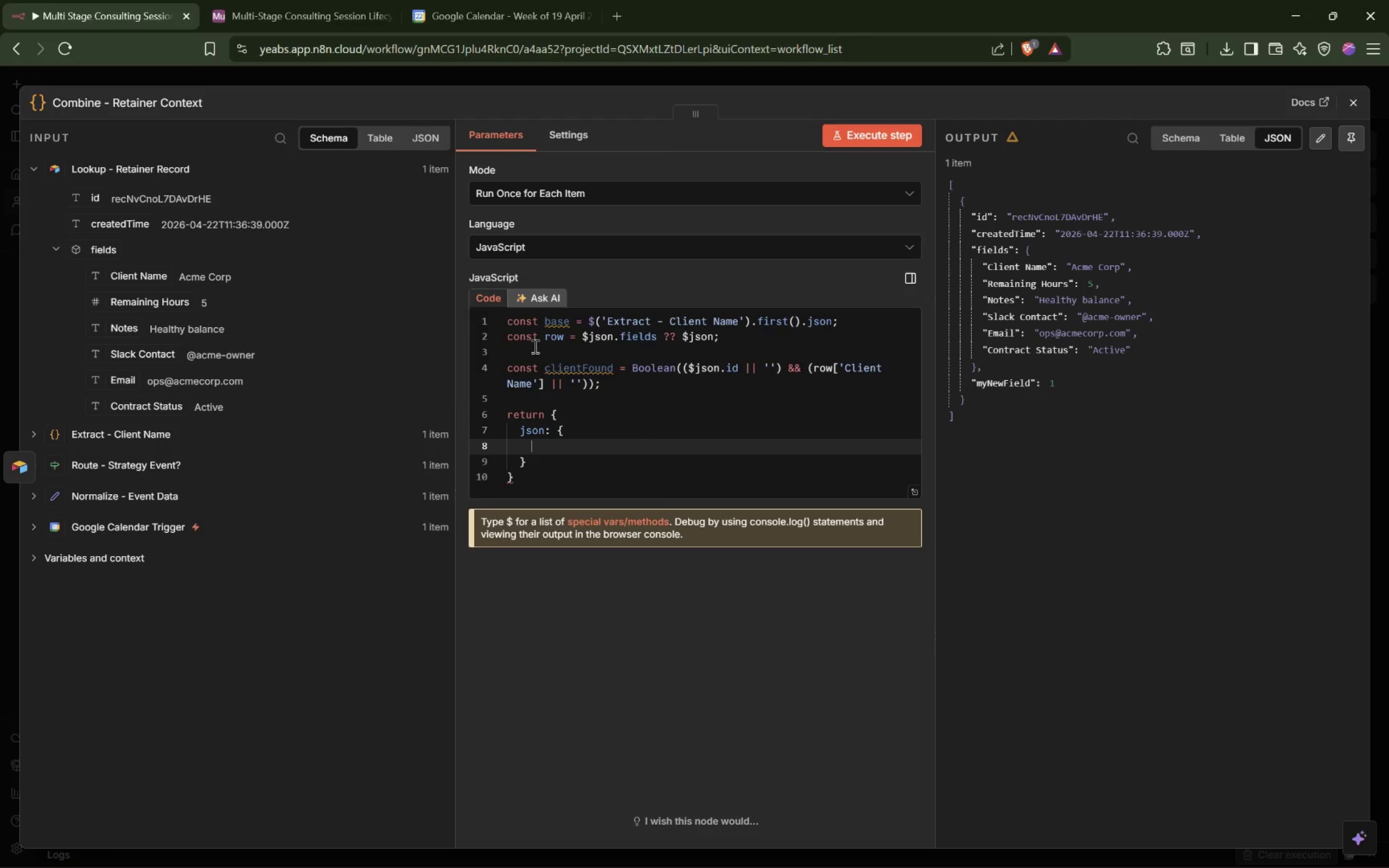 
key(Enter)
 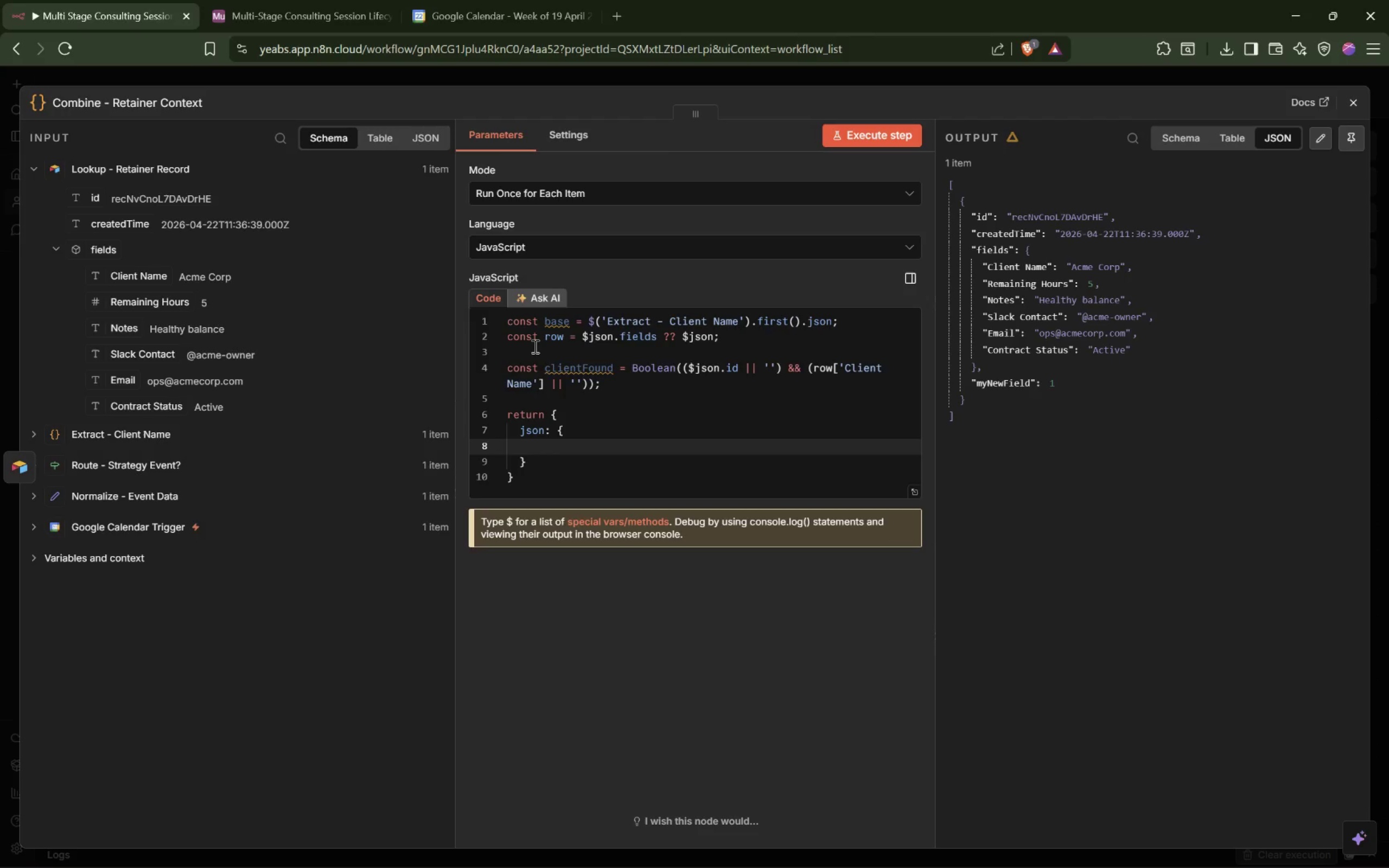 
type(...base,)
 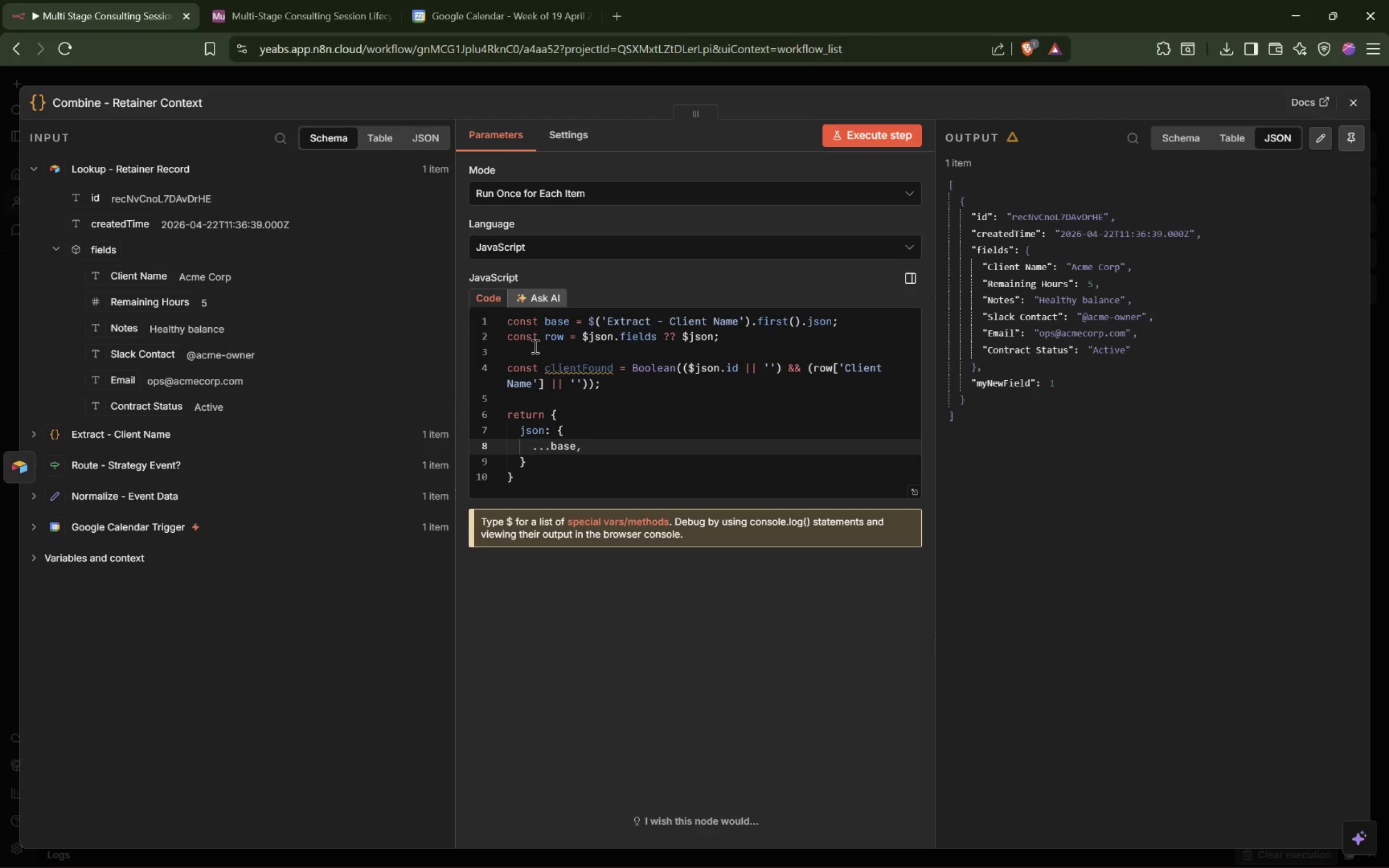 
key(Enter)
 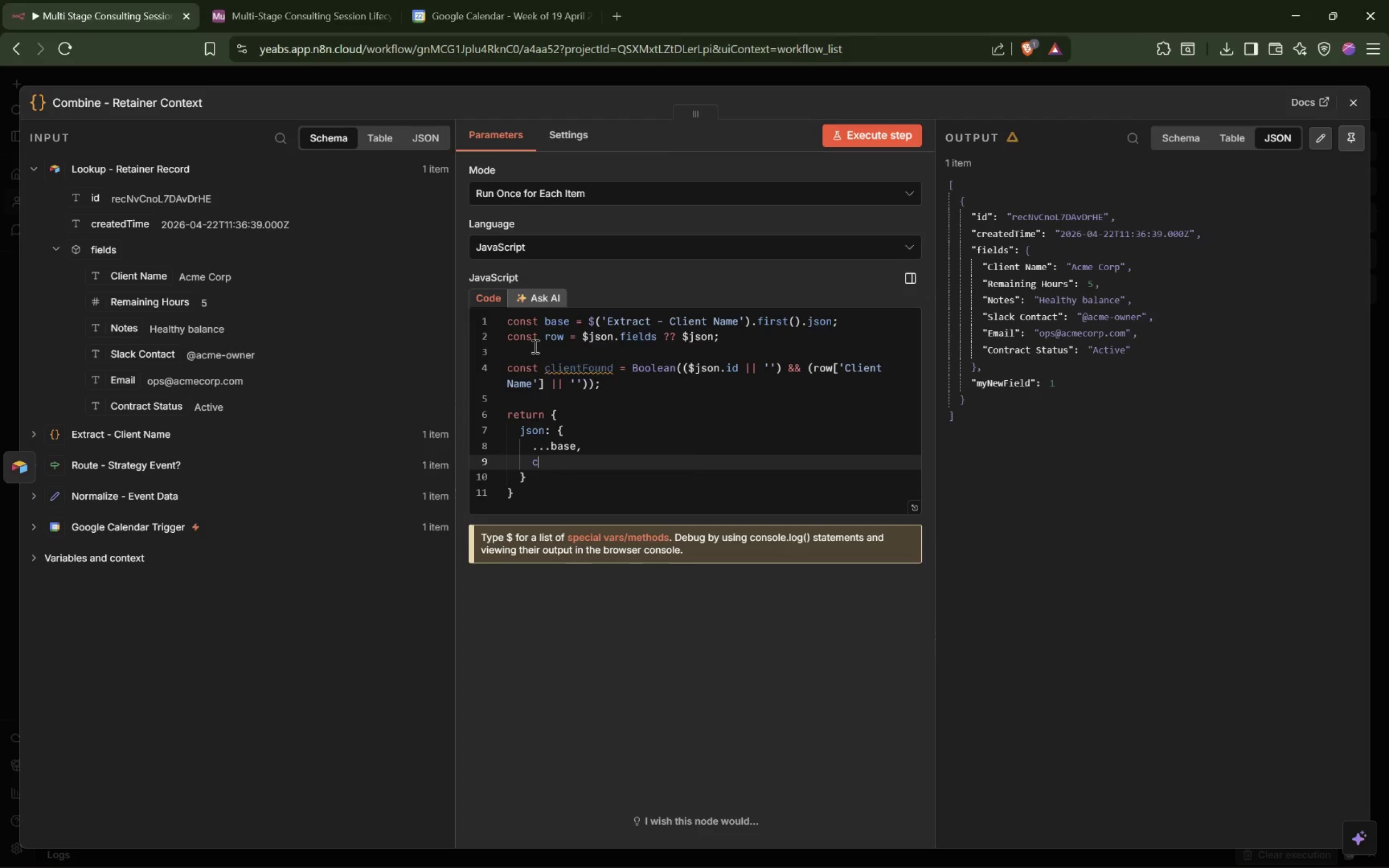 
type(clientFound: clientFound,)
 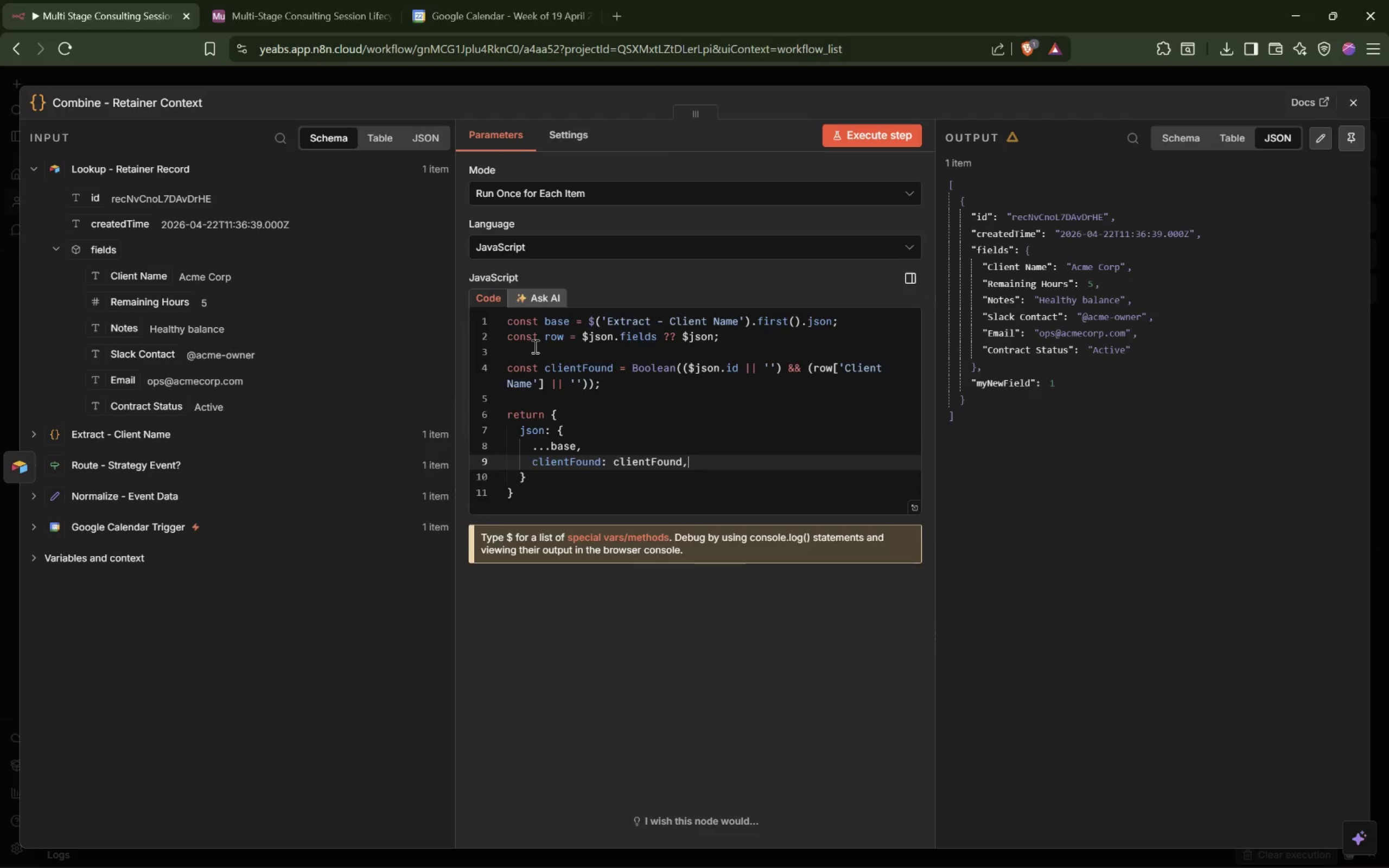 
key(Enter)
 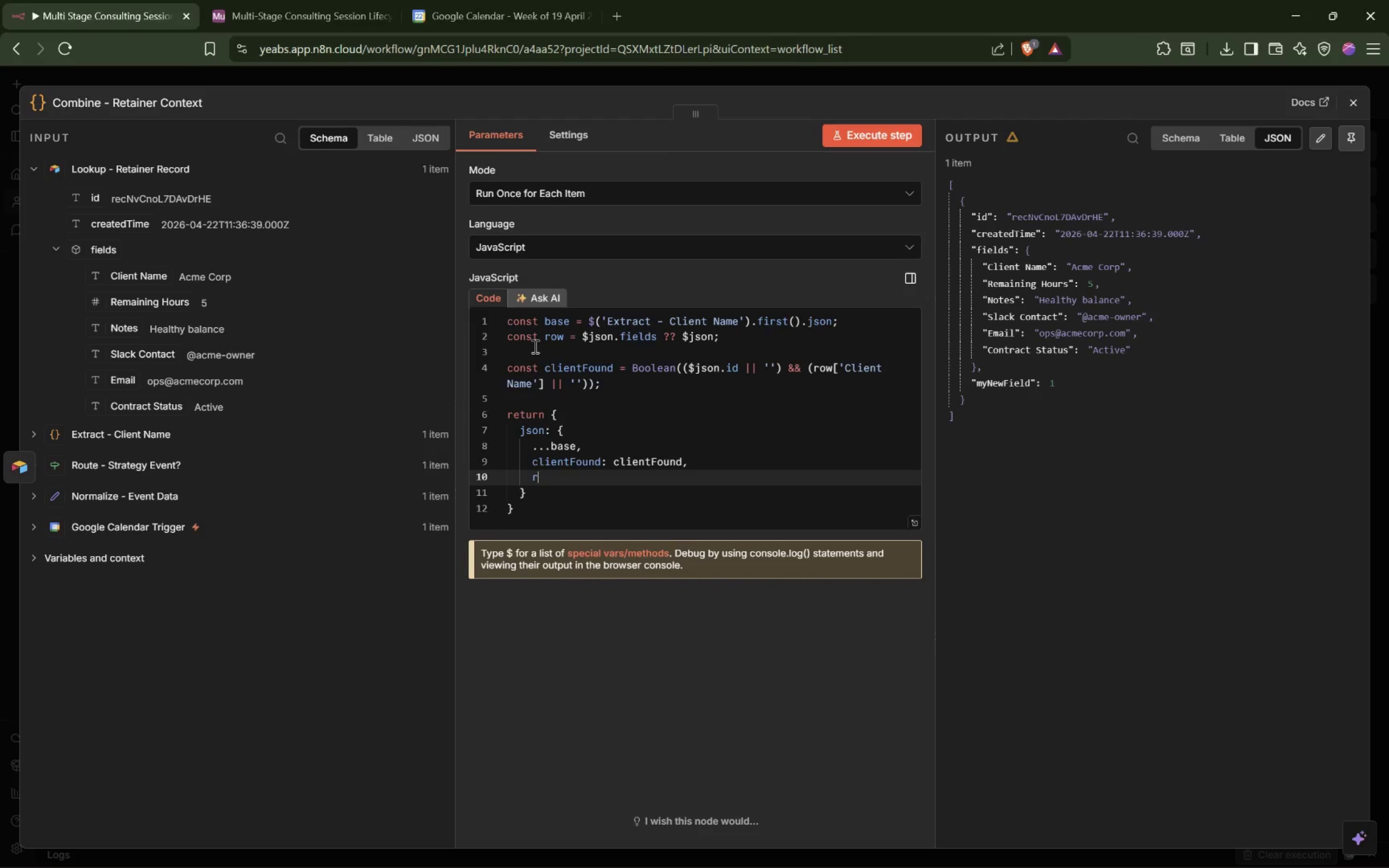 
type(retainer_record_id: clientFound ? ($json.id || ')
key(Tab)
key(Tab)
type(') :: )
key(Backspace)
key(Backspace)
type( '',)
 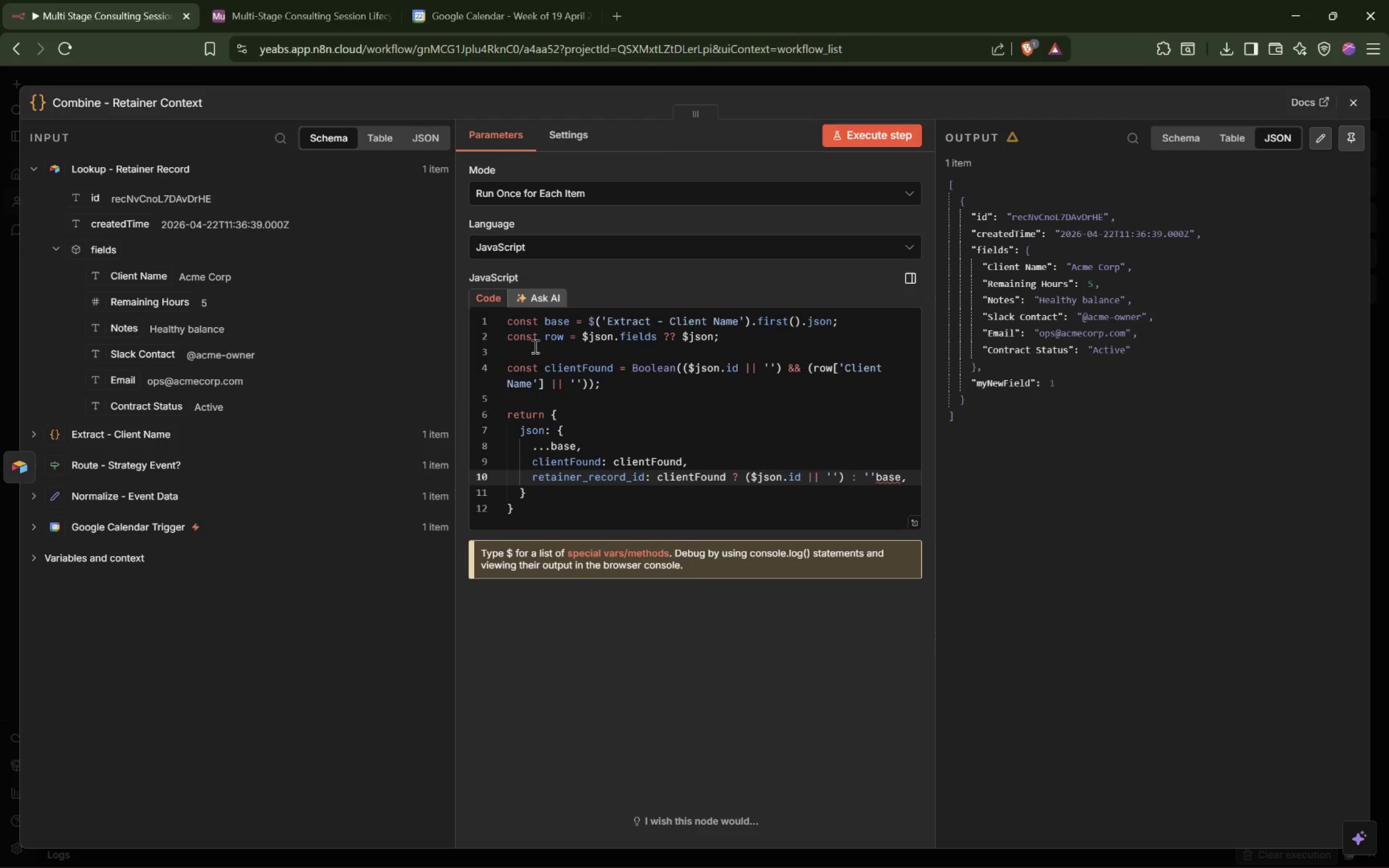 
key(ArrowLeft)
 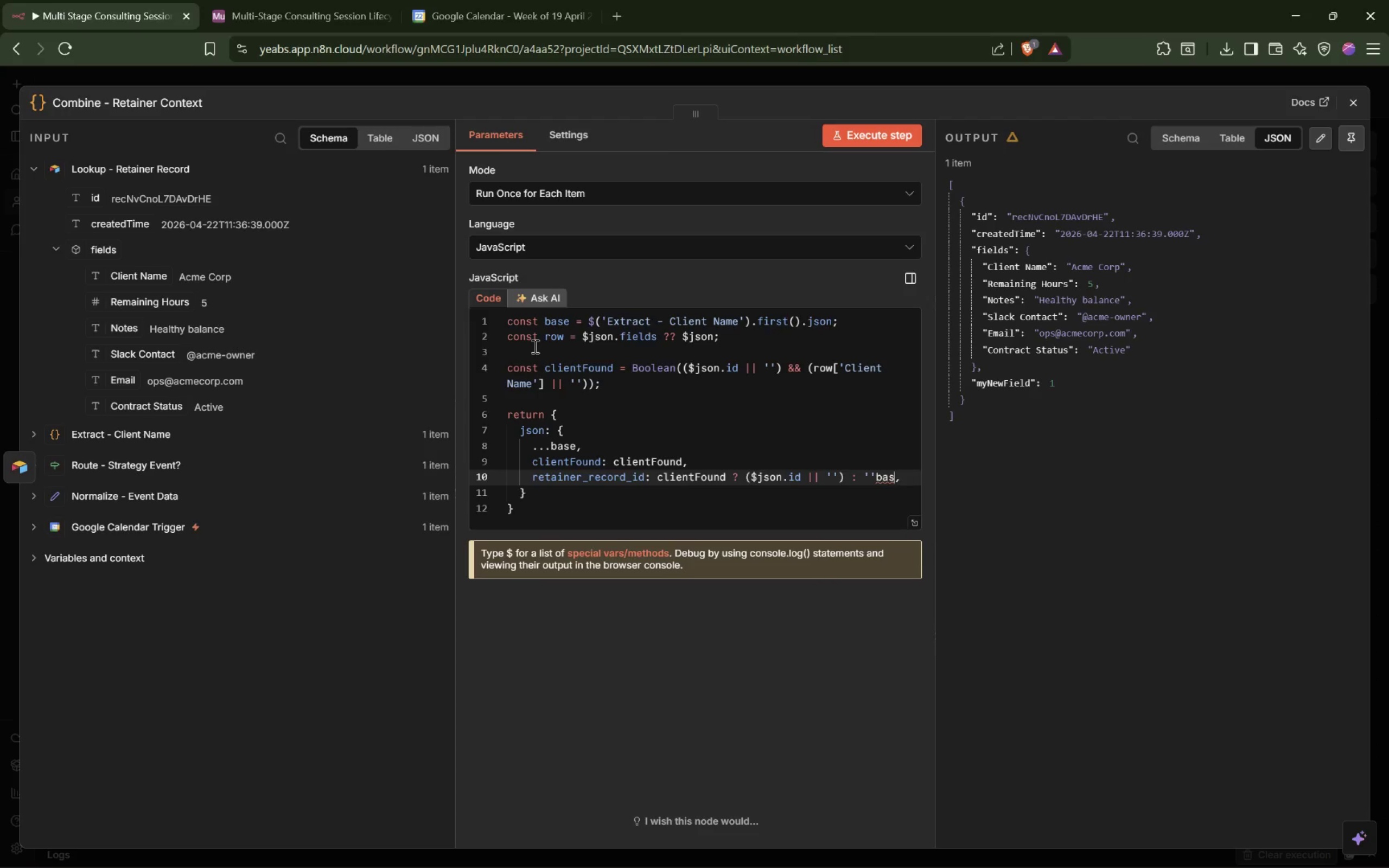 
key(Backspace)
 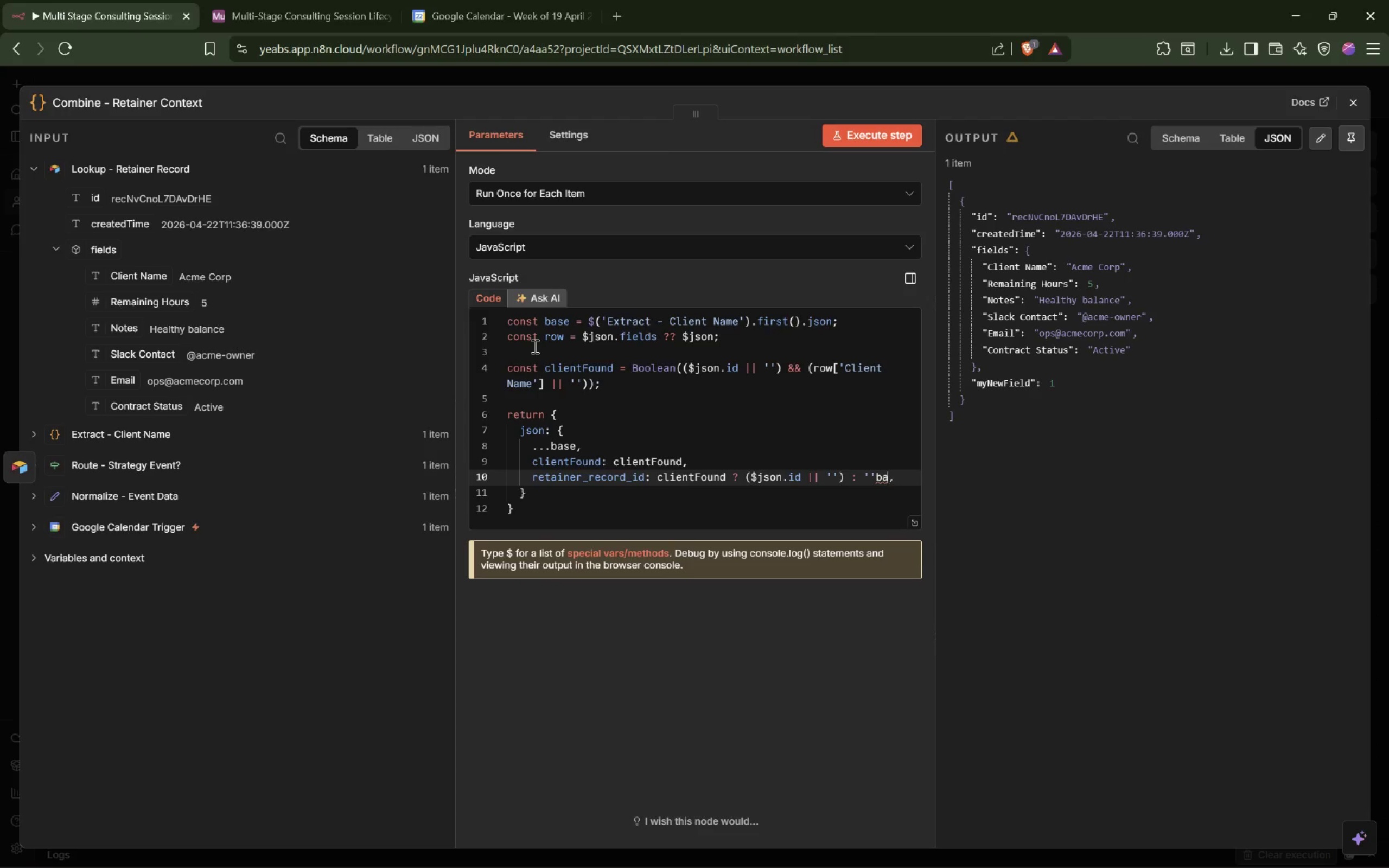 
key(Backspace)
 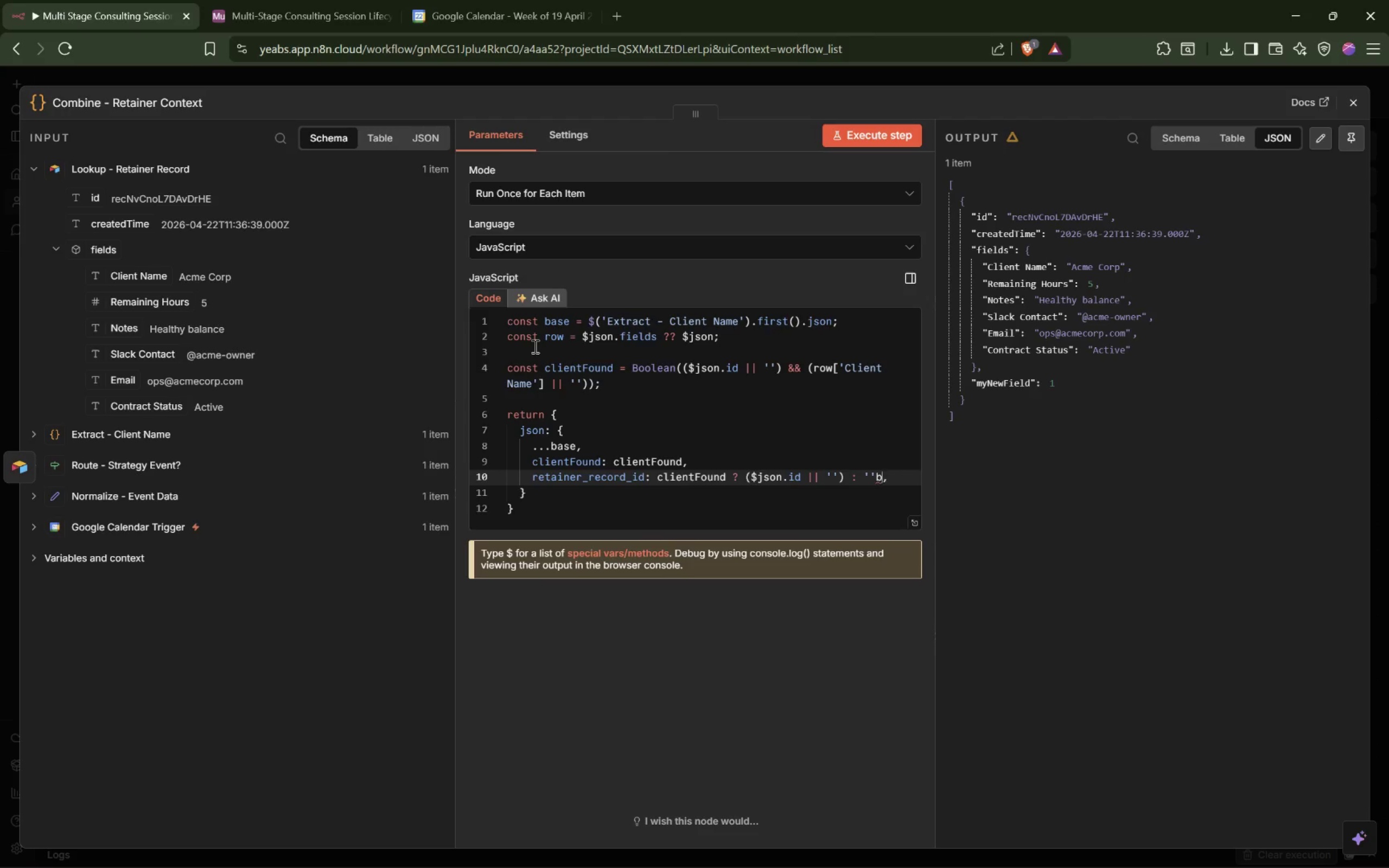 
key(Backspace)
 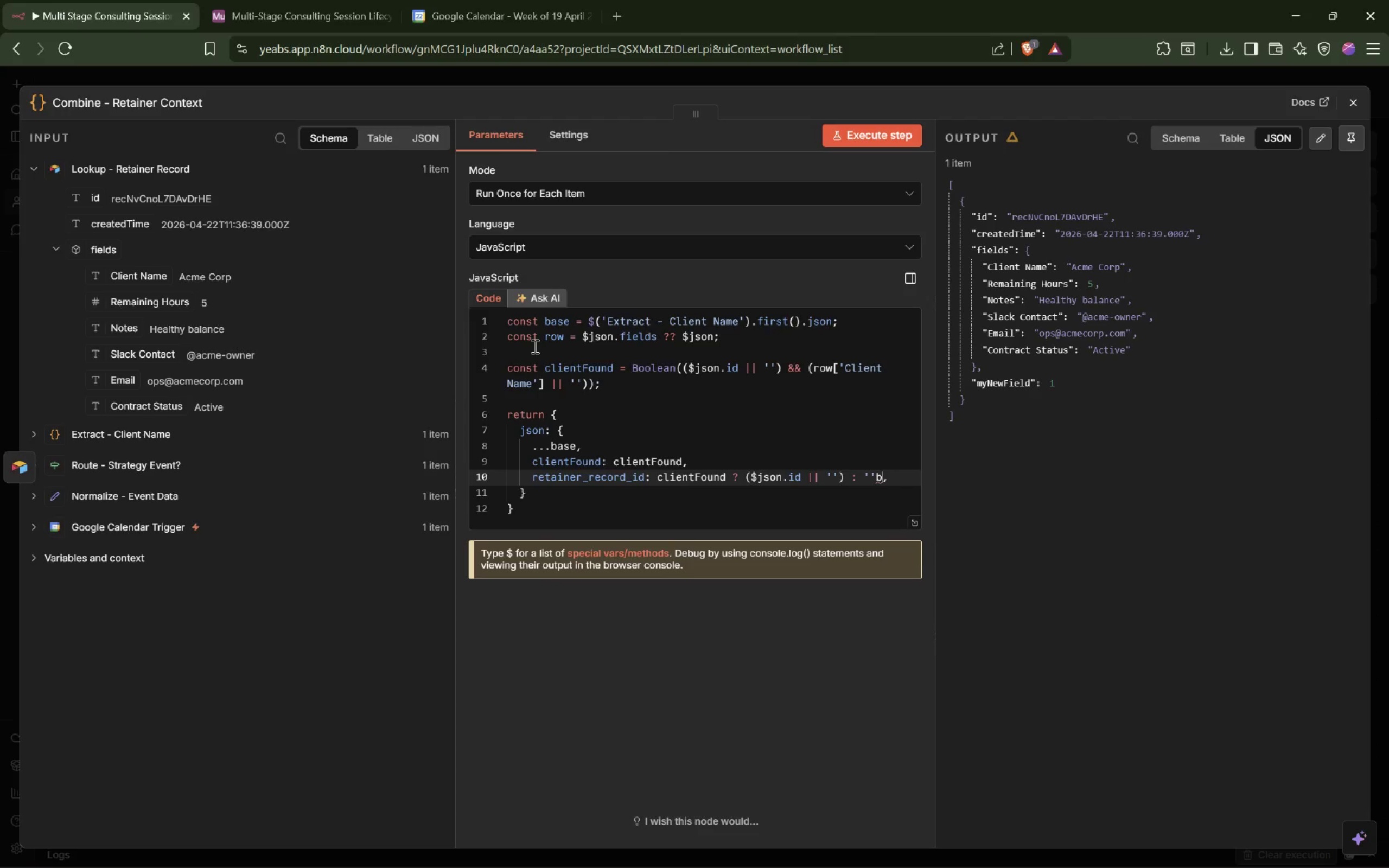 
key(Backspace)
 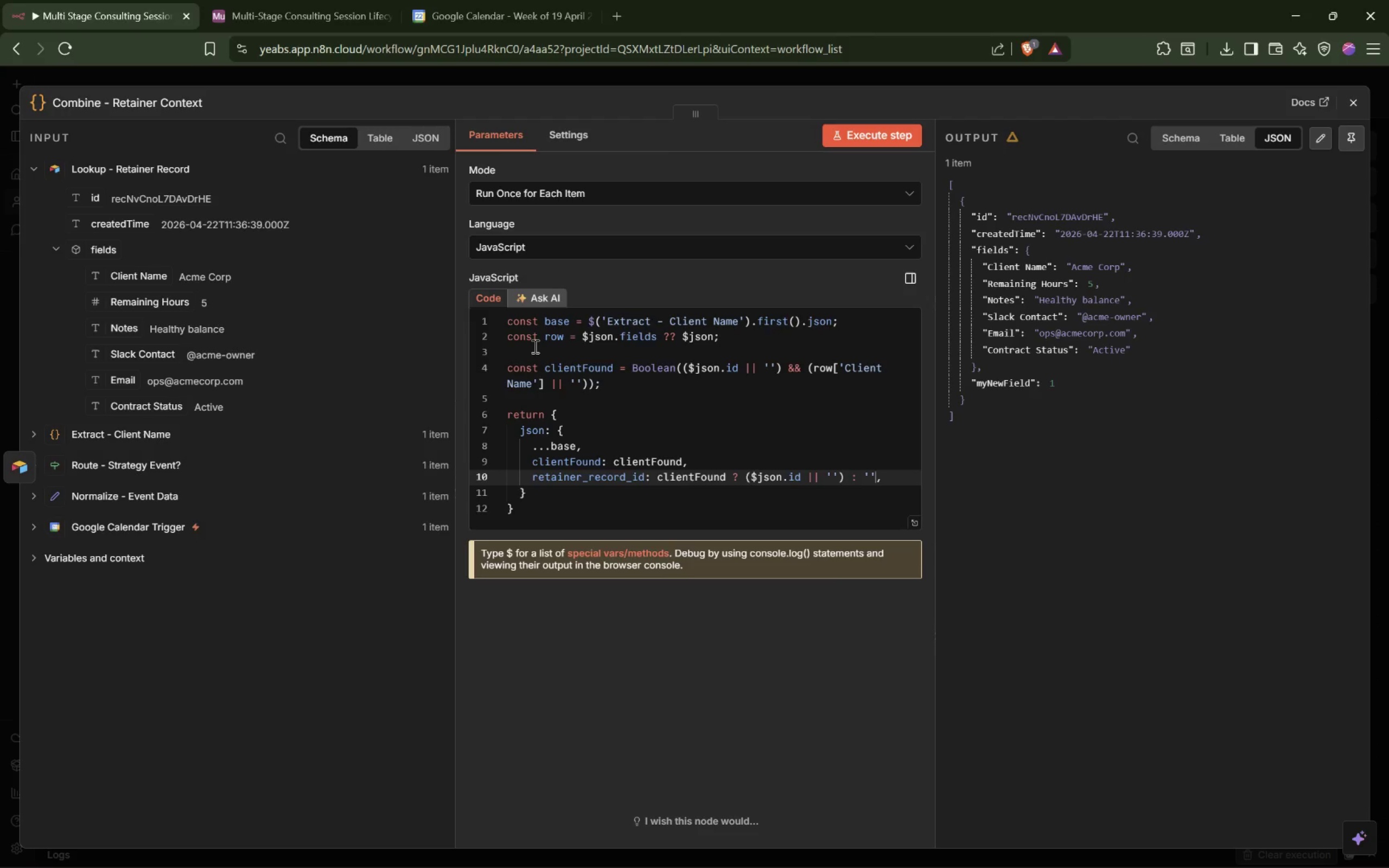 
wait(10.23)
 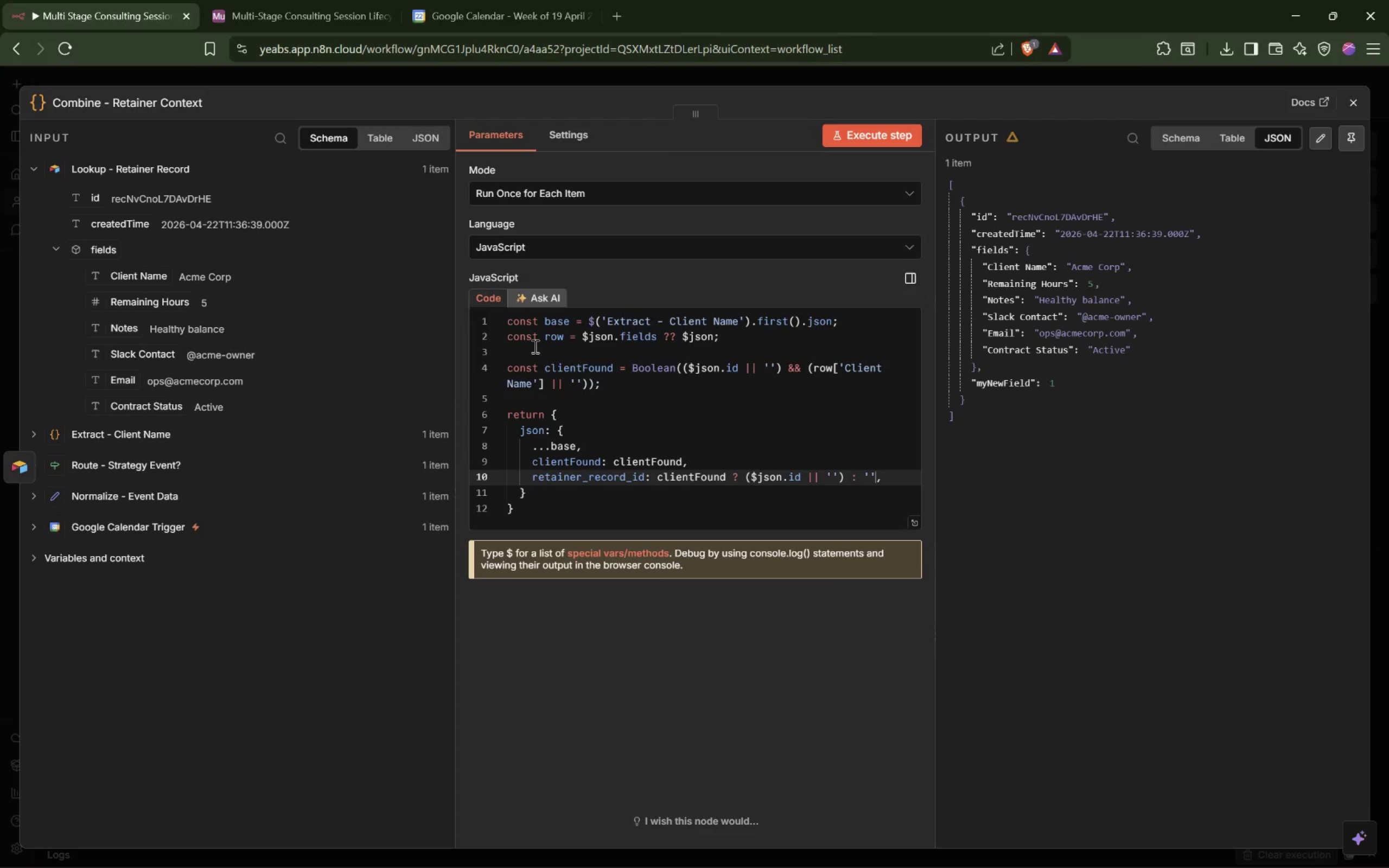 
key(ArrowRight)
 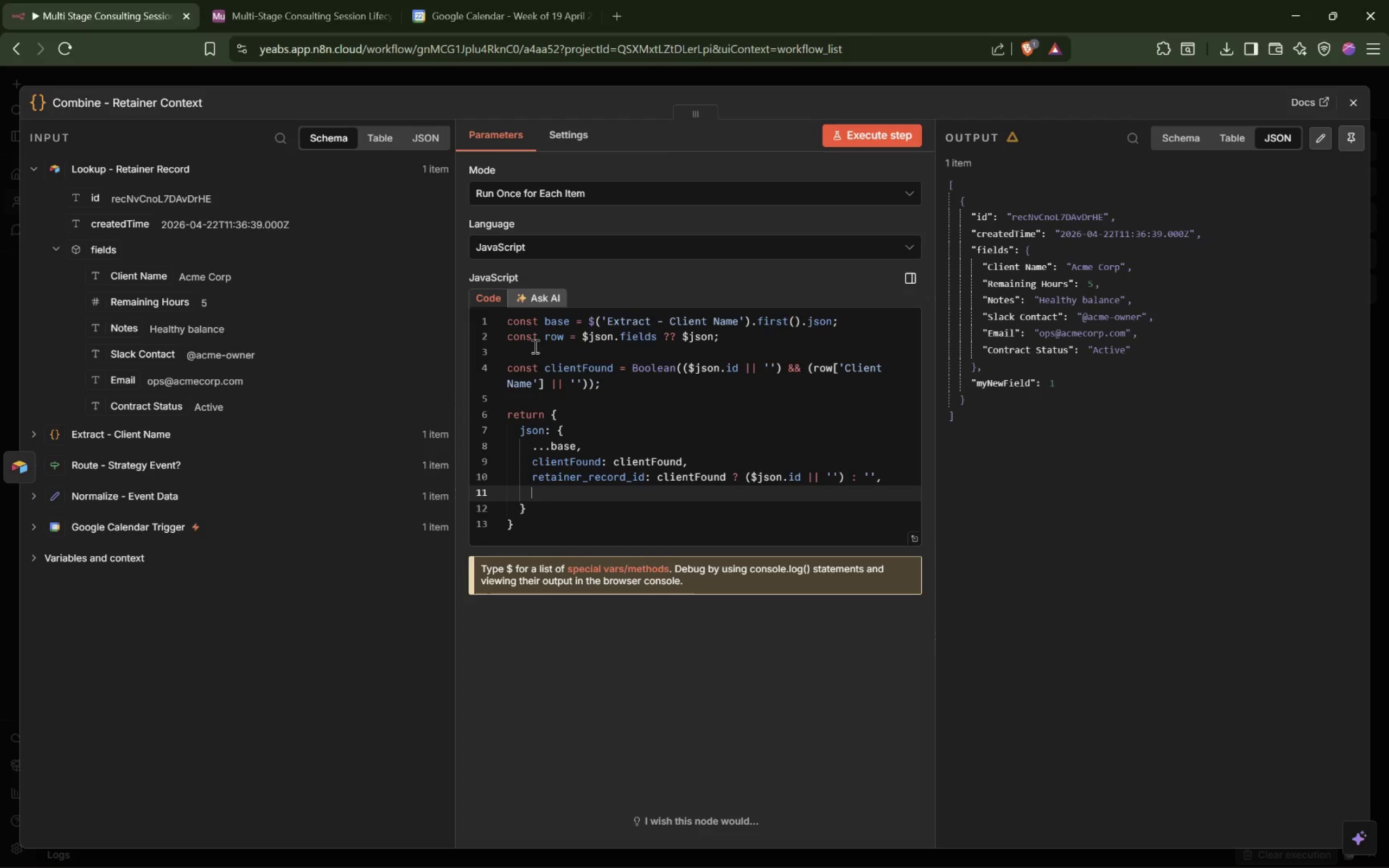 
key(Enter)
 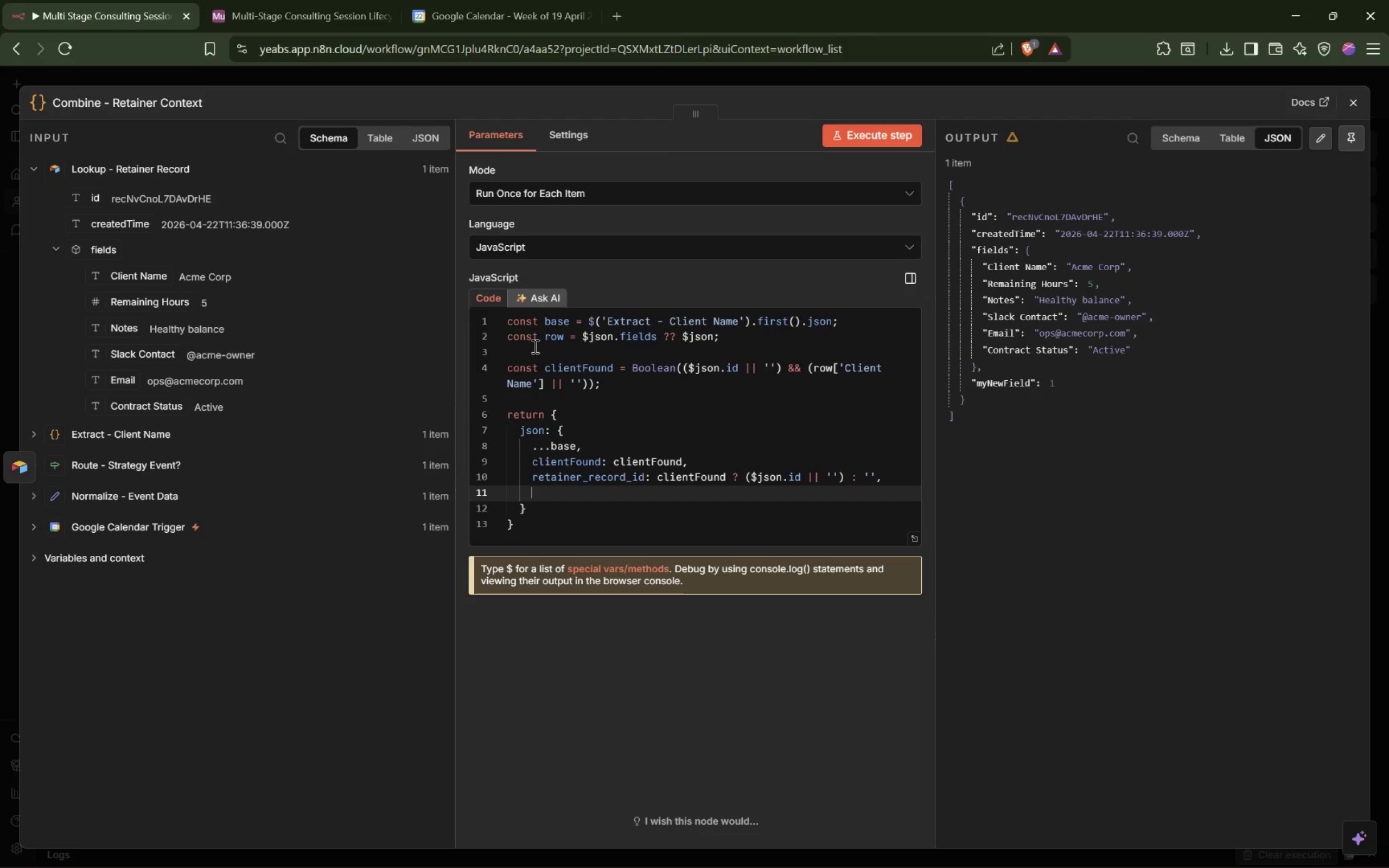 
wait(36.32)
 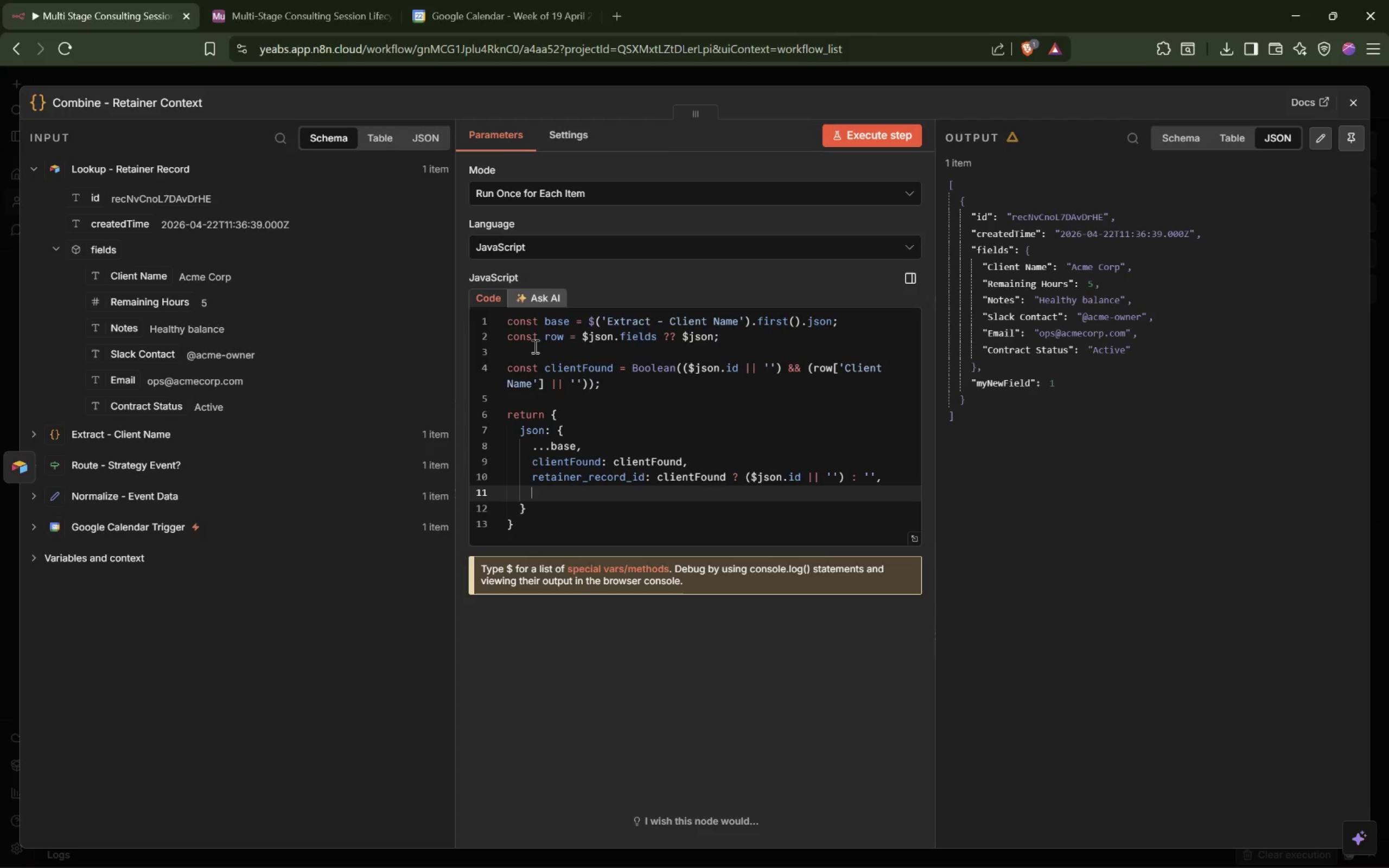 
left_click([893, 474])
 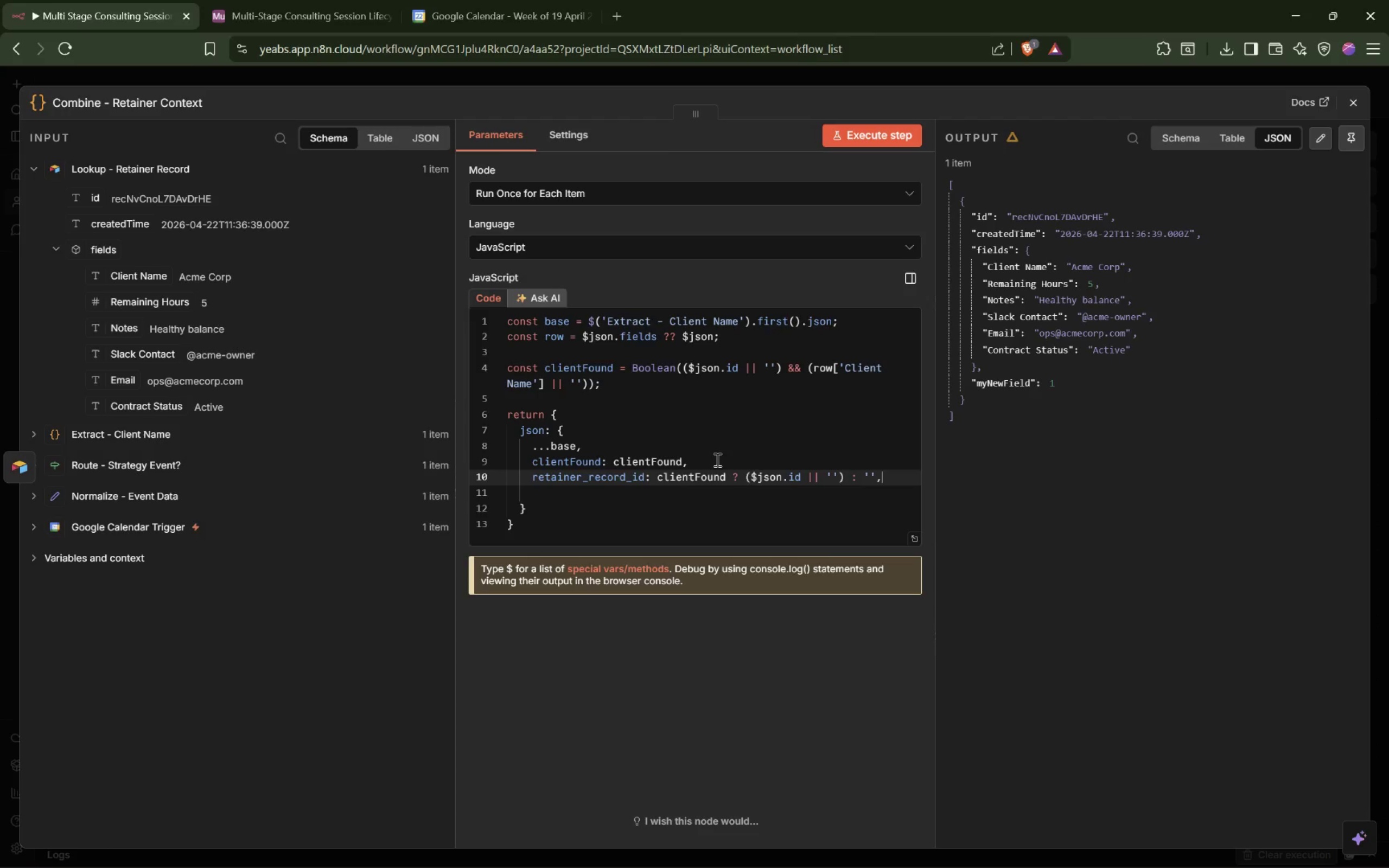 
left_click([716, 459])
 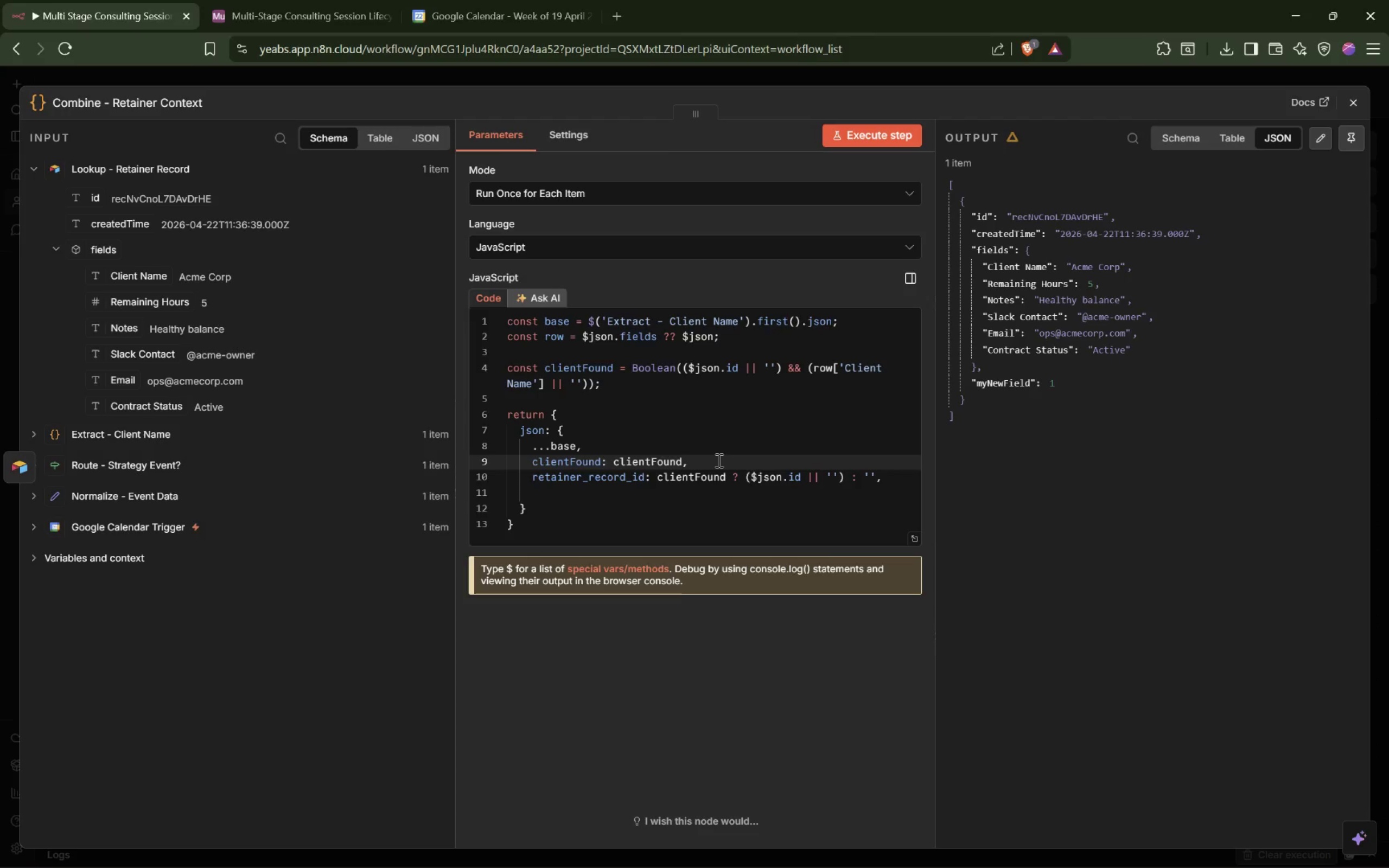 
wait(9.4)
 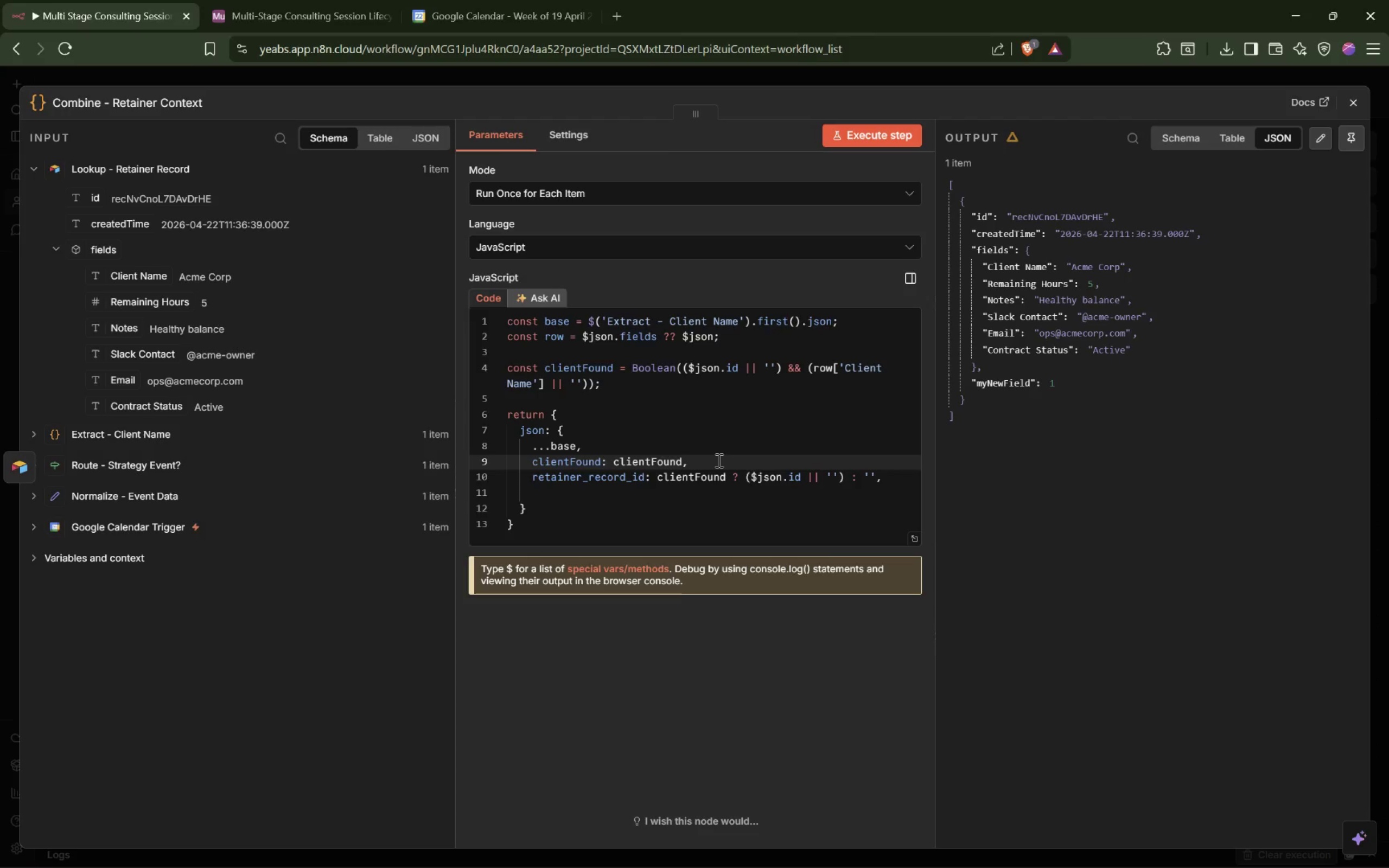 
left_click([628, 441])
 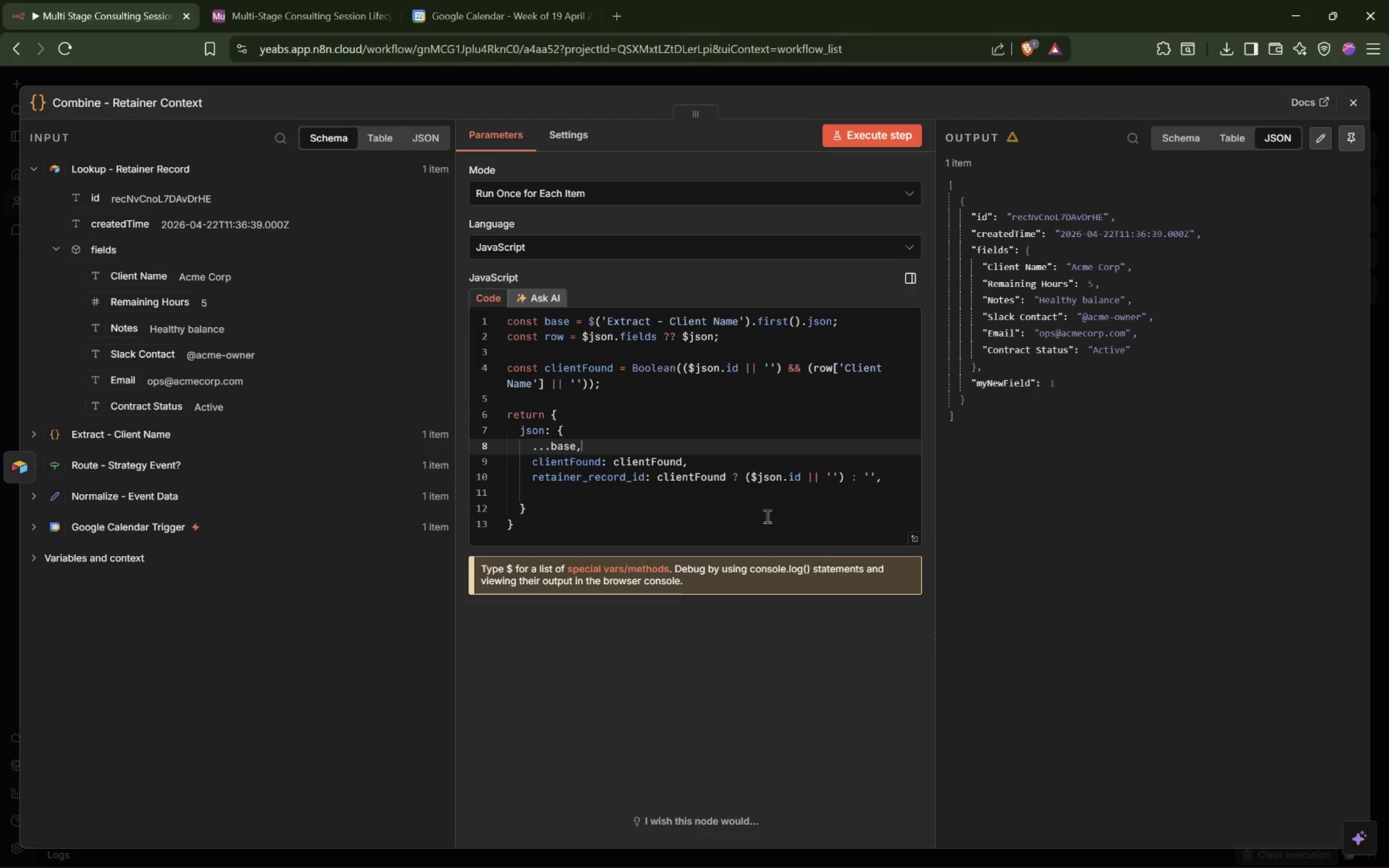 
left_click([773, 498])
 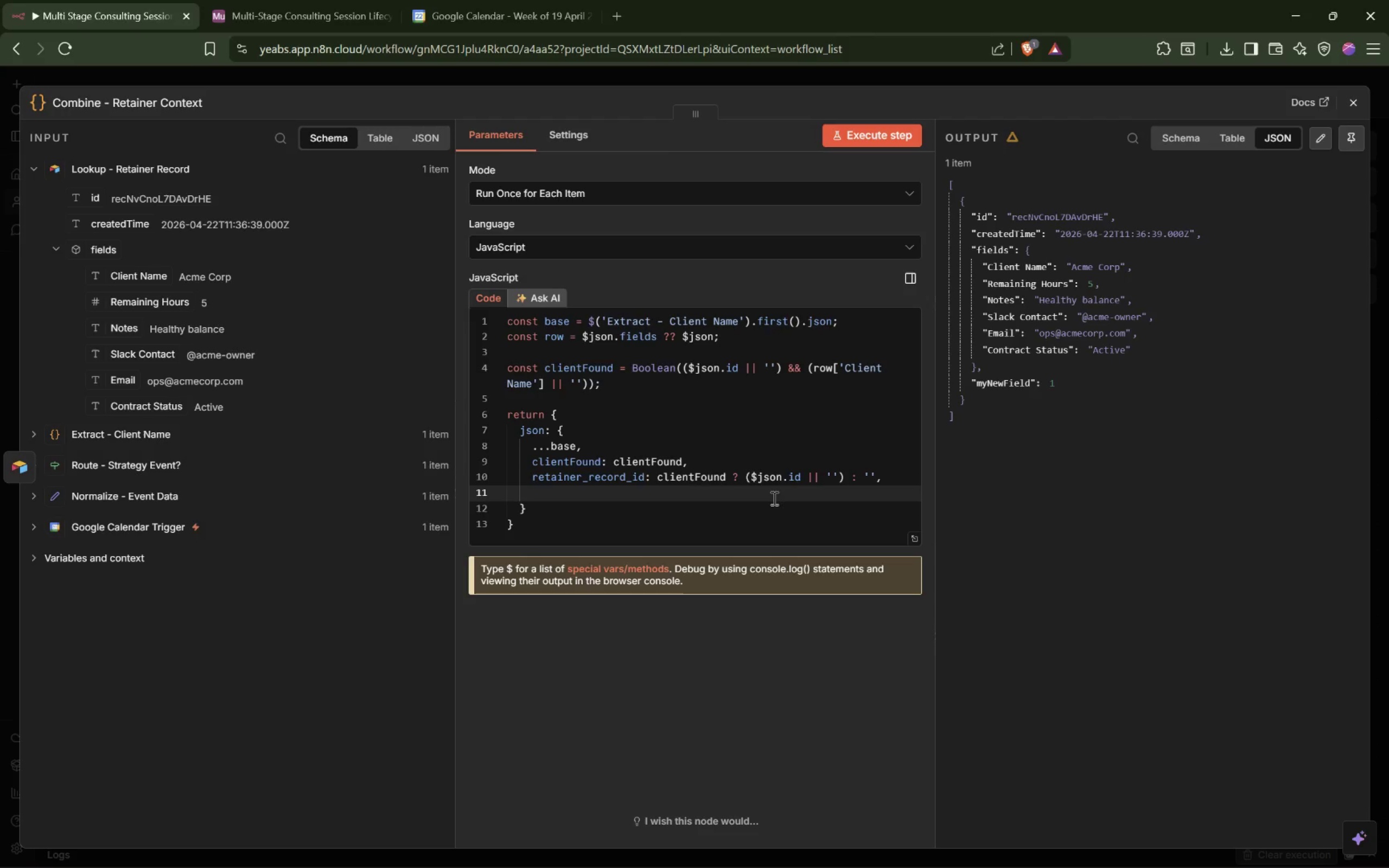 
wait(11.7)
 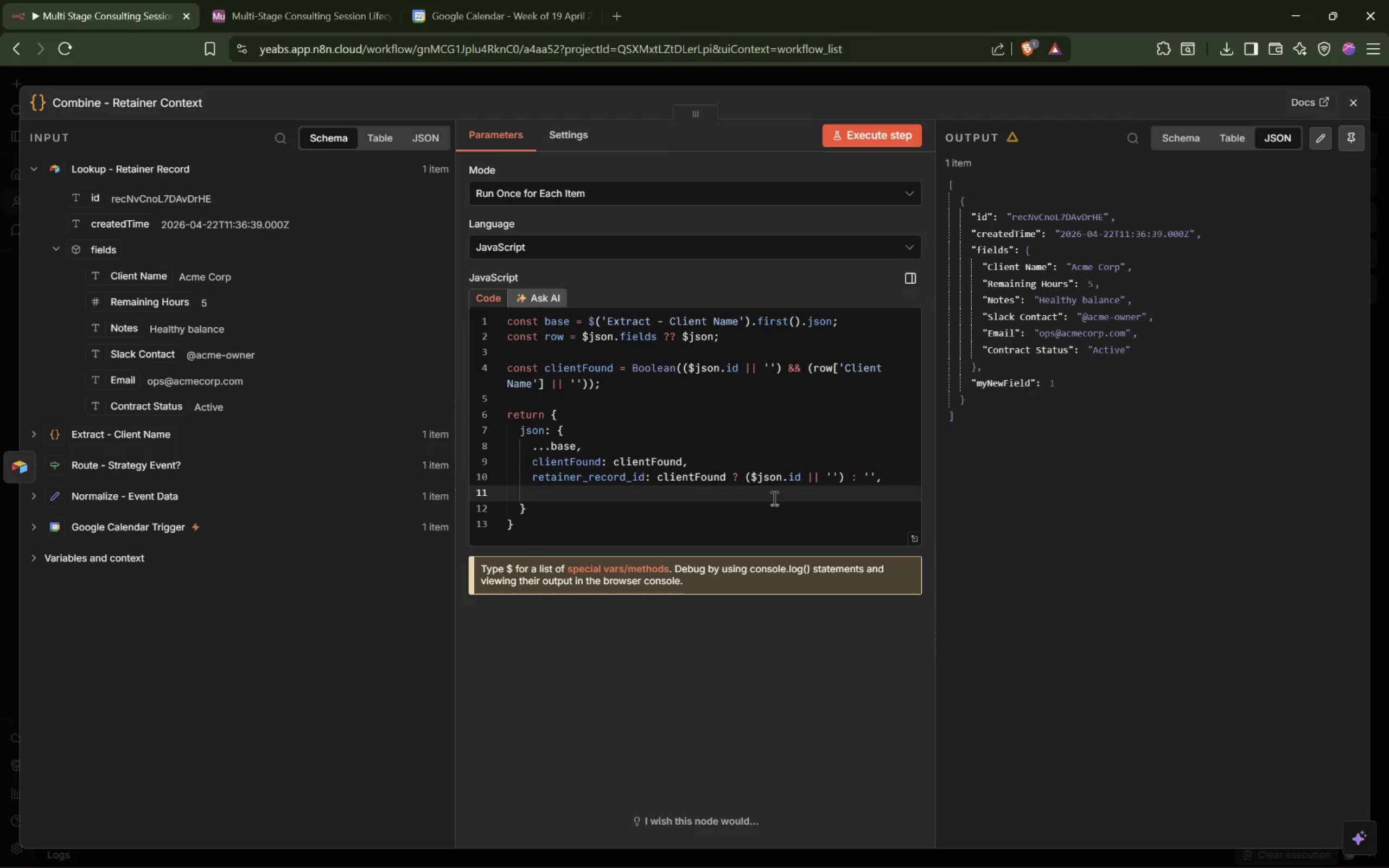 
type(client)
 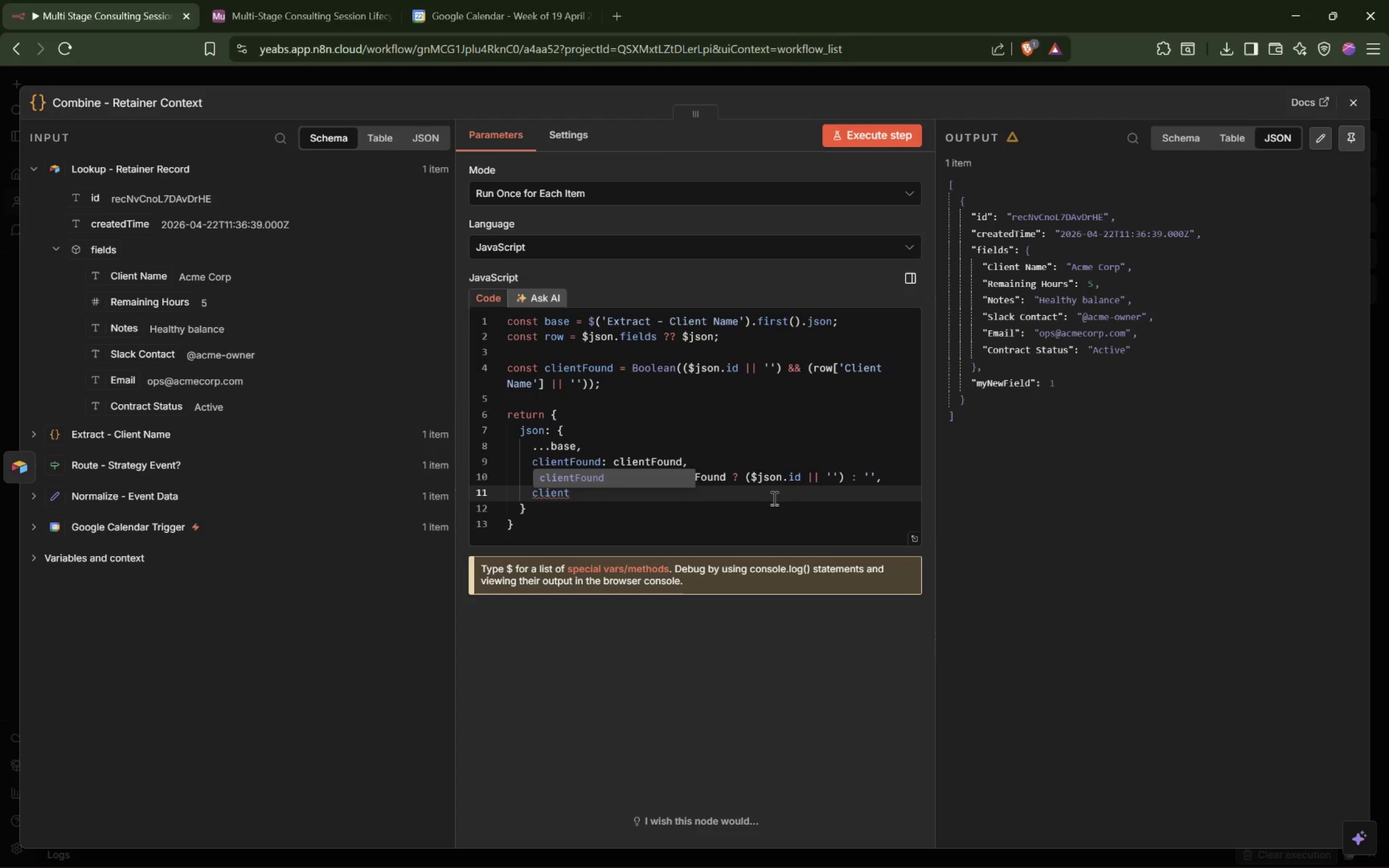 
wait(6.52)
 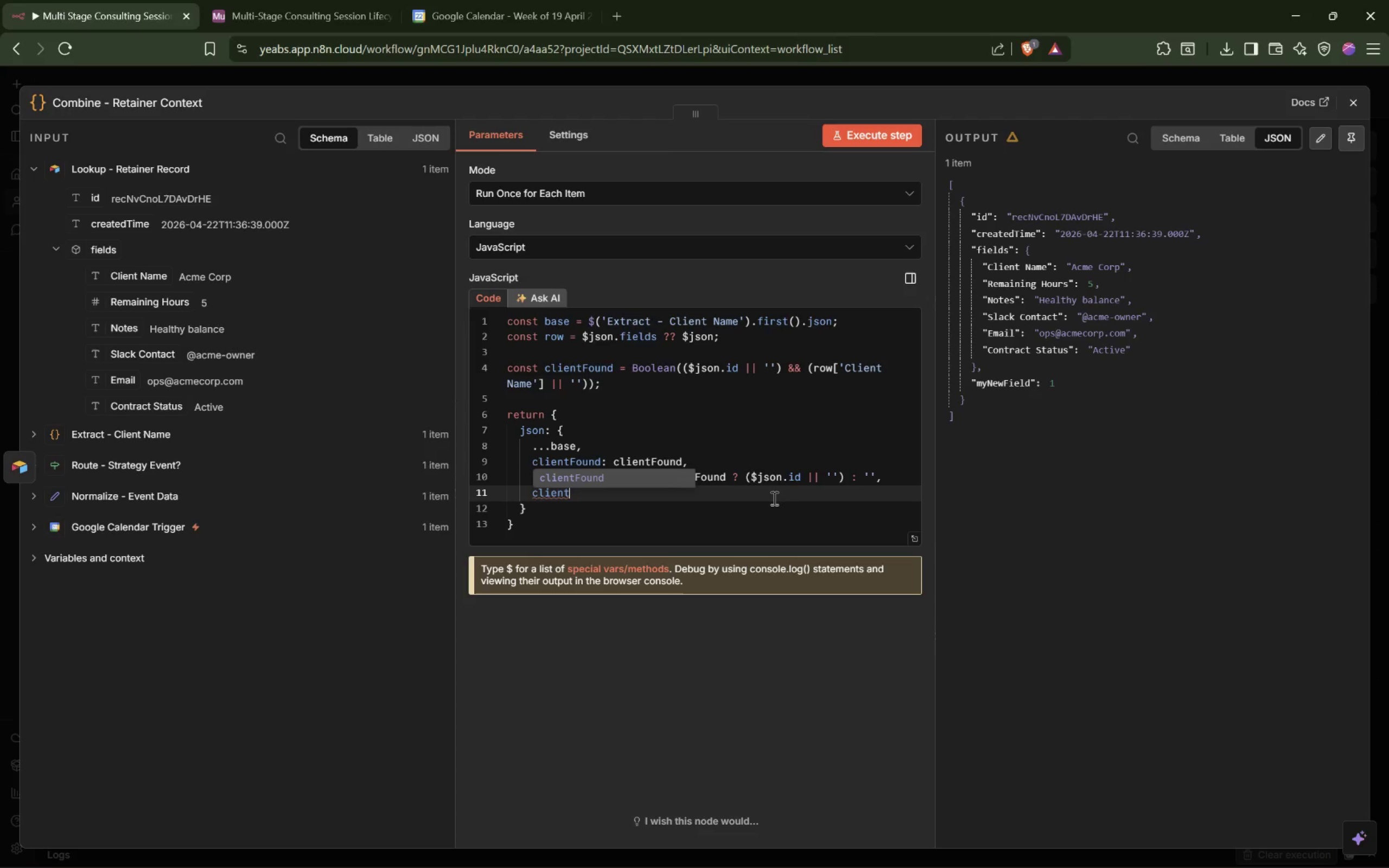 
type(_name: clientf)
 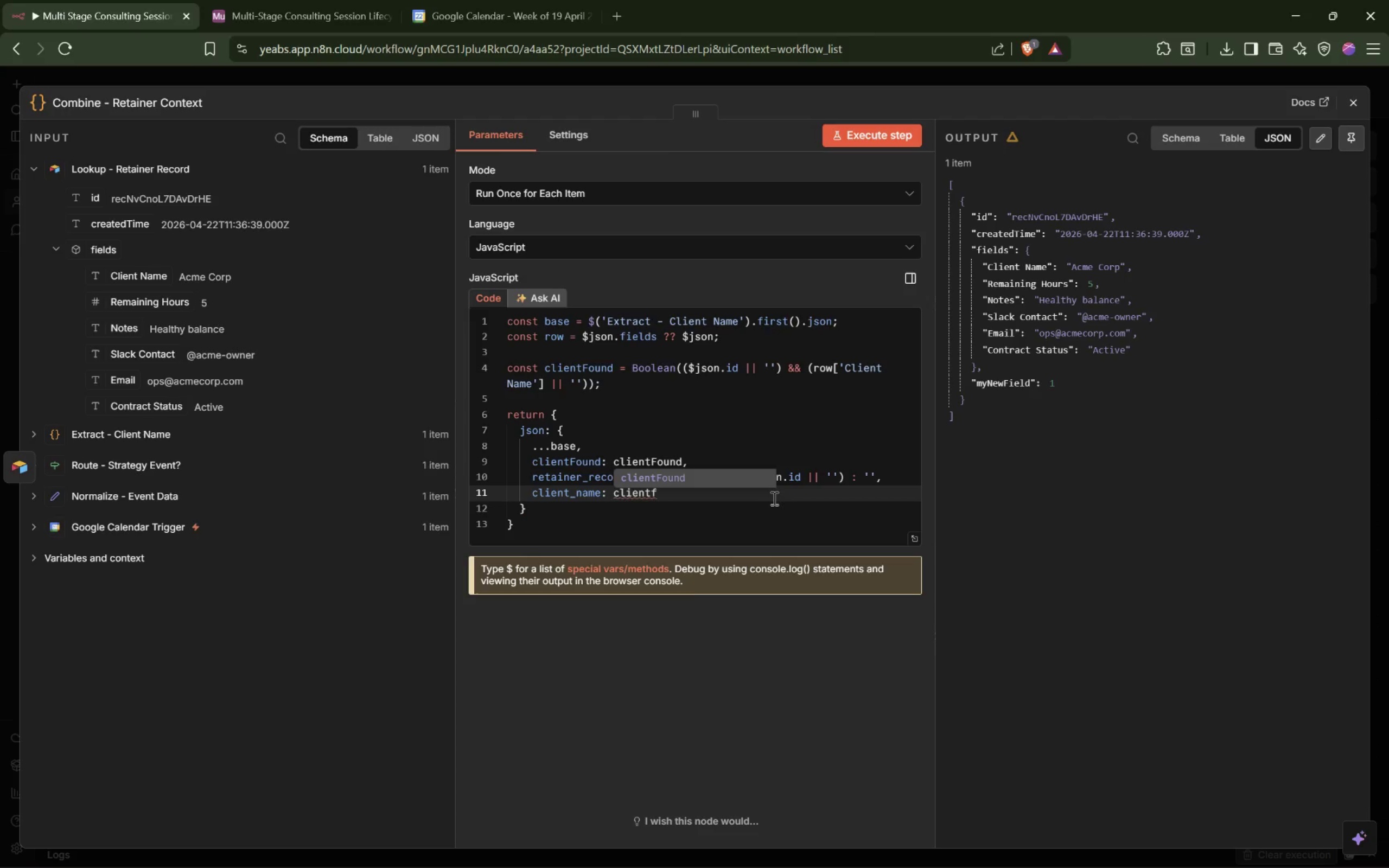 
key(Enter)
 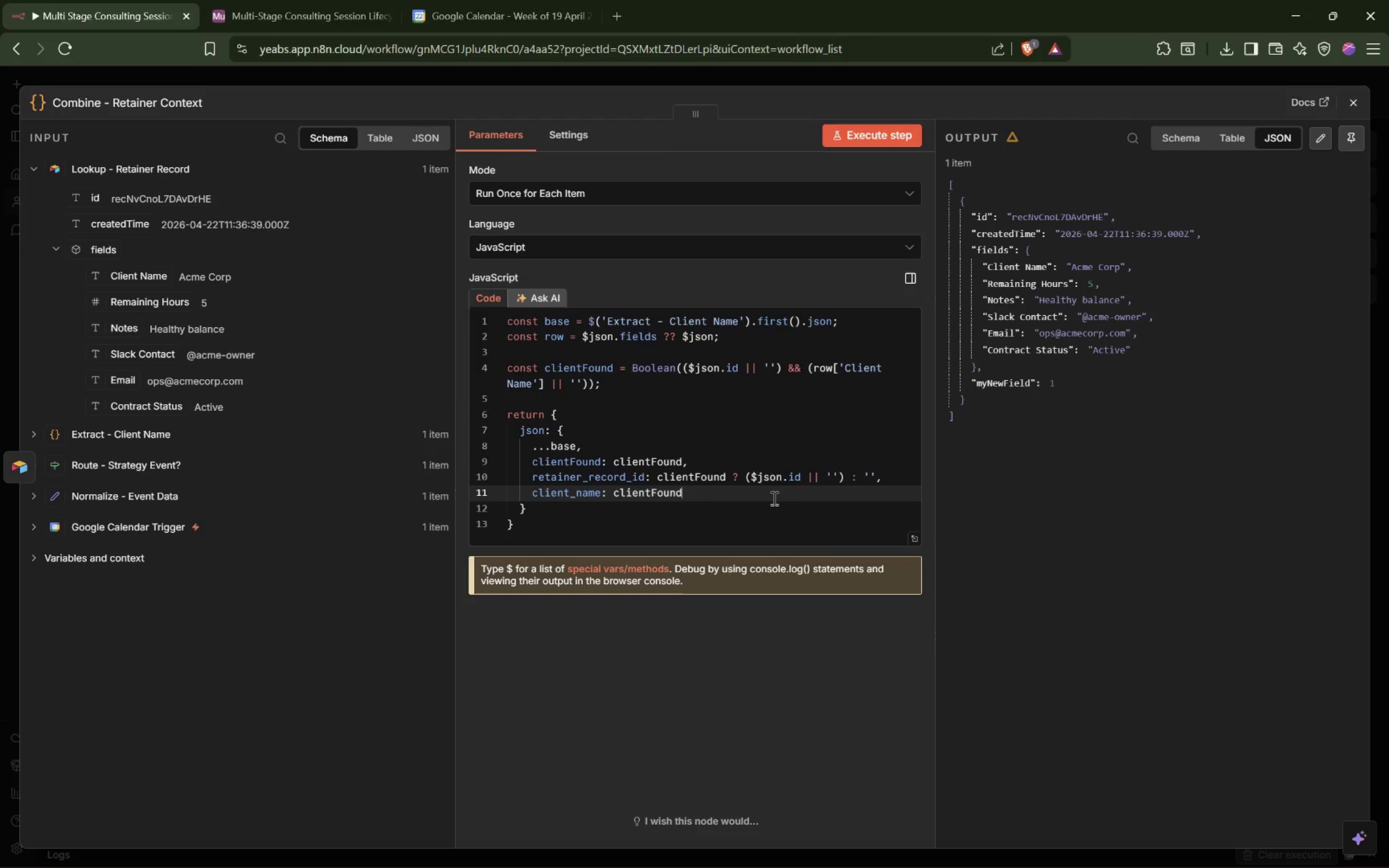 
wait(77.14)
 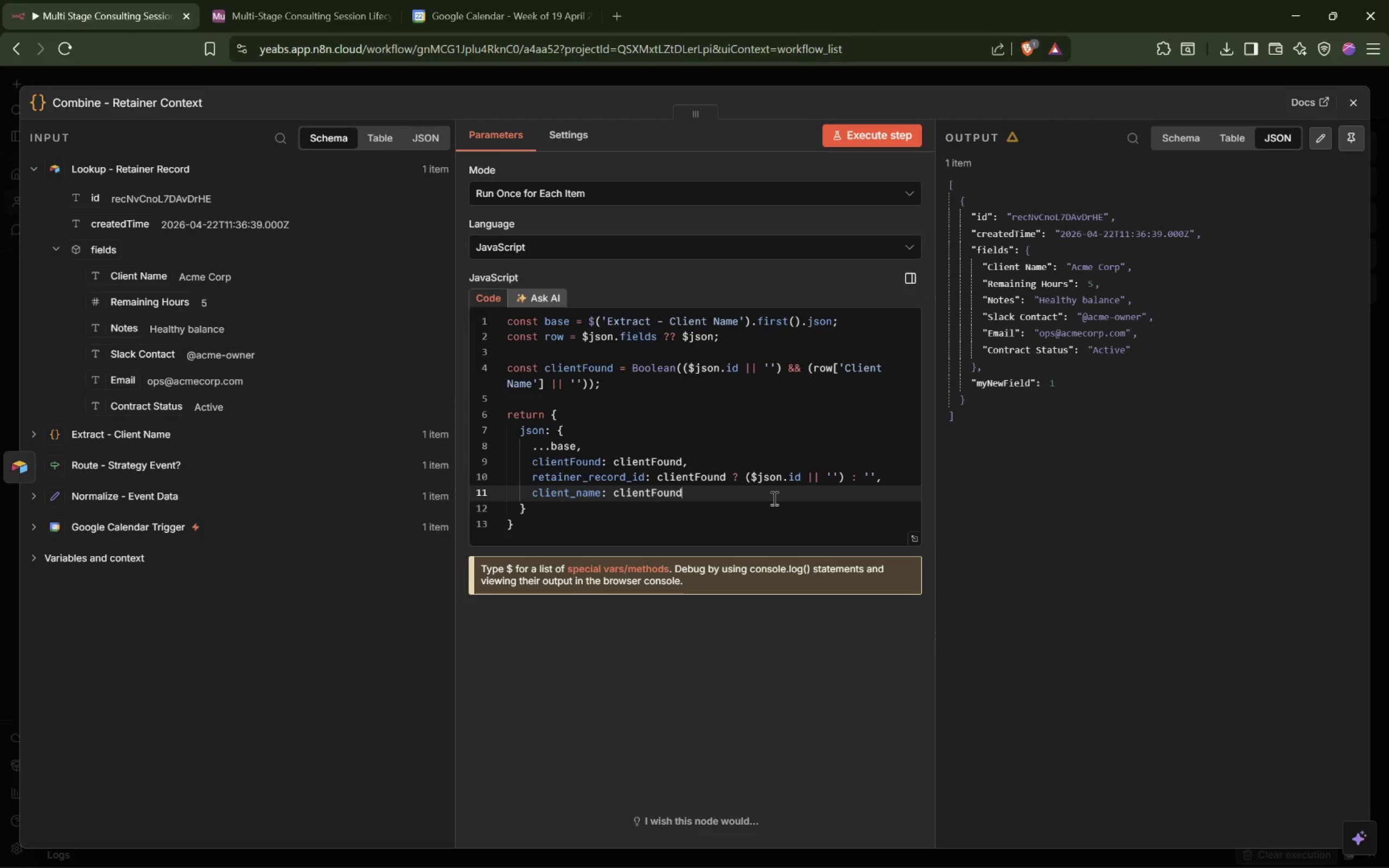 
type( ? (row )
key(Backspace)
type(['Client Name'] }})
key(Backspace)
key(Backspace)
type(|| base.client_name_clean) : base.client_name_clean,)
 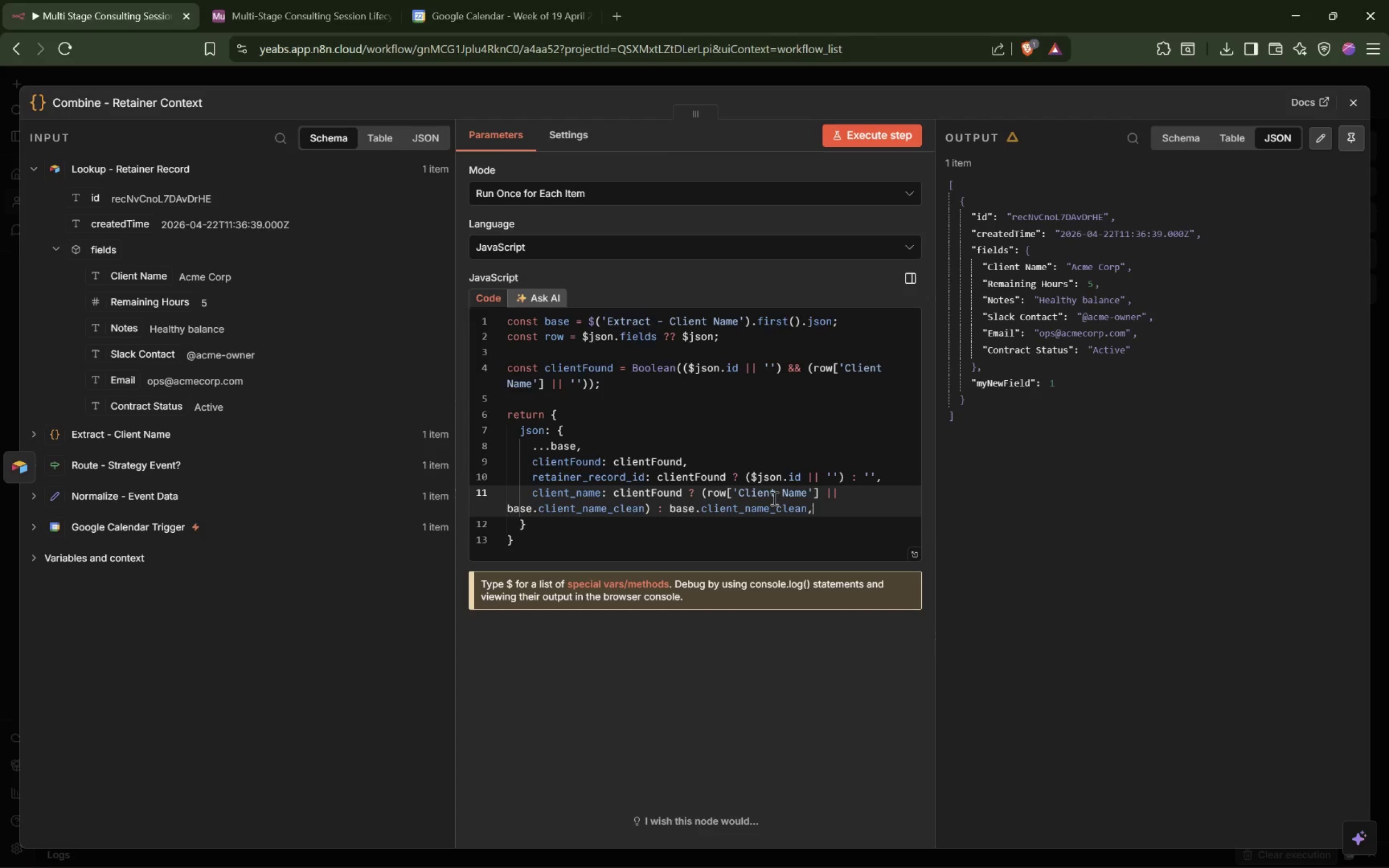 
key(Enter)
 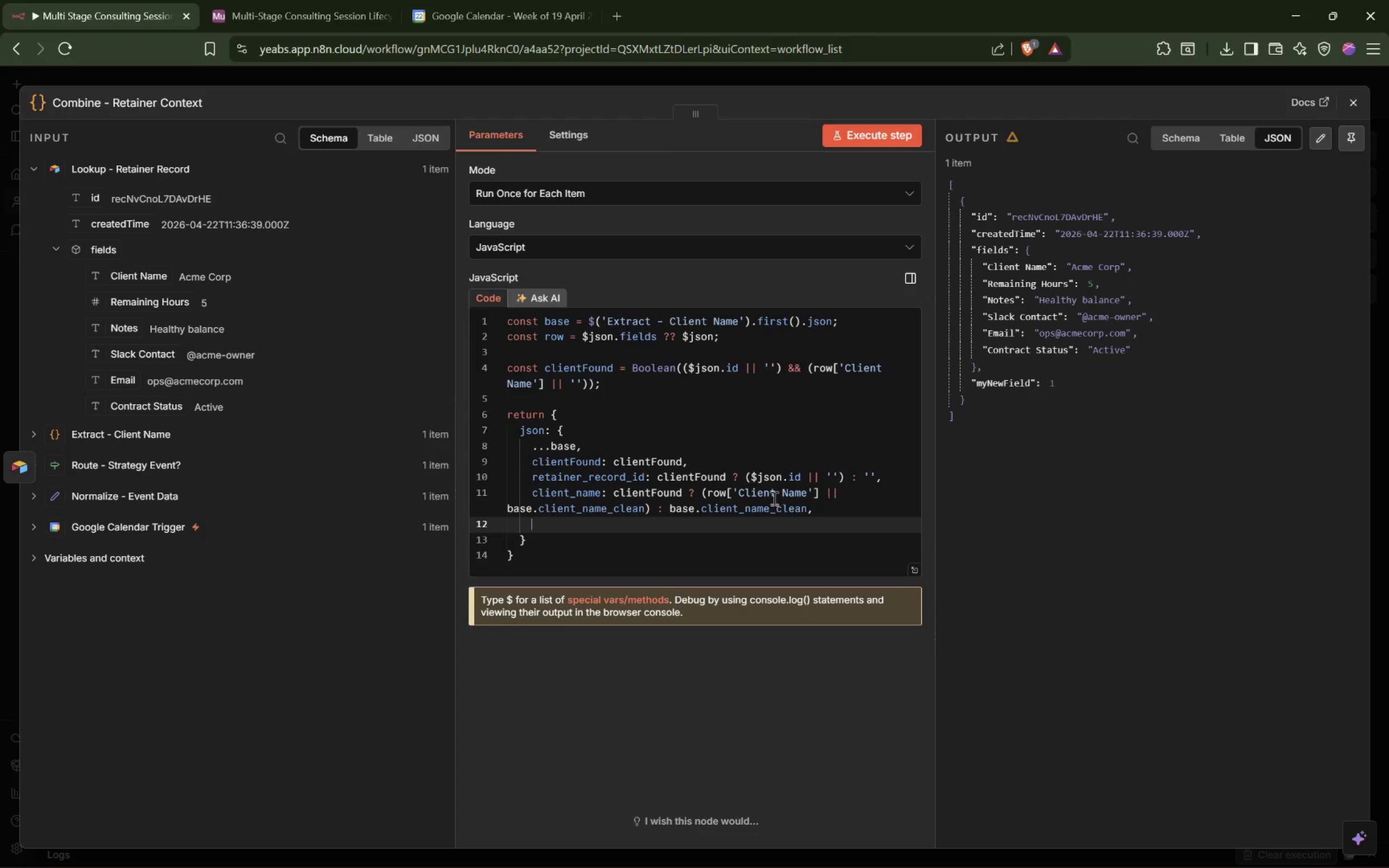 
type(remaining_)
key(Backspace)
 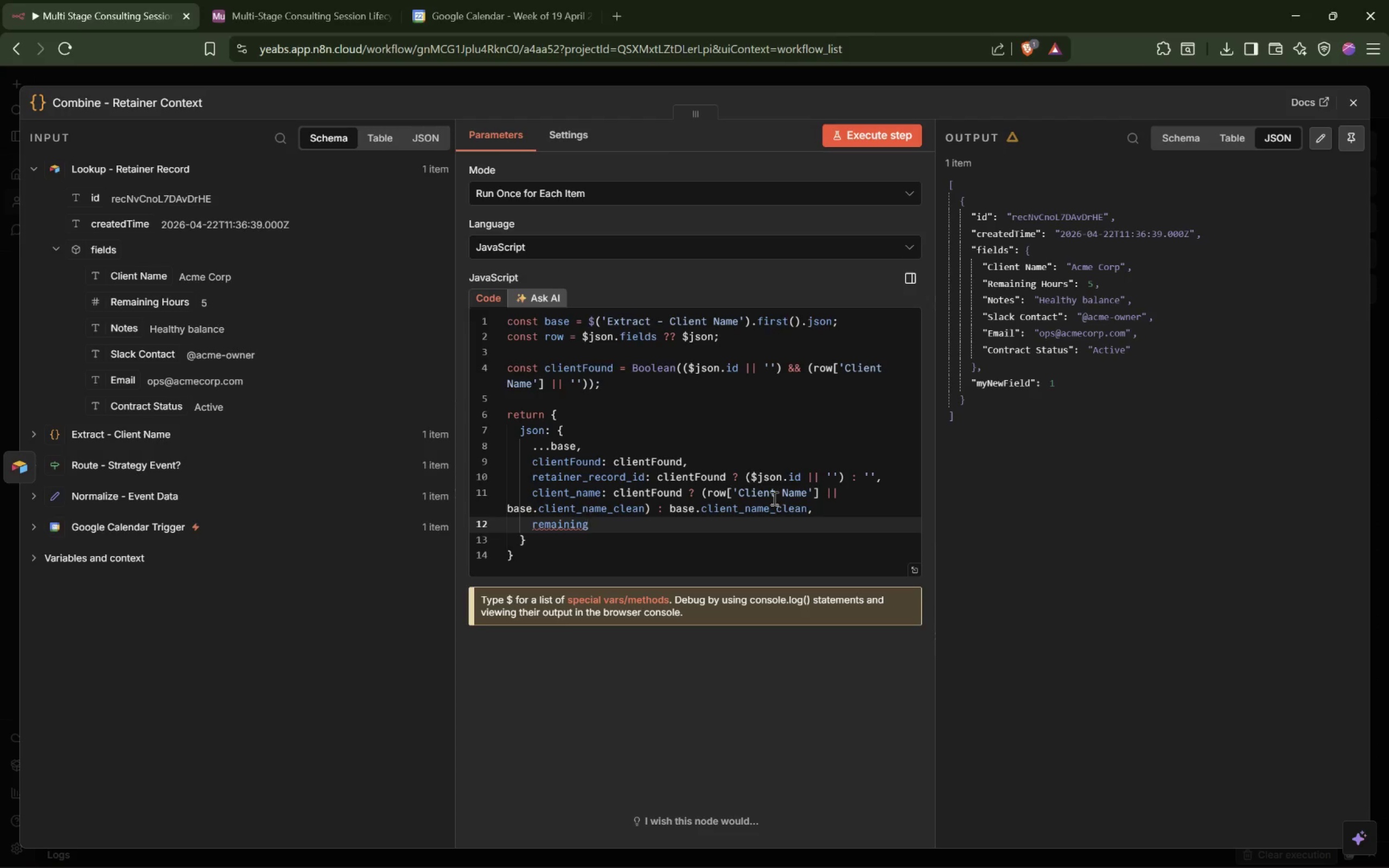 
type(_hours: client)
key(Tab)
type( ? Number(row['RemainingF)
key(Backspace)
type( Hours'] || 0) : null,)
 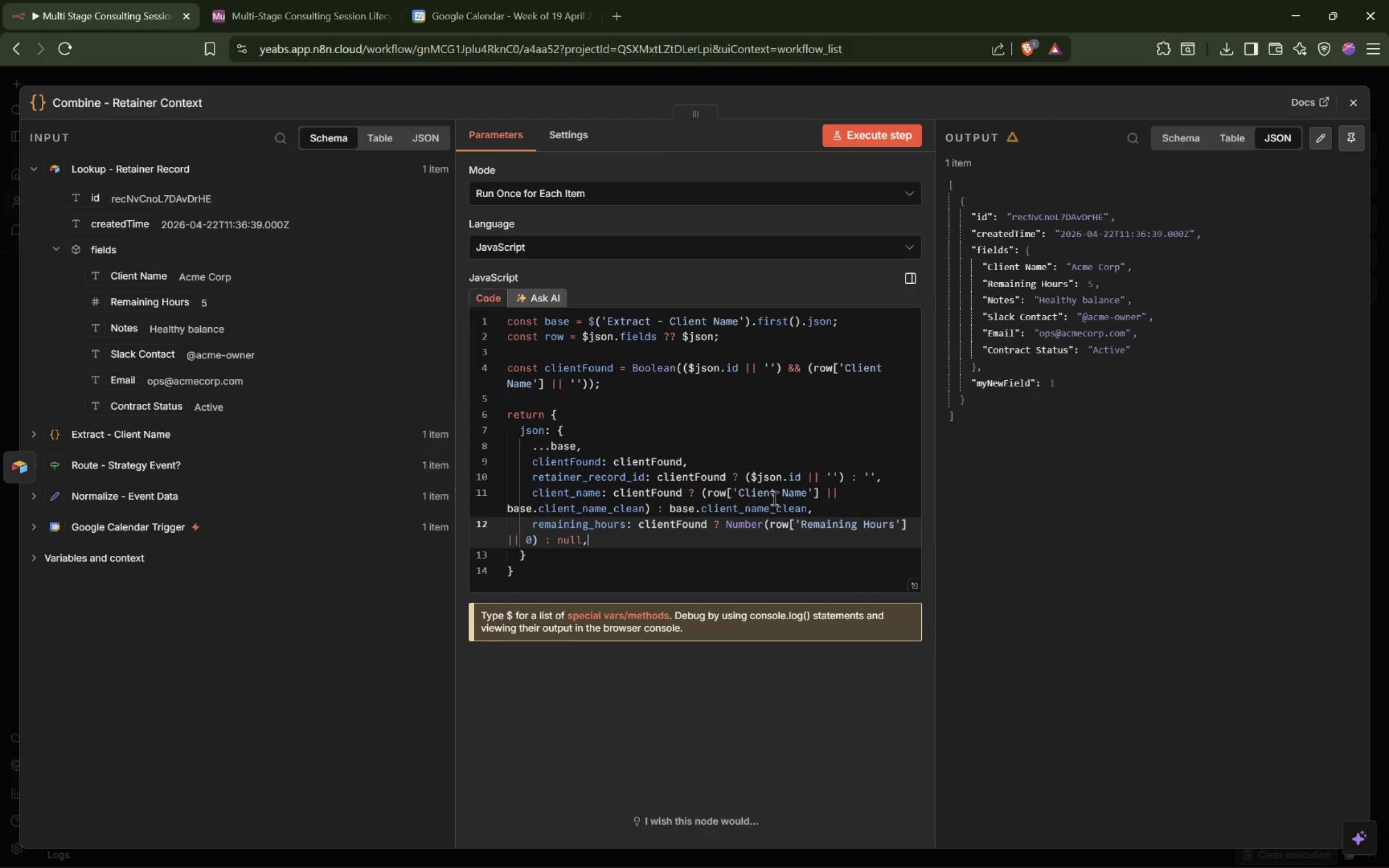 
key(Enter)
 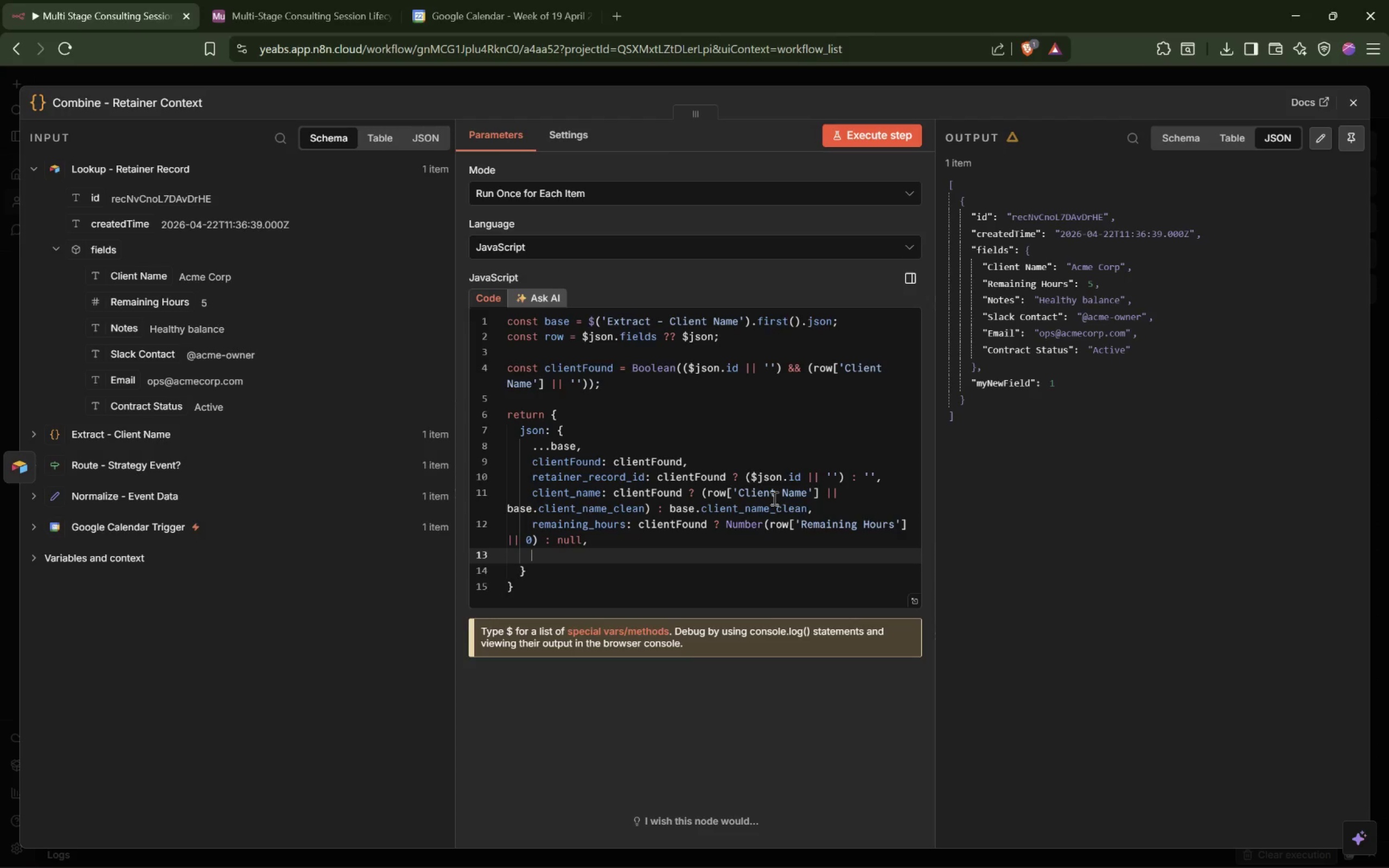 
type(cons)
key(Backspace)
type(r)
key(Backspace)
type(tract_status: client)
key(Tab)
type( ? (row['Contract Status'] || ')
 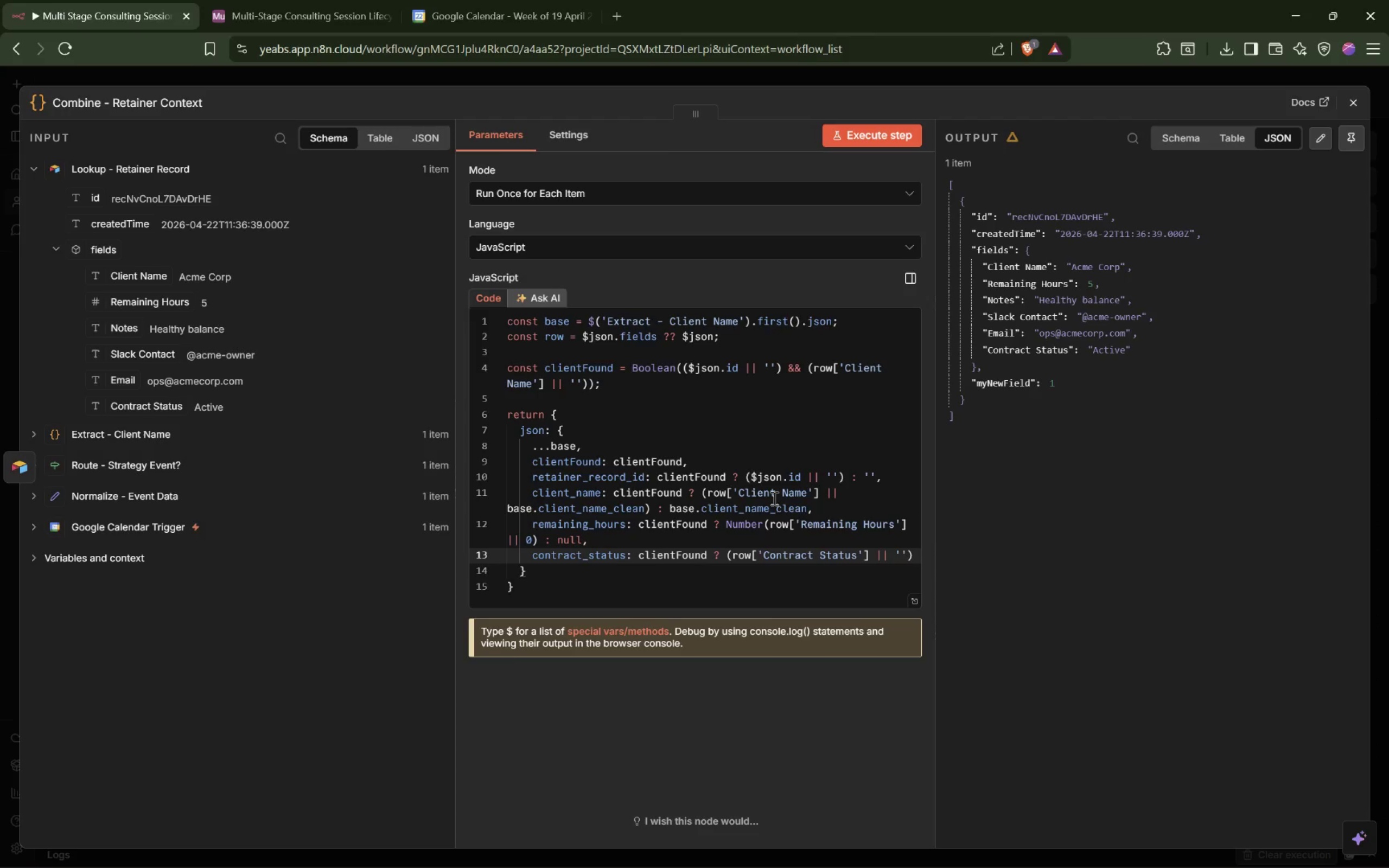 
key(ArrowRight)
 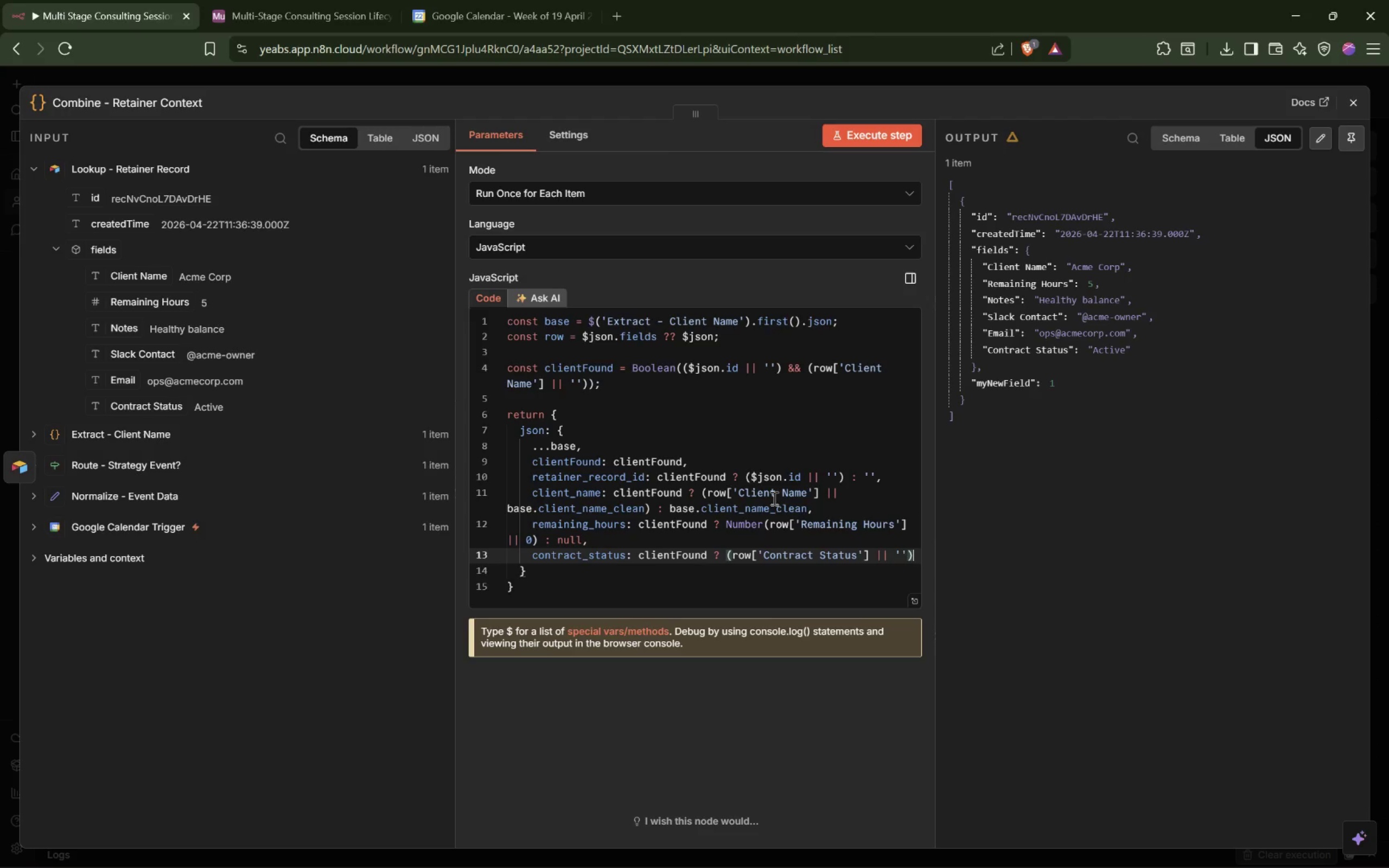 
key(ArrowRight)
 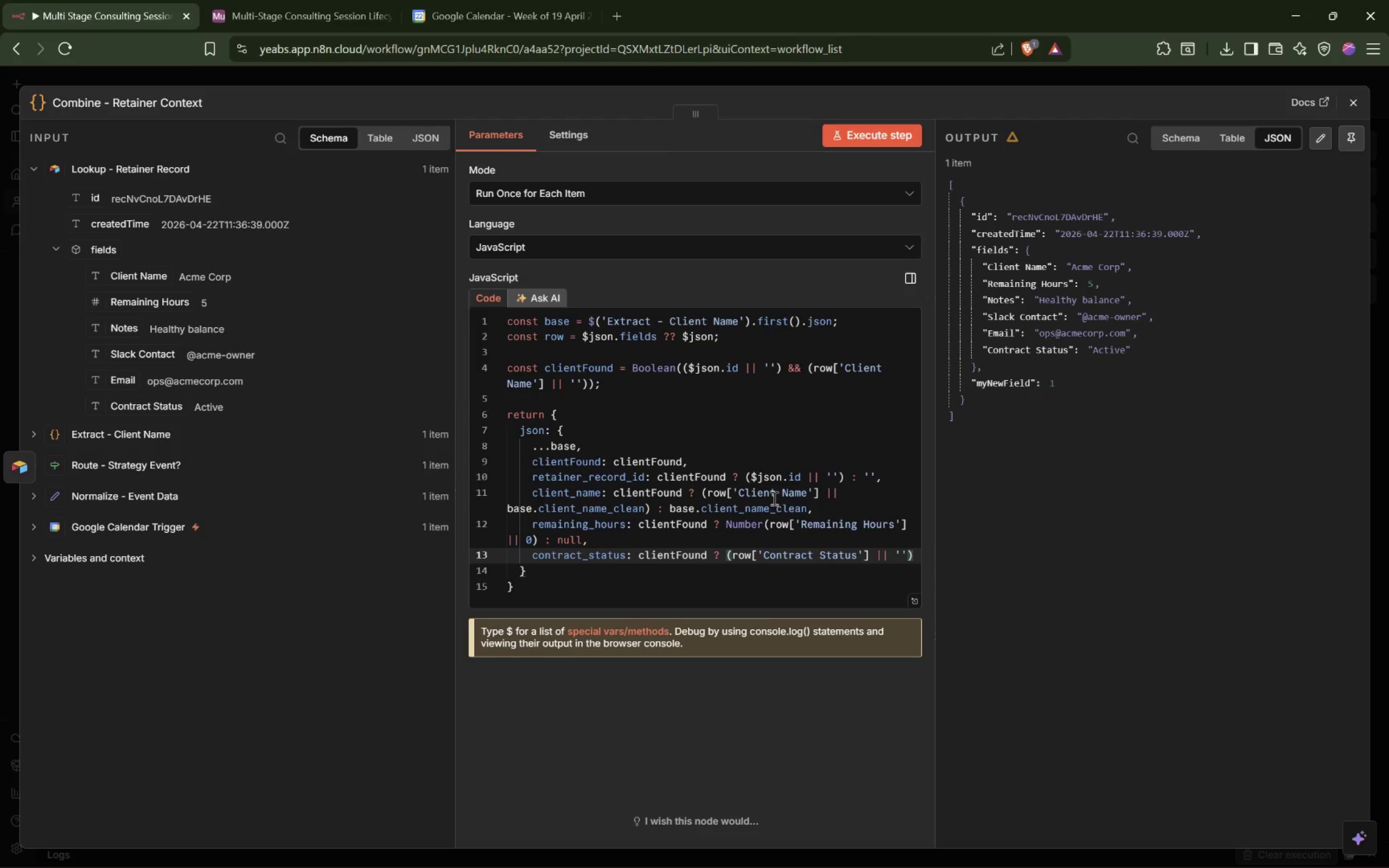 
key(Space)
 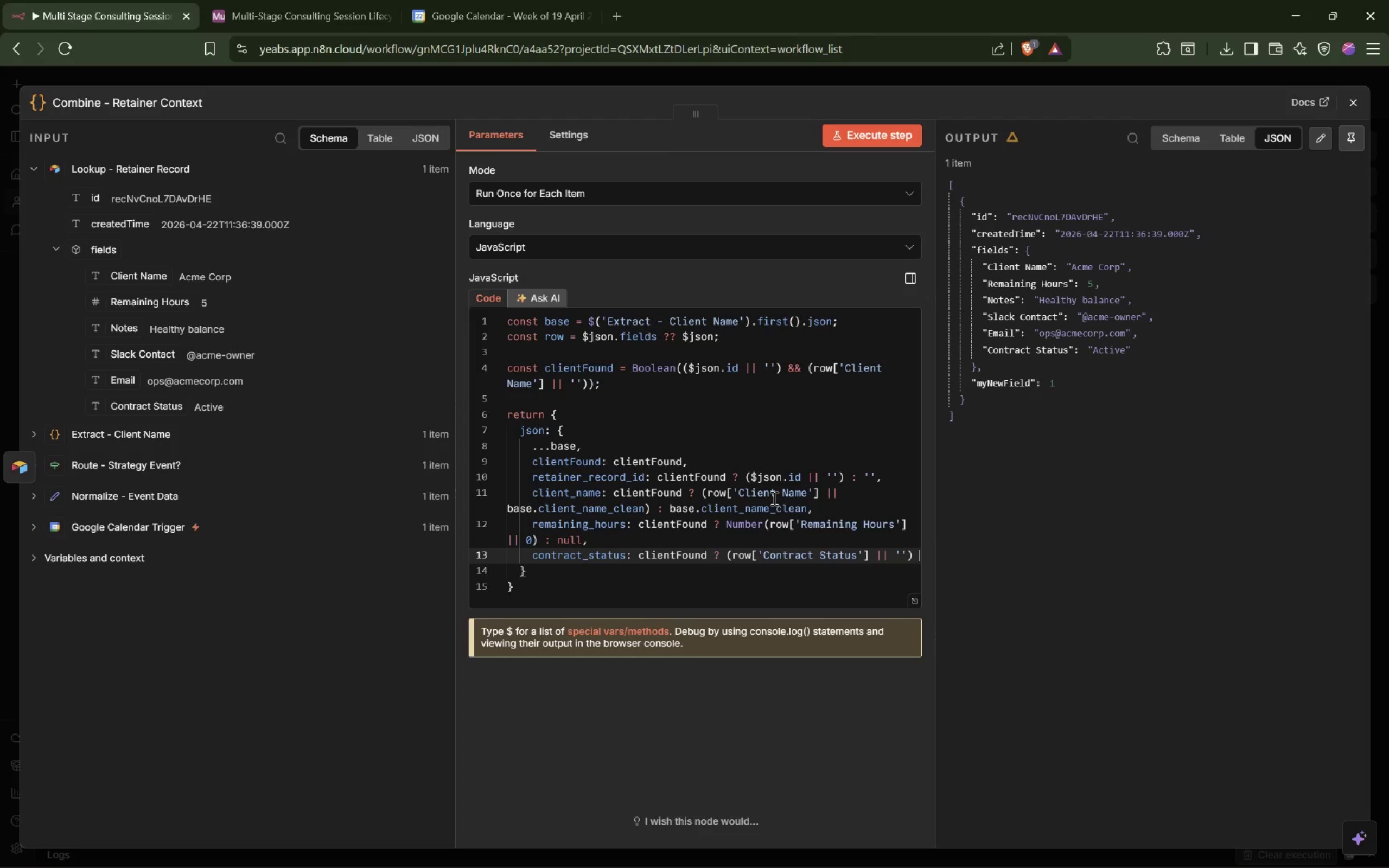 
key(Shift+Semicolon)
 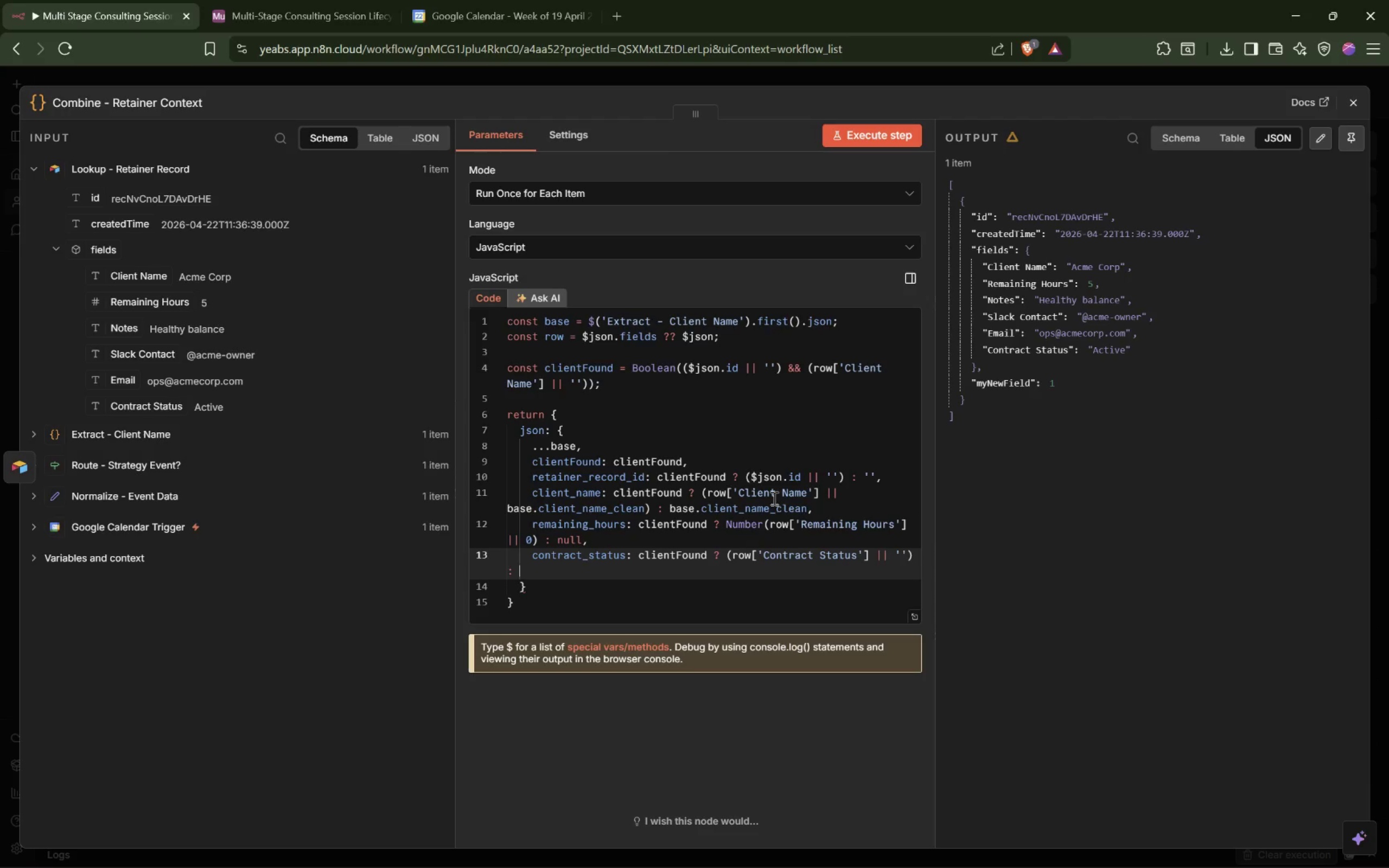 
key(Shift+Space)
 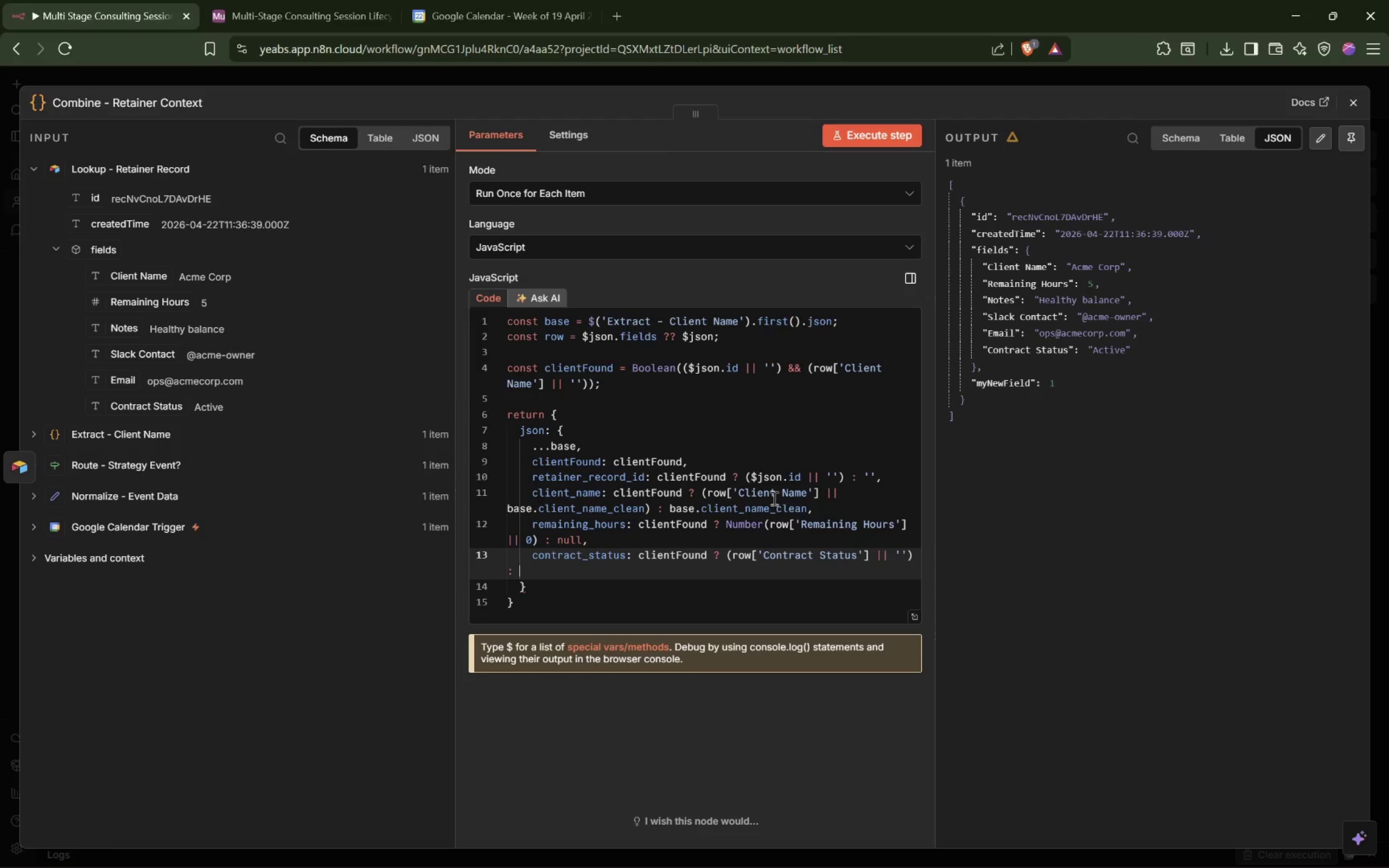 
key(Quote)
 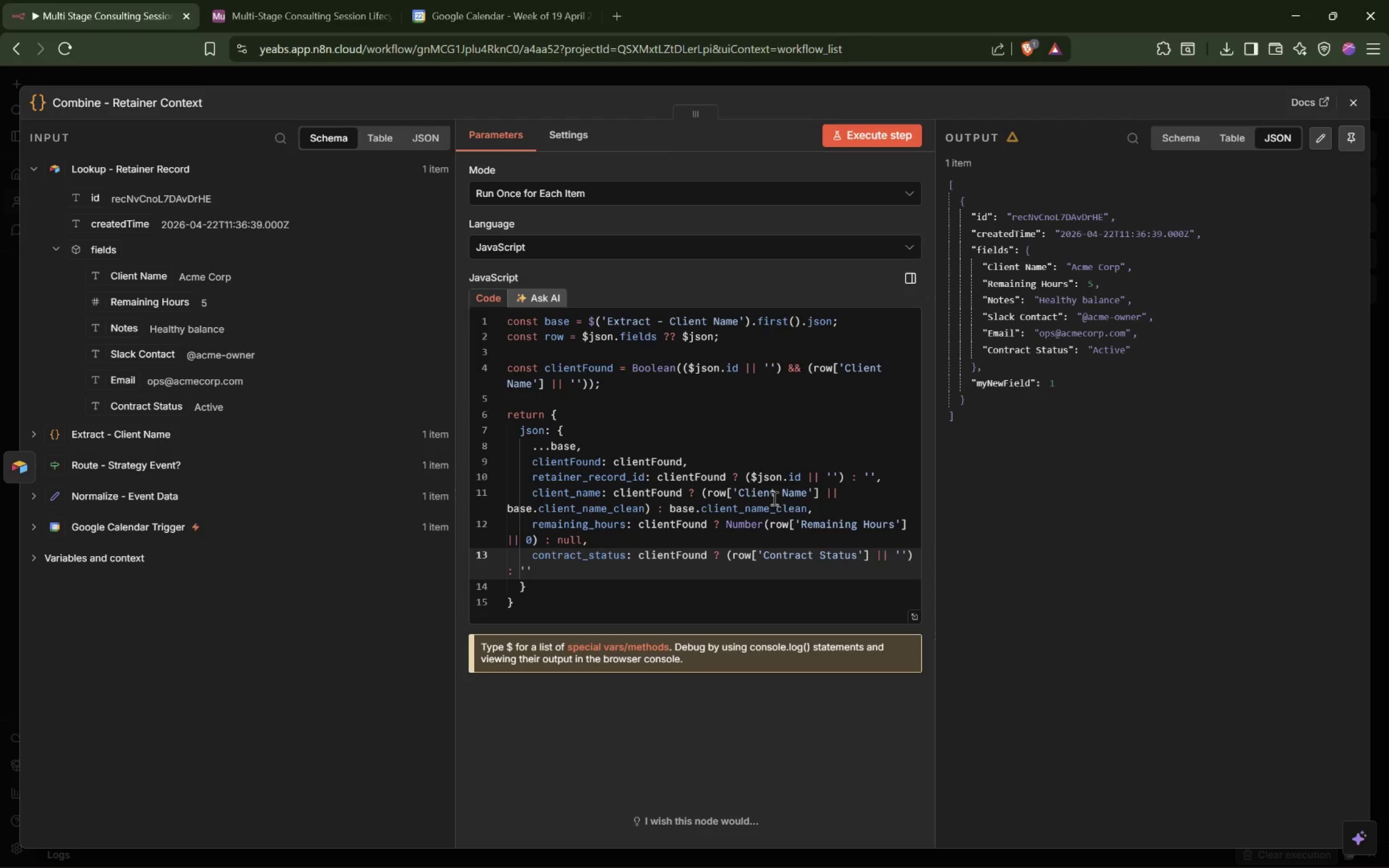 
key(Quote)
 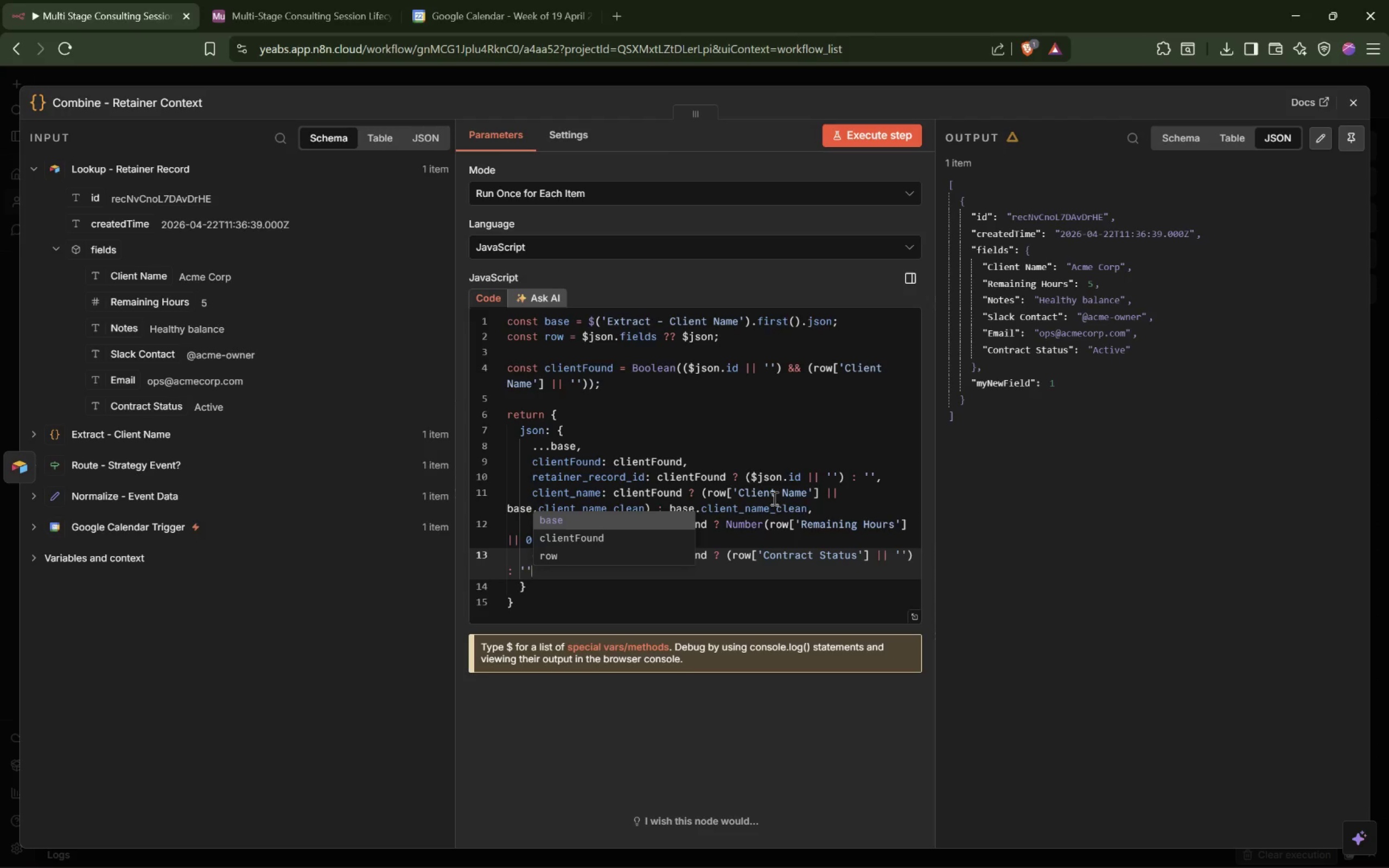 
key(Comma)
 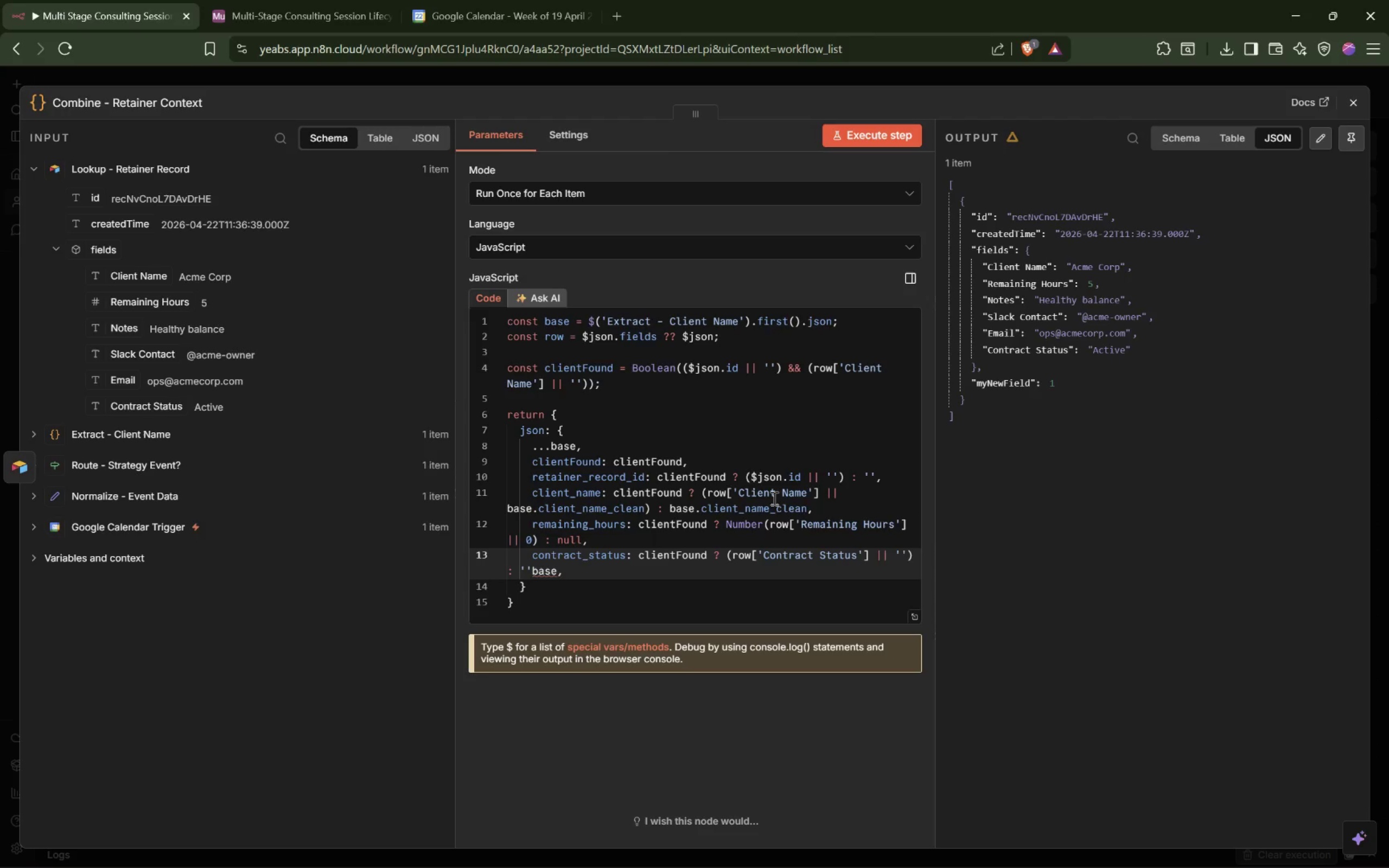 
key(Backspace)
 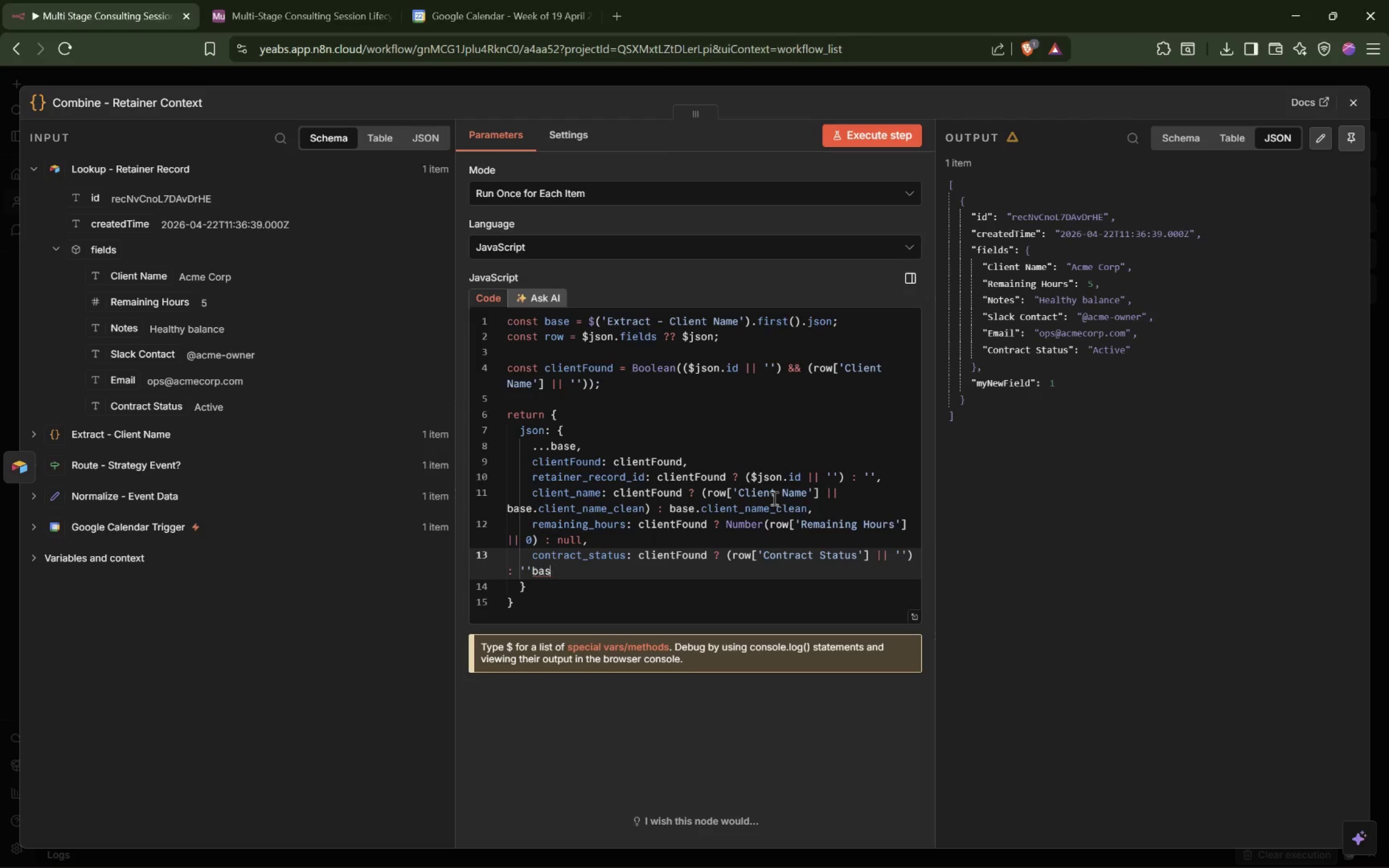 
key(Backspace)
 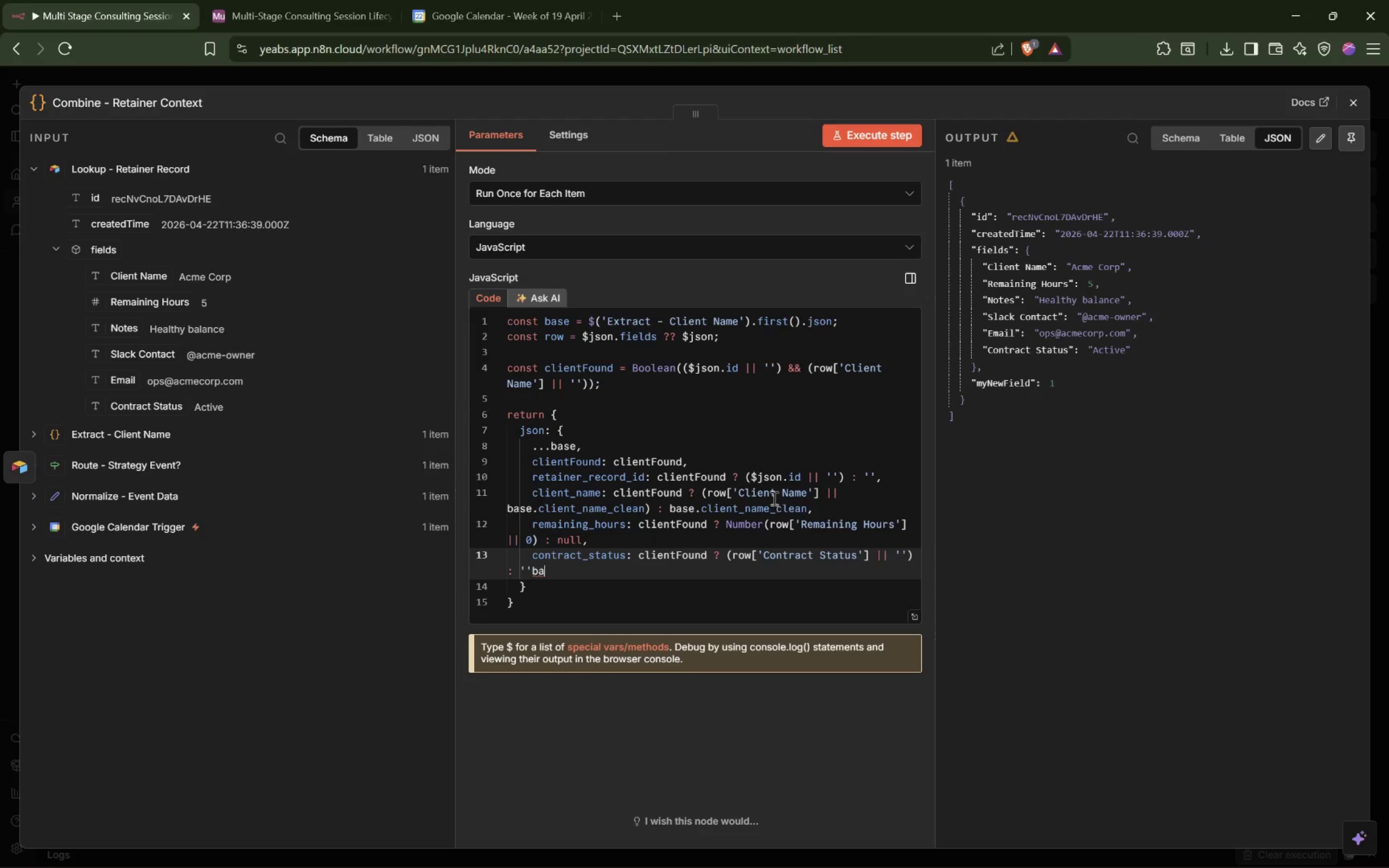 
key(Backspace)
 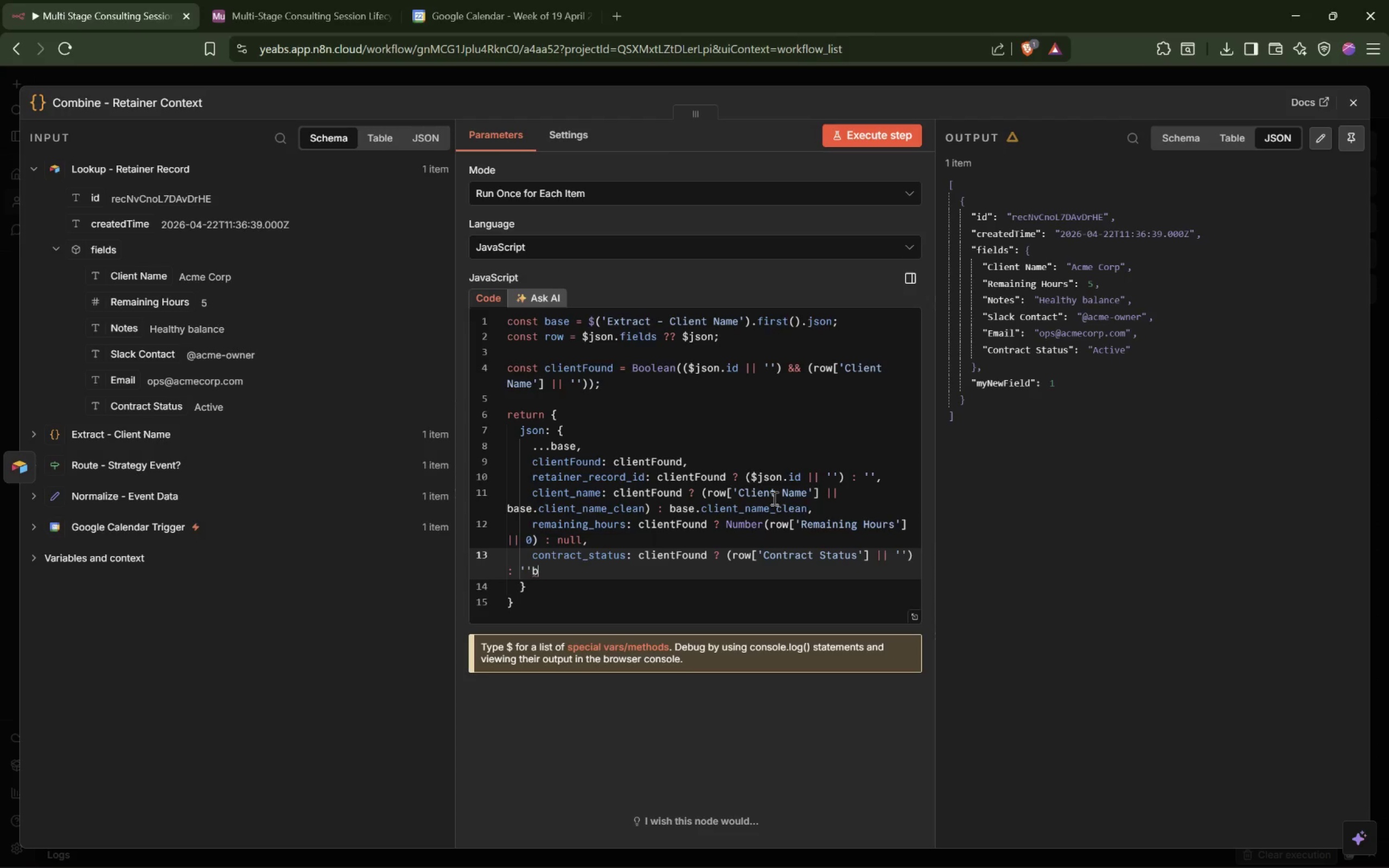 
key(Backspace)
 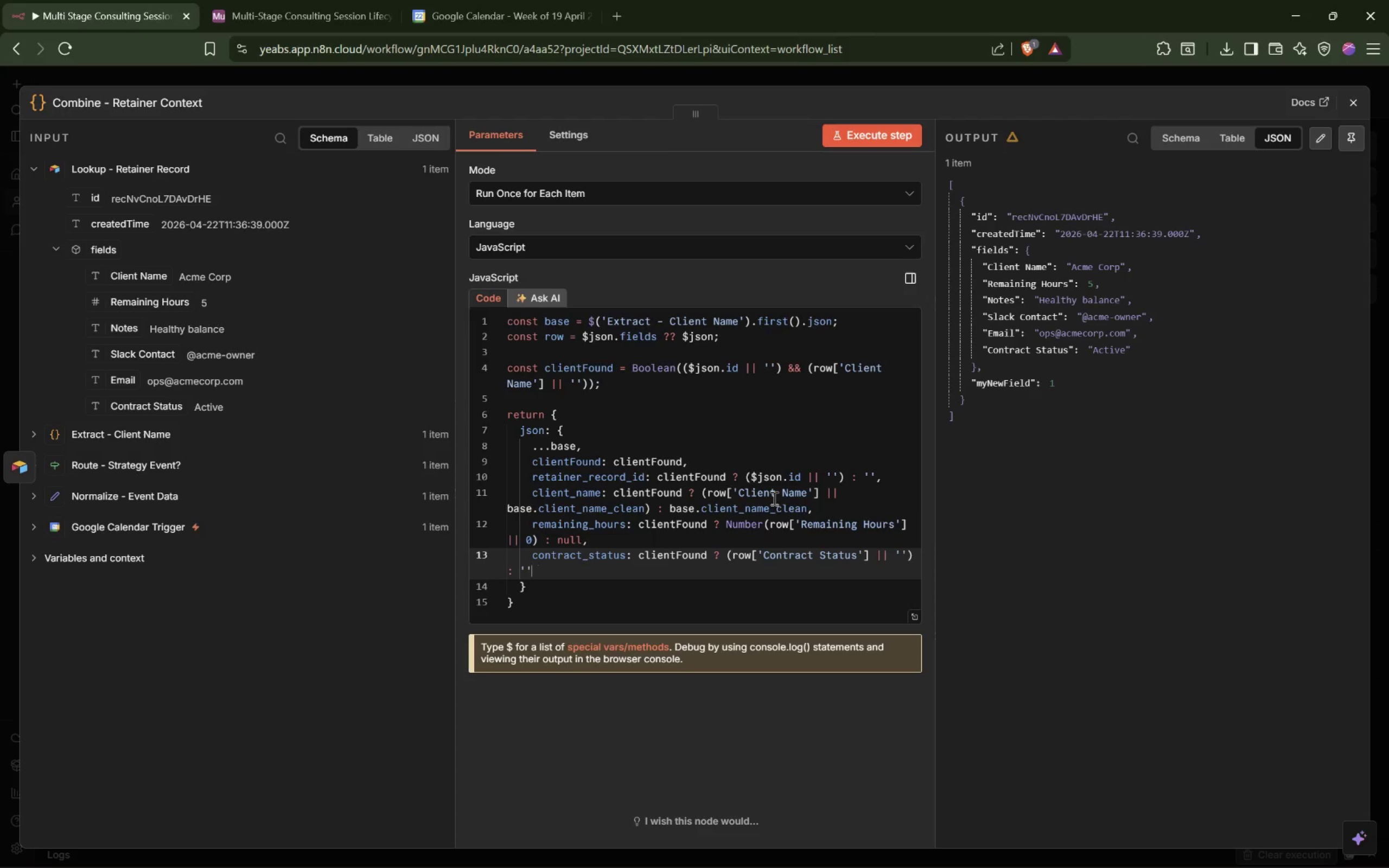 
key(Backspace)
 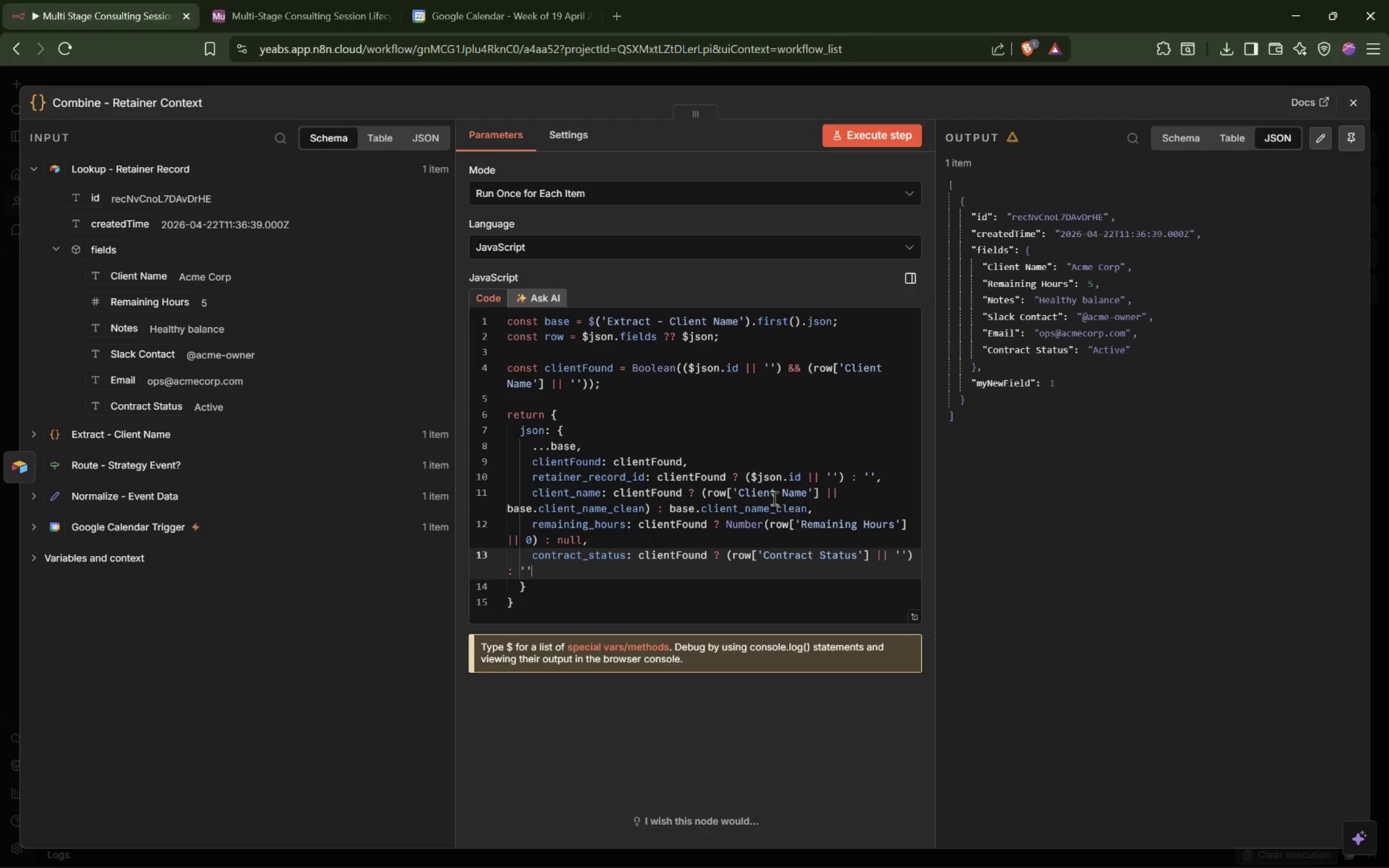 
key(Comma)
 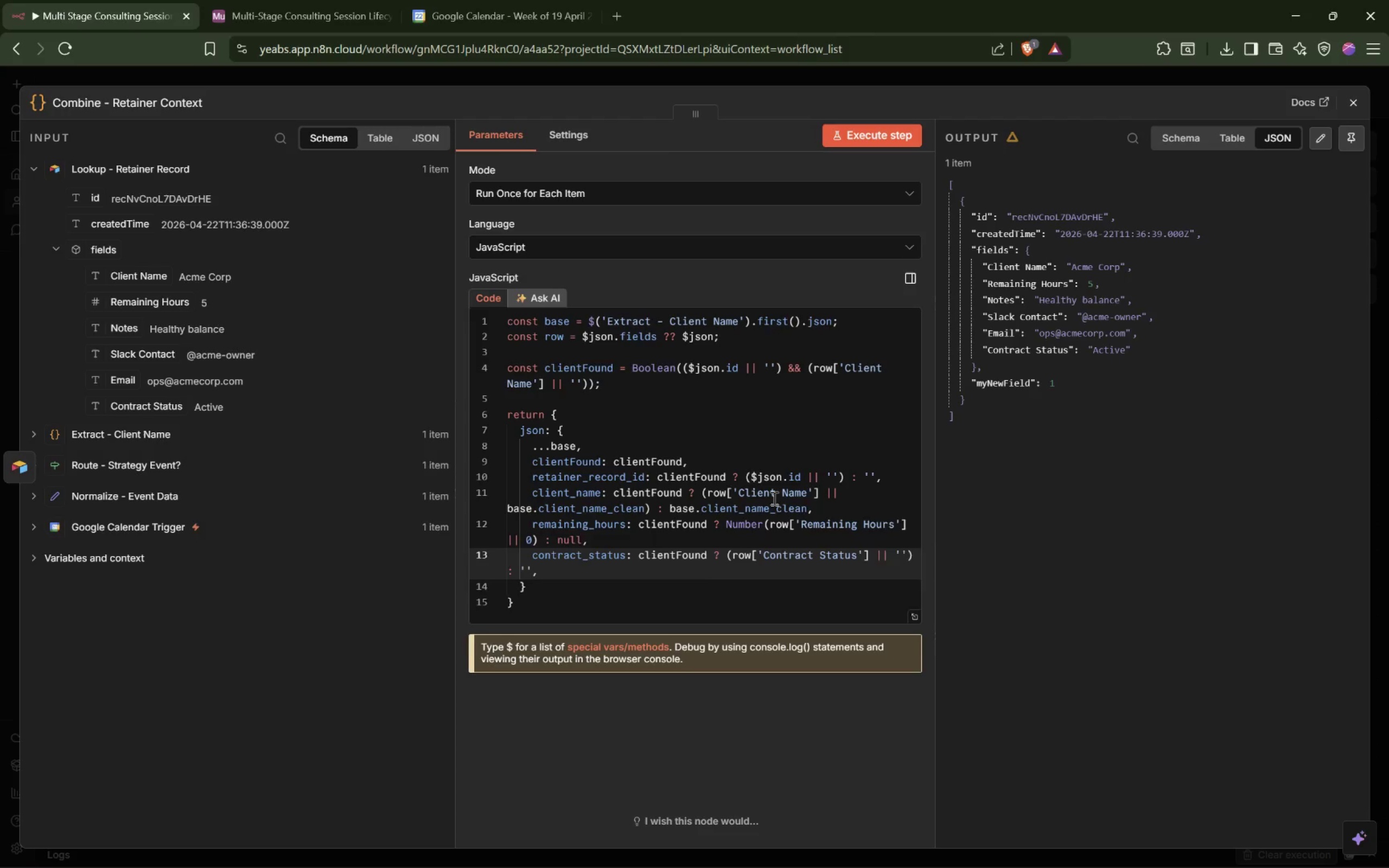 
key(Enter)
 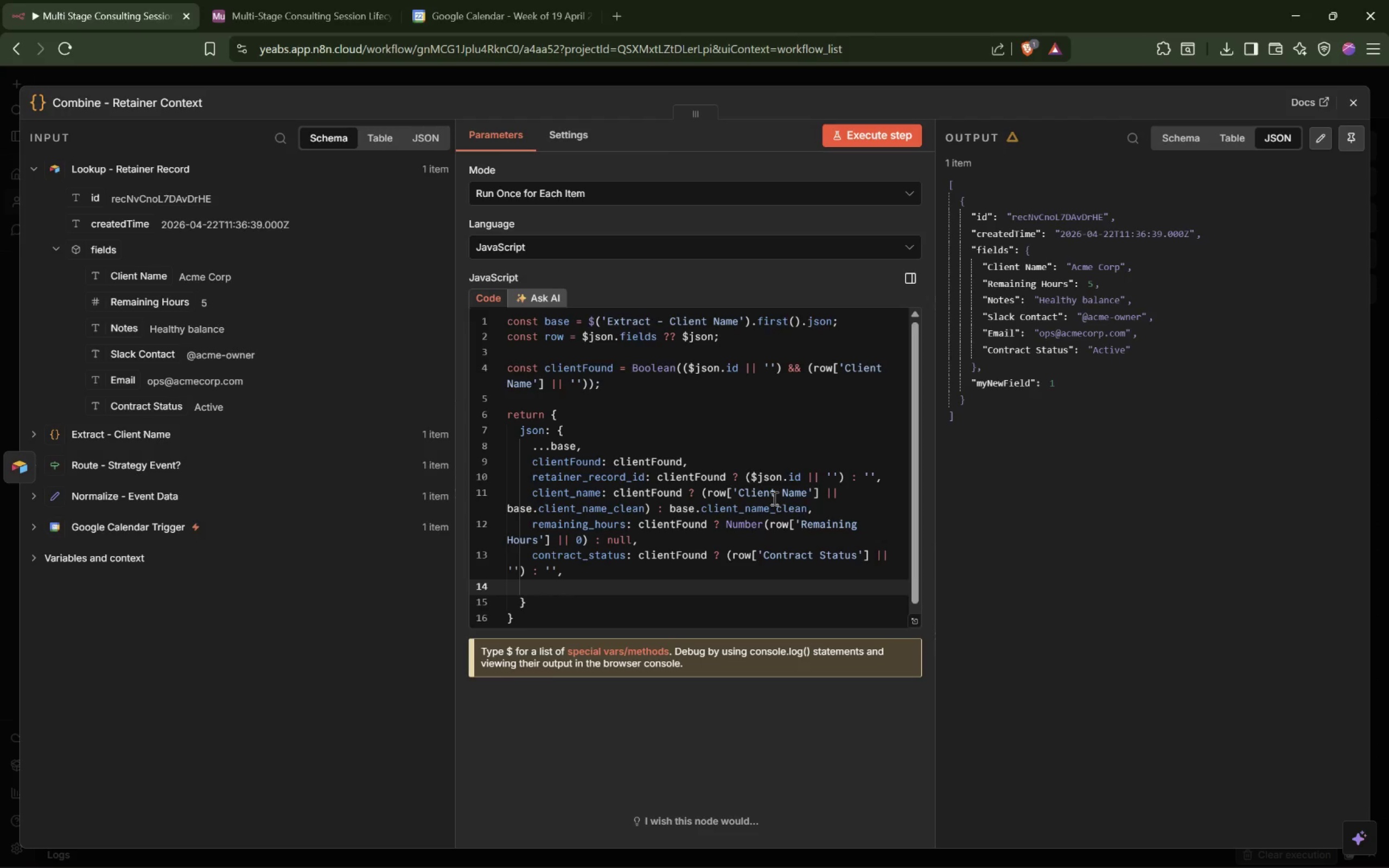 
type(client_email: clientFound ? (row['Email'] || ''): '')
 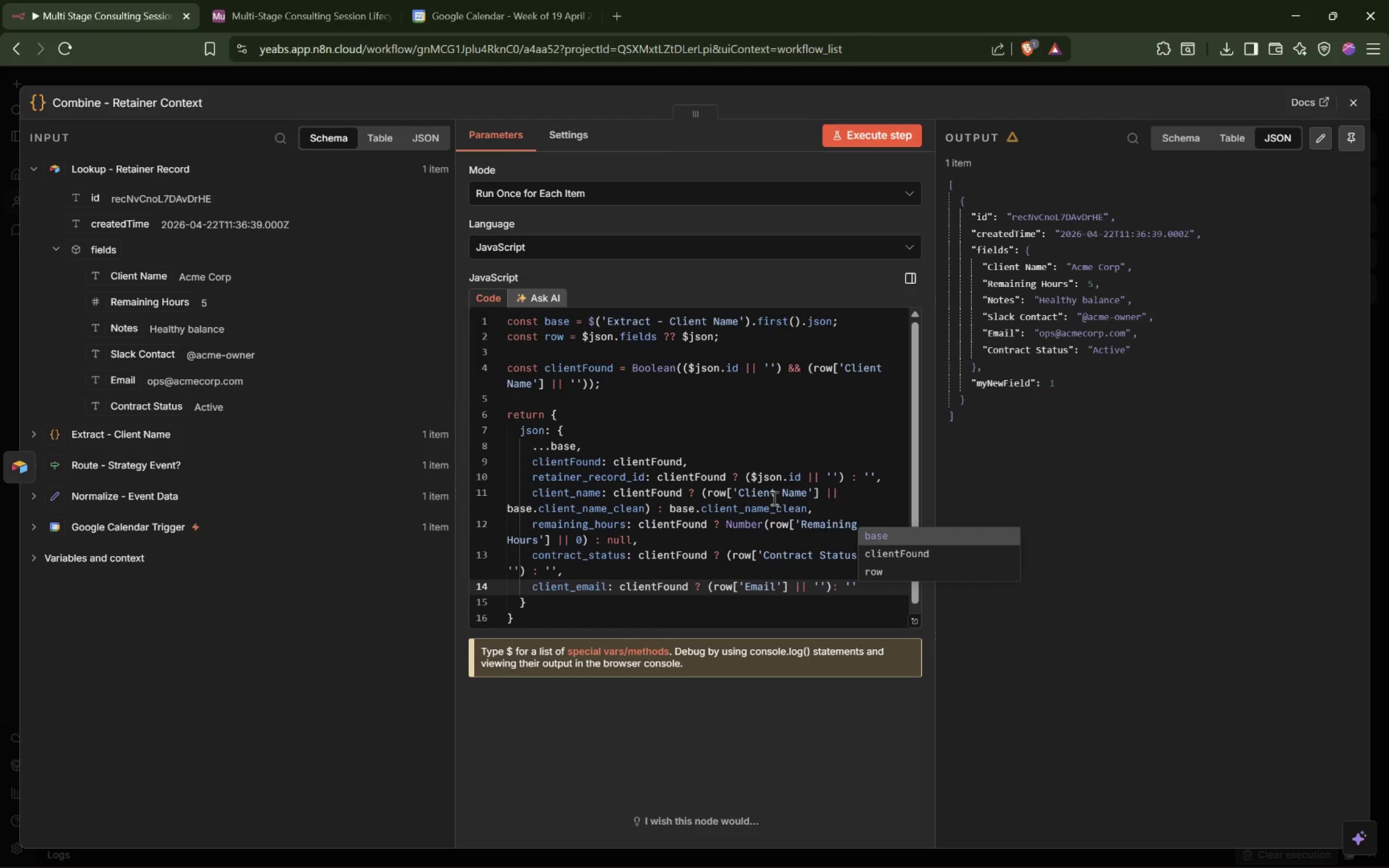 
key(ArrowRight)
 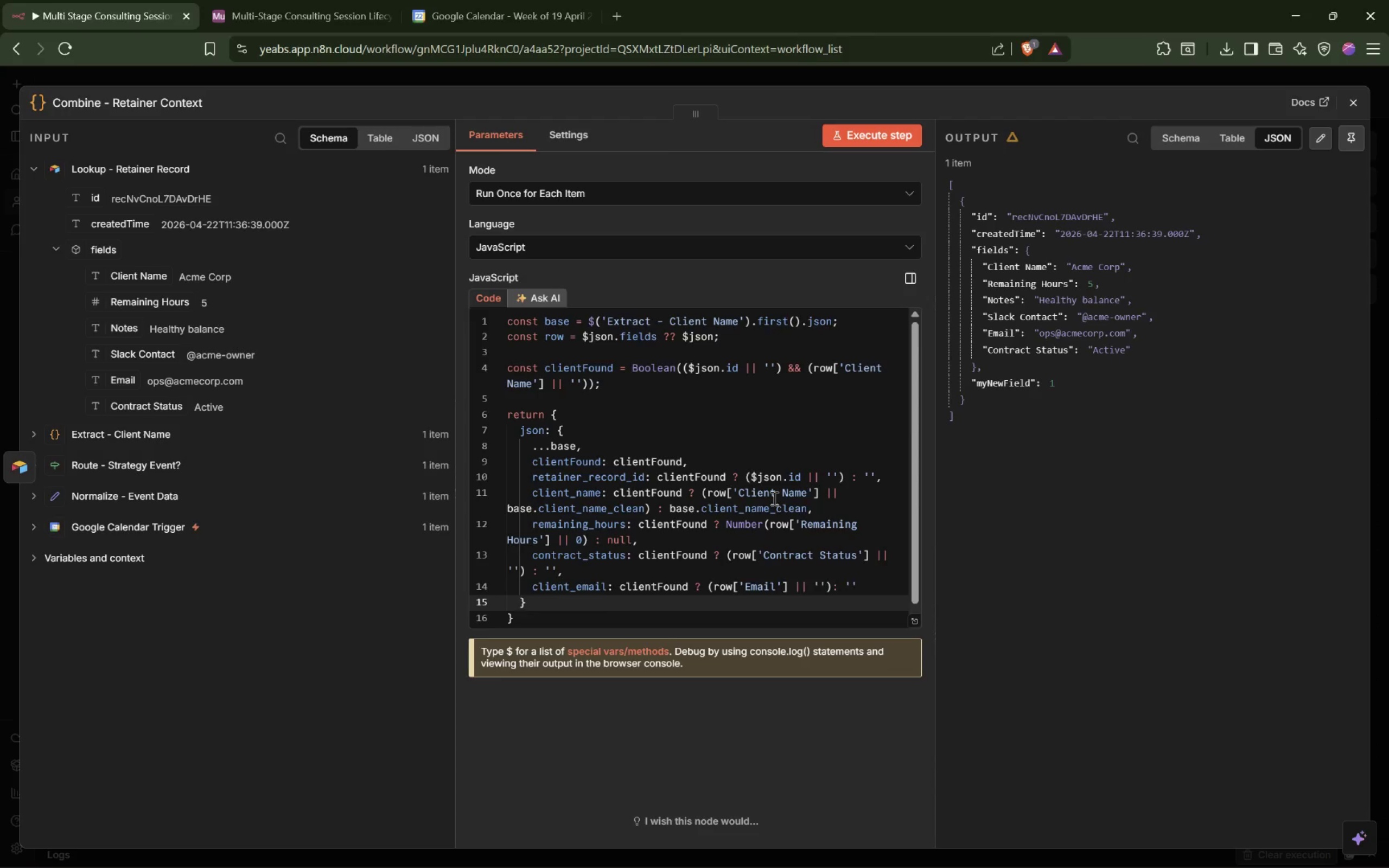 
key(ArrowUp)
 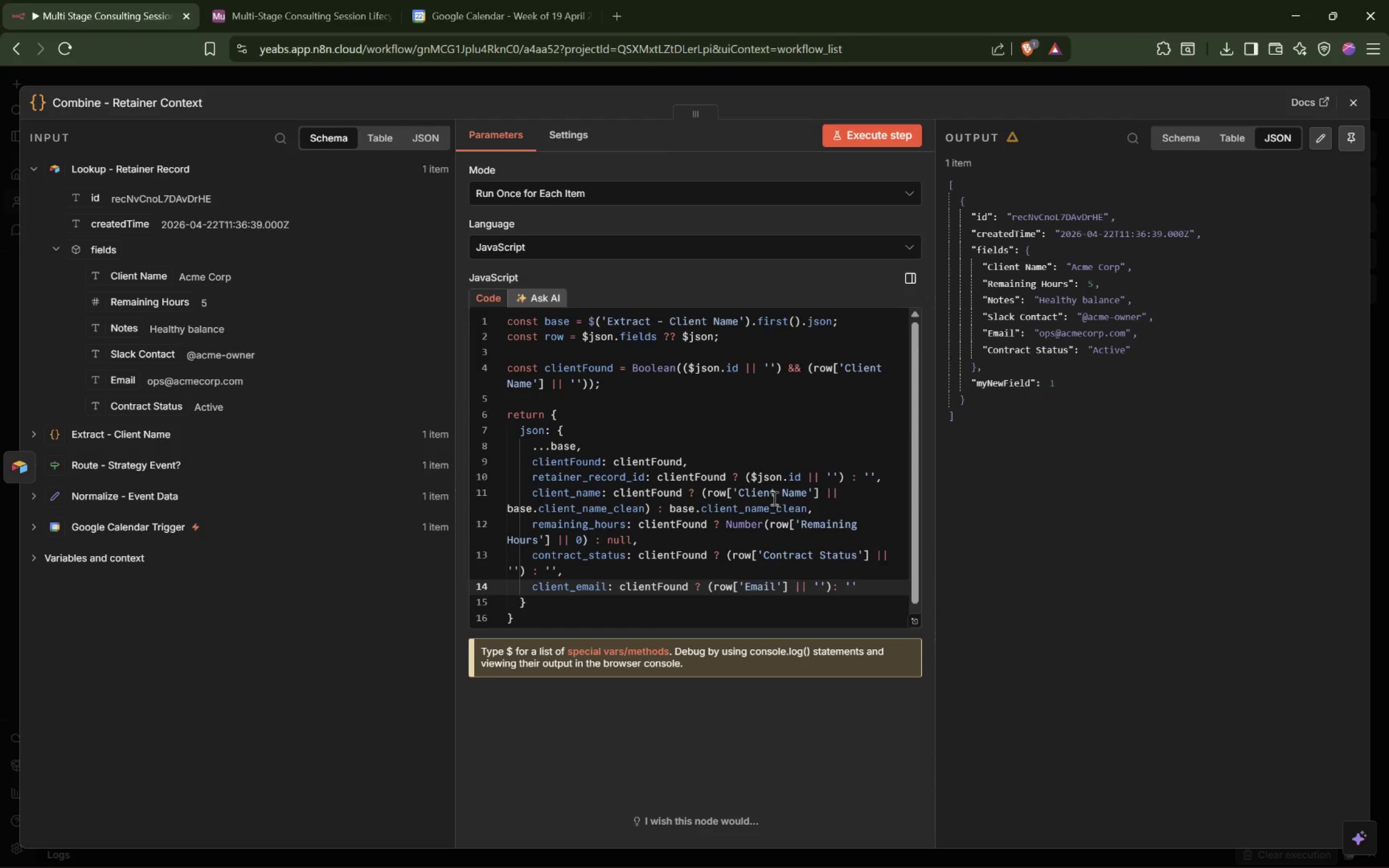 
key(End)
 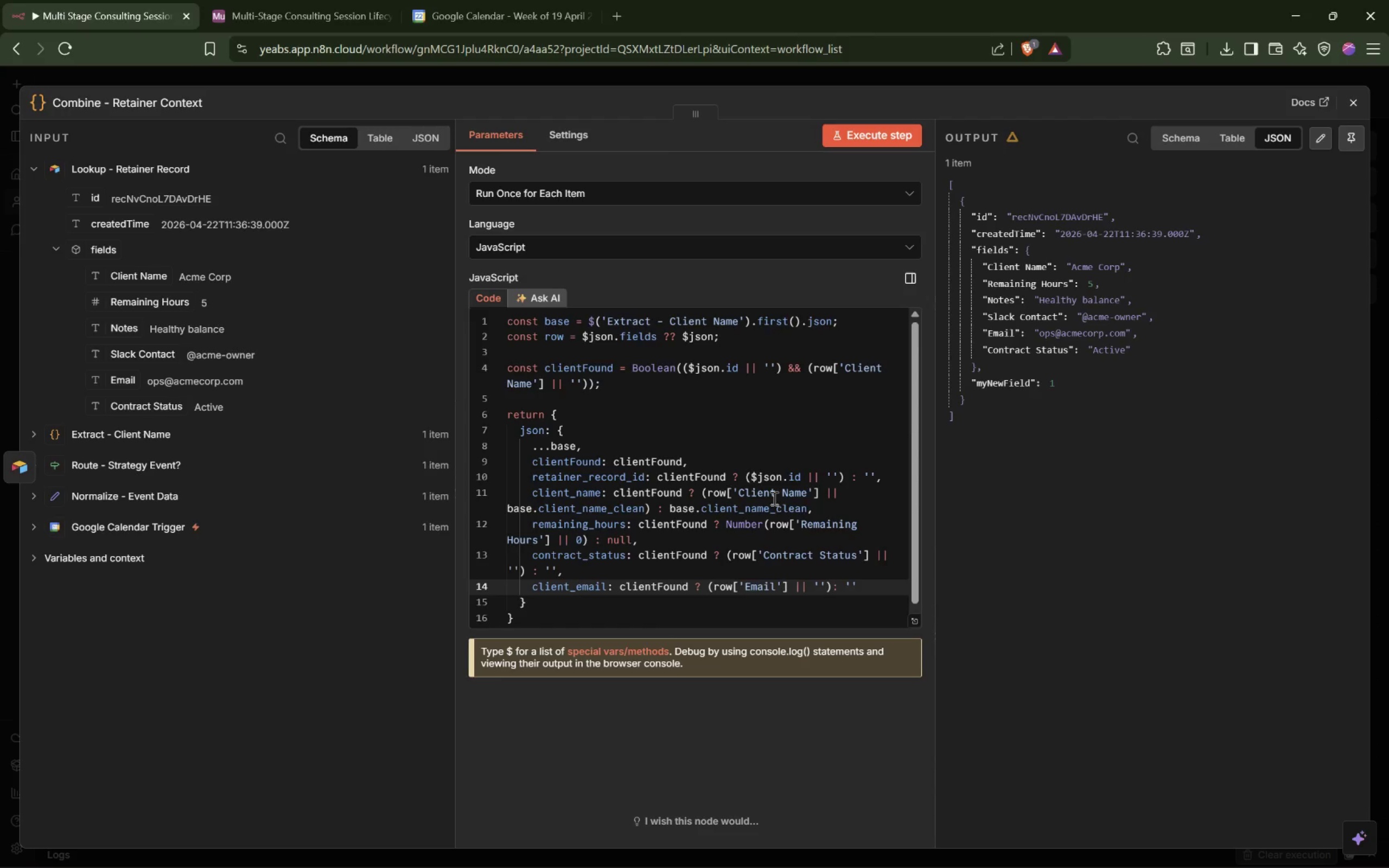 
key(Comma)
 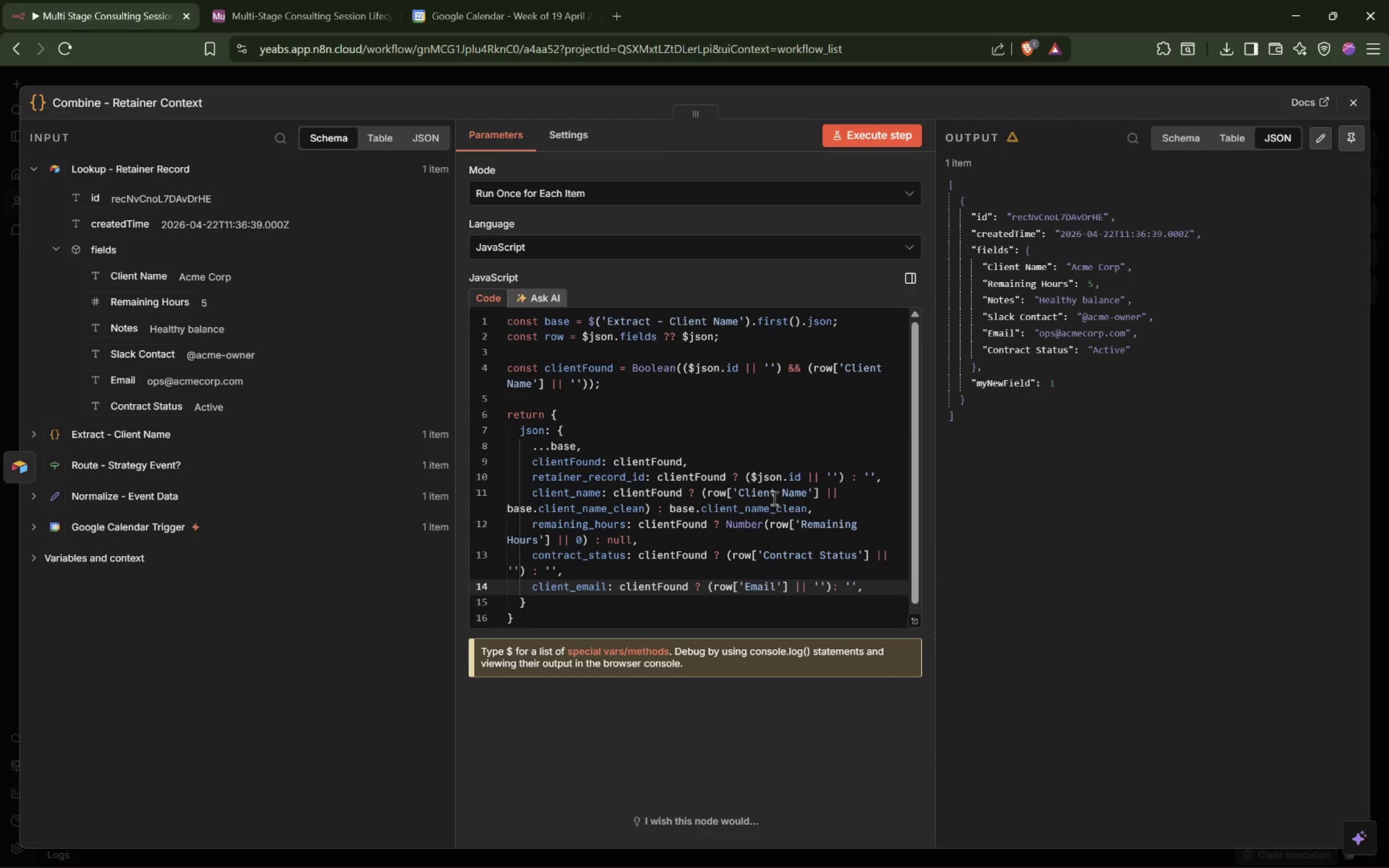 
key(Enter)
 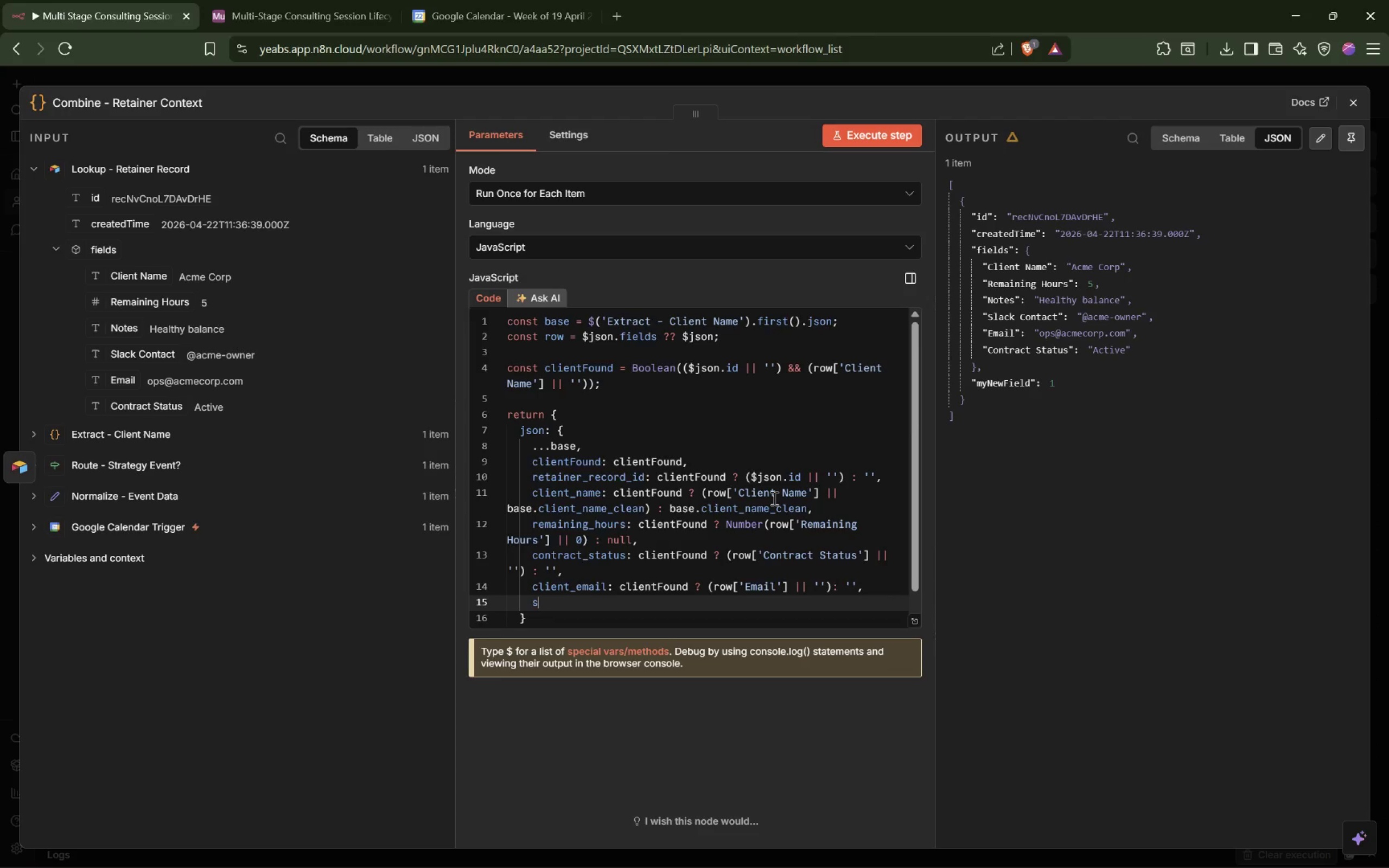 
type(slack_contact: clcient)
key(Backspace)
key(Backspace)
key(Backspace)
key(Backspace)
key(Backspace)
type(ientFound ? (row['Slack Contact'] || '') : '',)
key(Backspace)
key(Backspace)
key(Backspace)
key(Backspace)
key(Backspace)
type(,)
 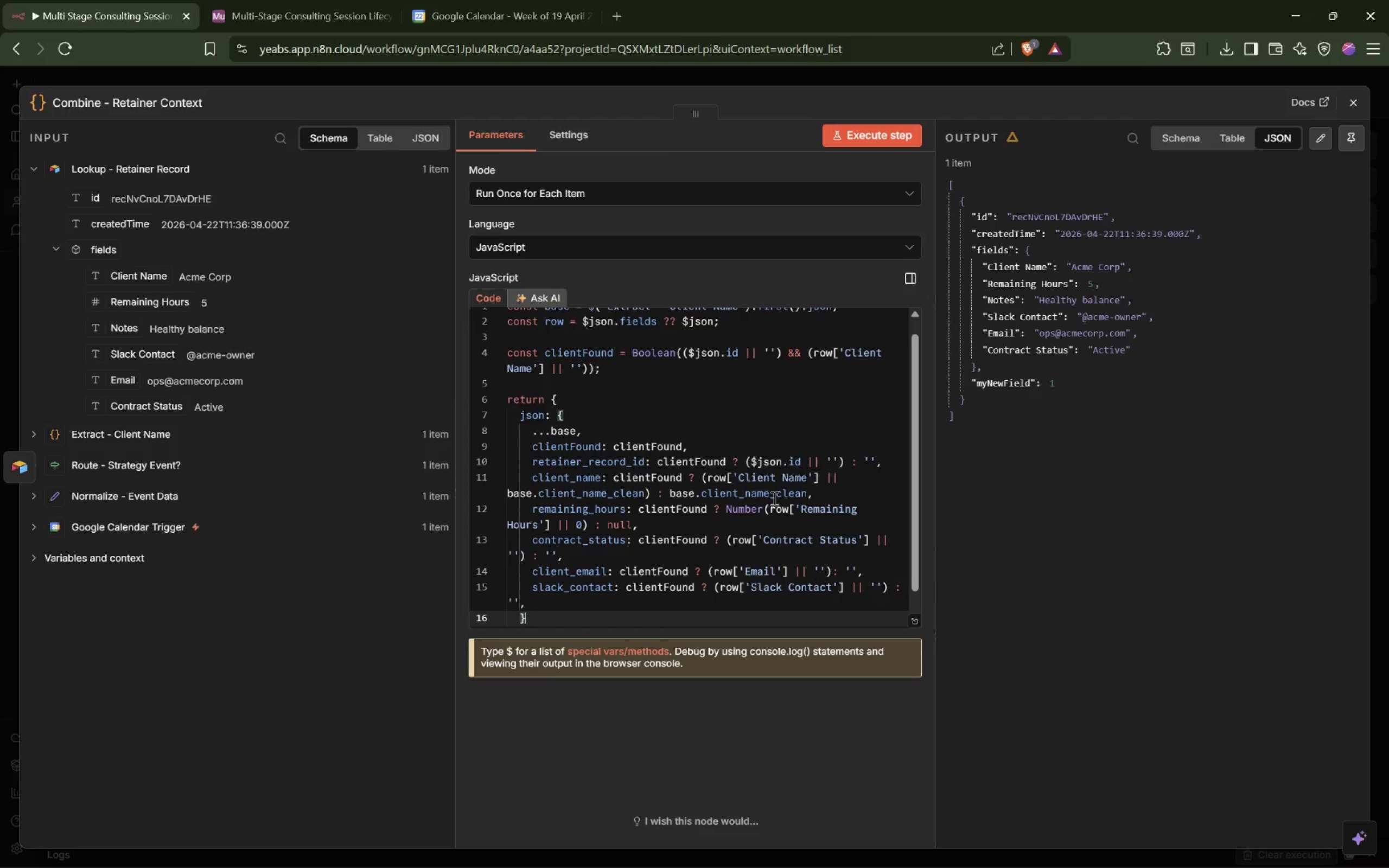 
key(ArrowDown)
 